 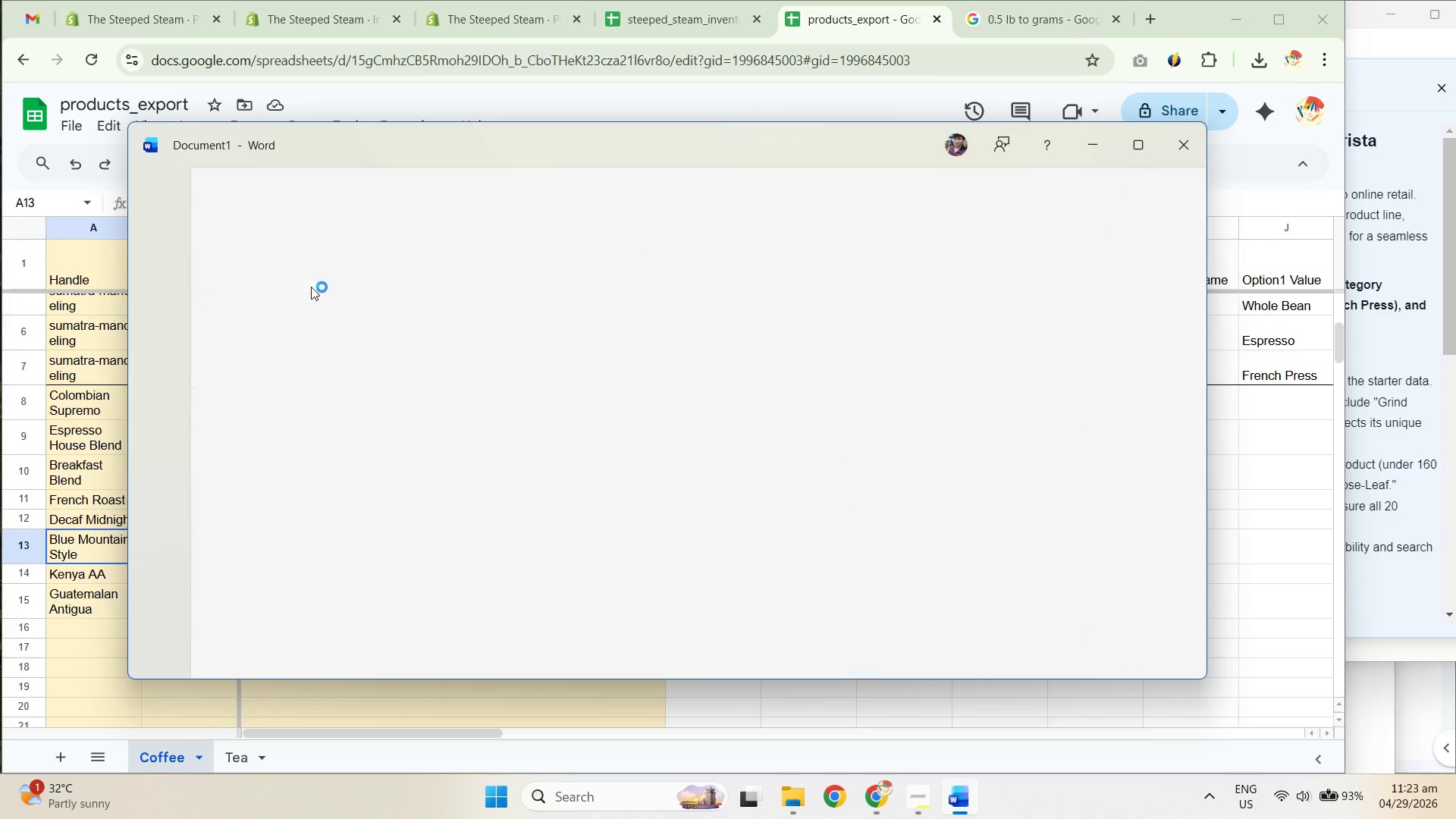 
left_click_drag(start_coordinate=[895, 149], to_coordinate=[1145, 189])
 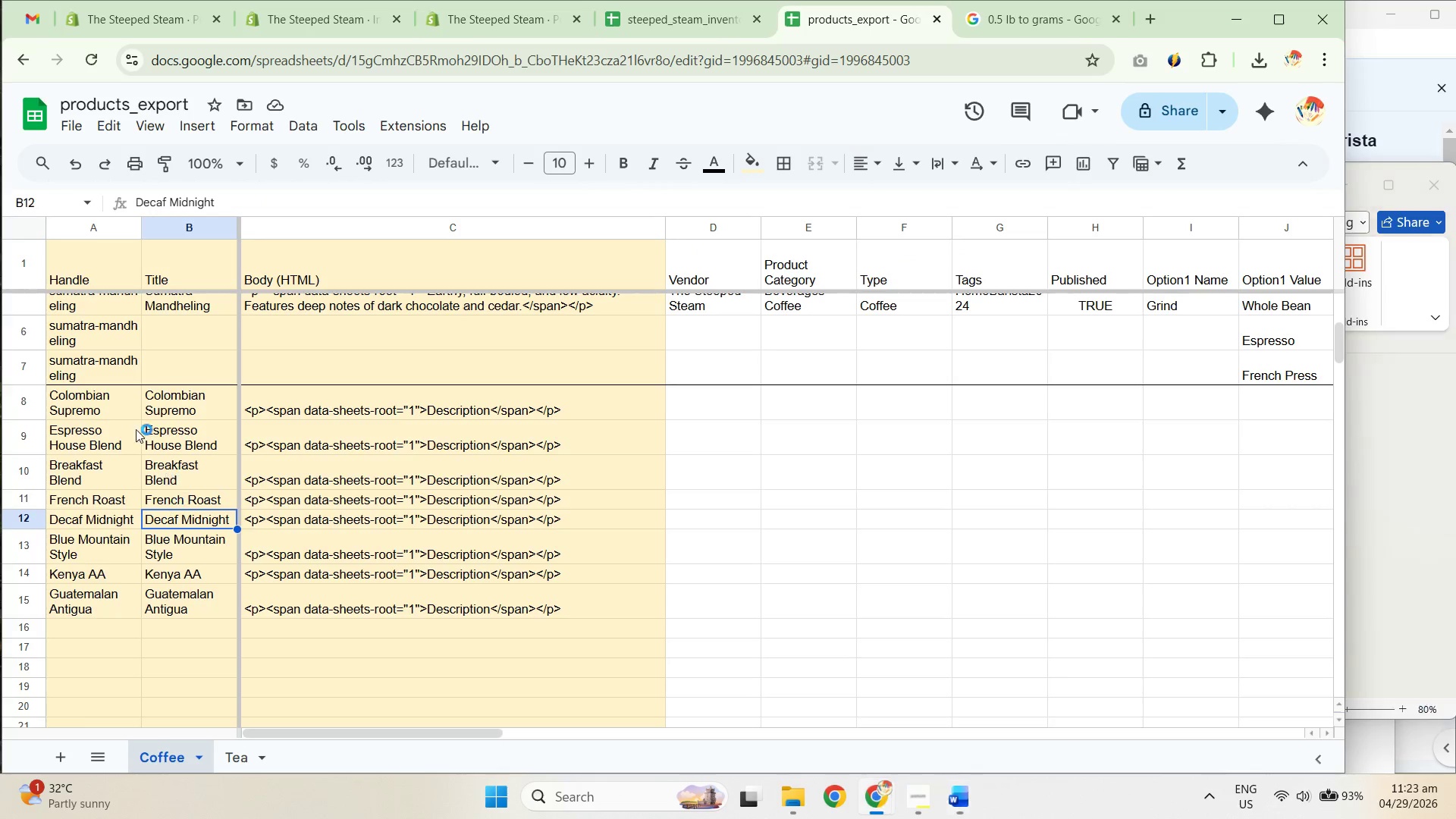 
left_click_drag(start_coordinate=[92, 409], to_coordinate=[77, 604])
 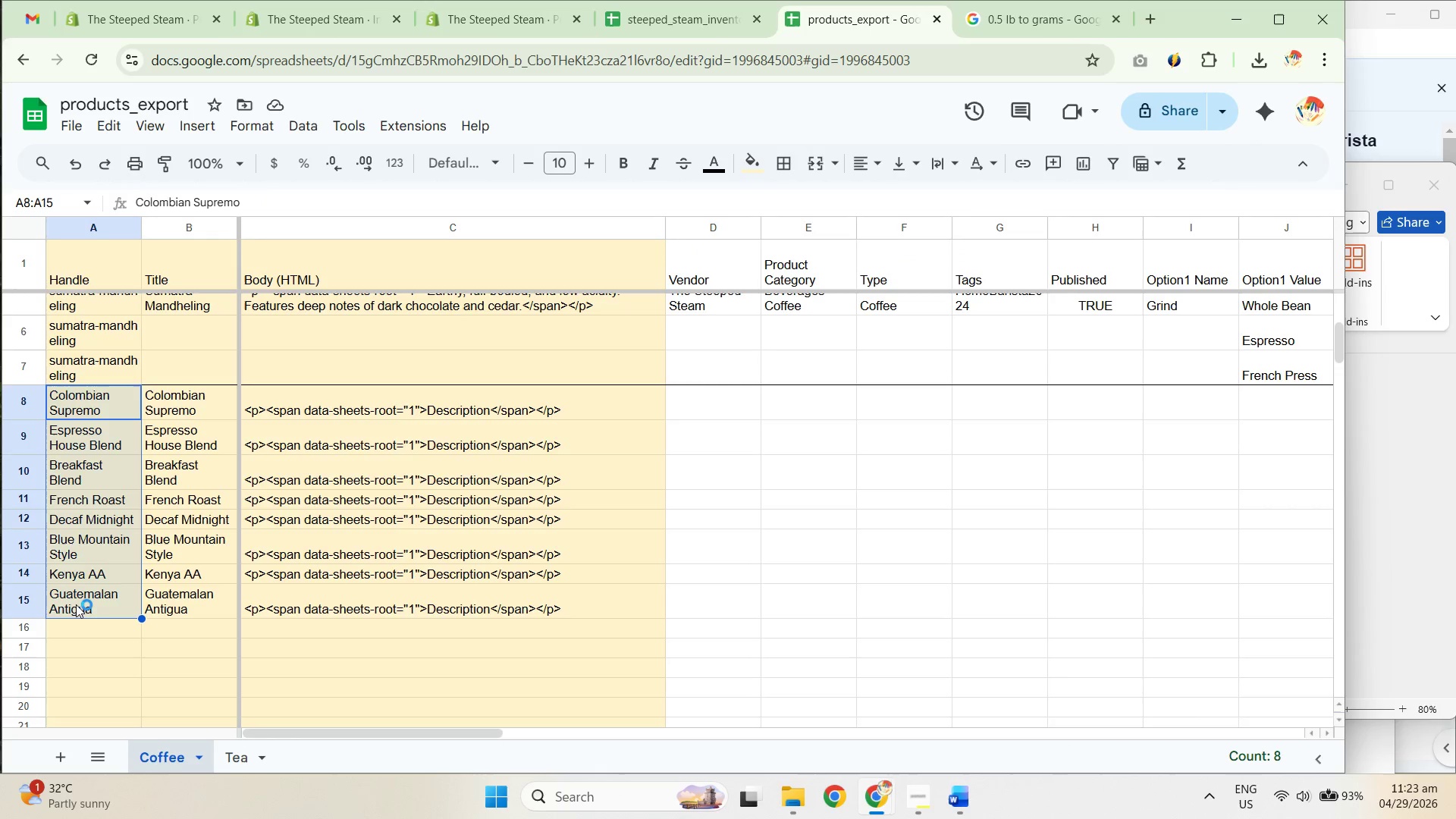 
key(Insert)
 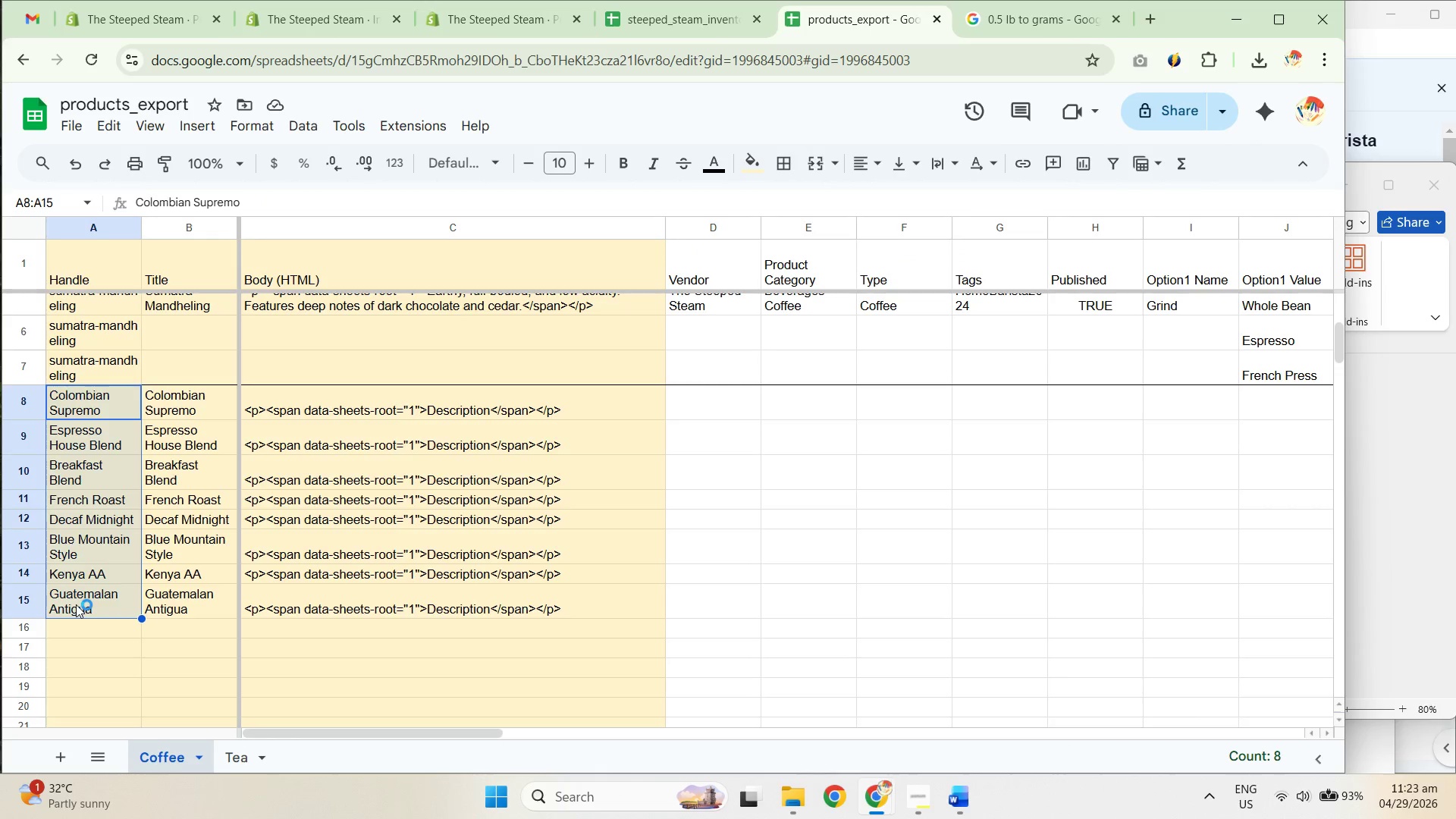 
key(Delete)
 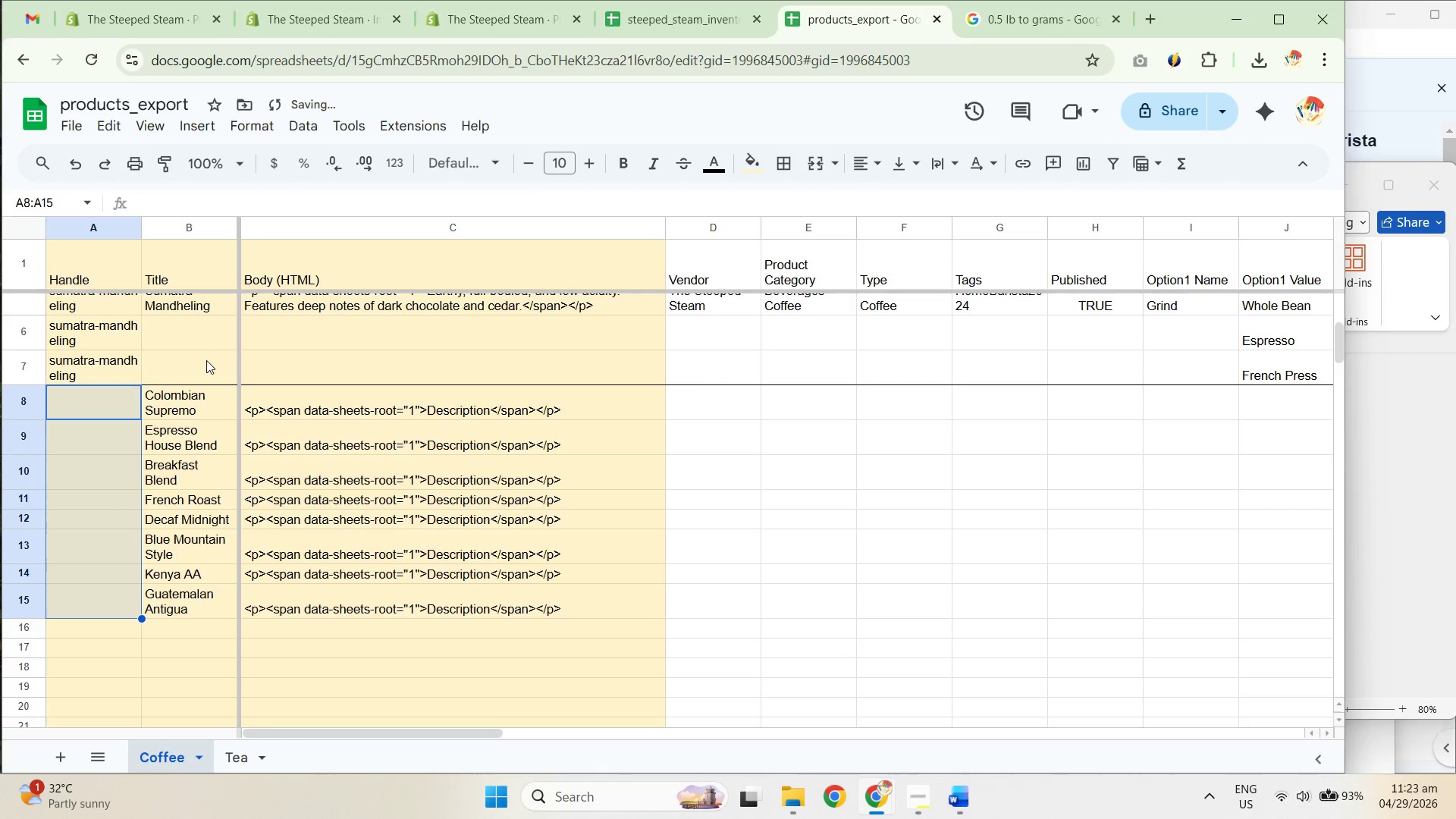 
left_click_drag(start_coordinate=[192, 410], to_coordinate=[187, 593])
 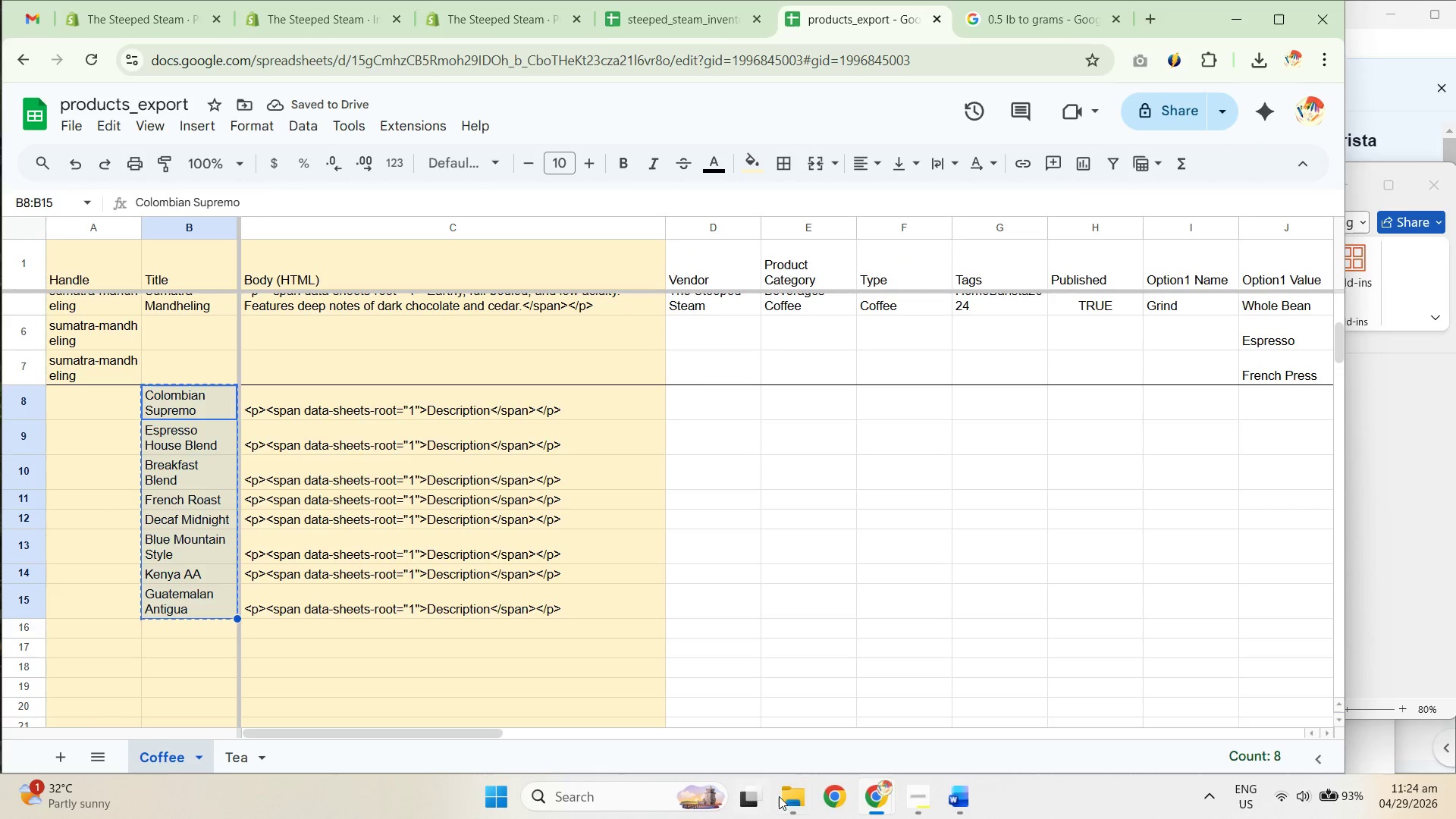 
key(Control+C)
 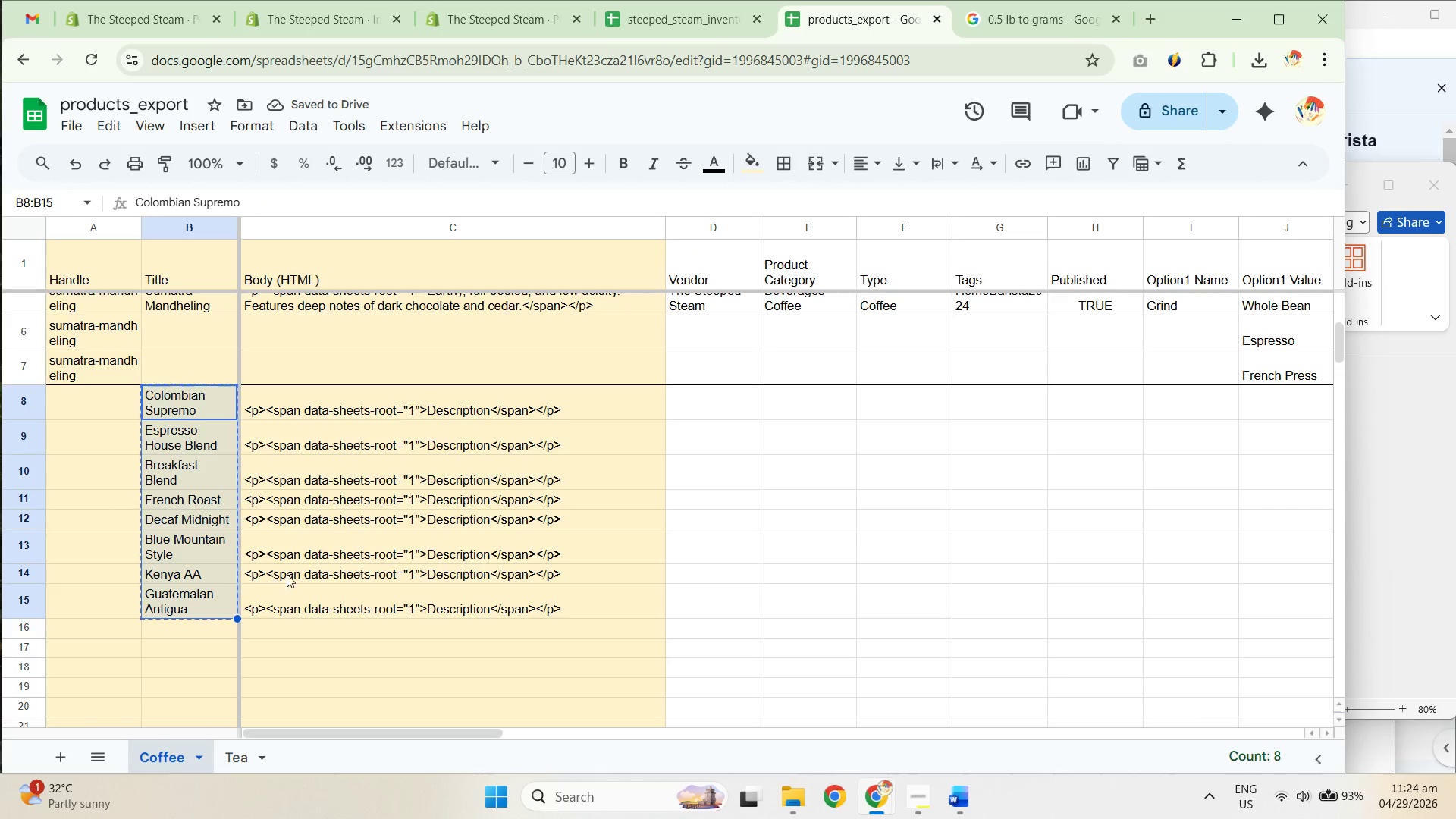 
key(Control+C)
 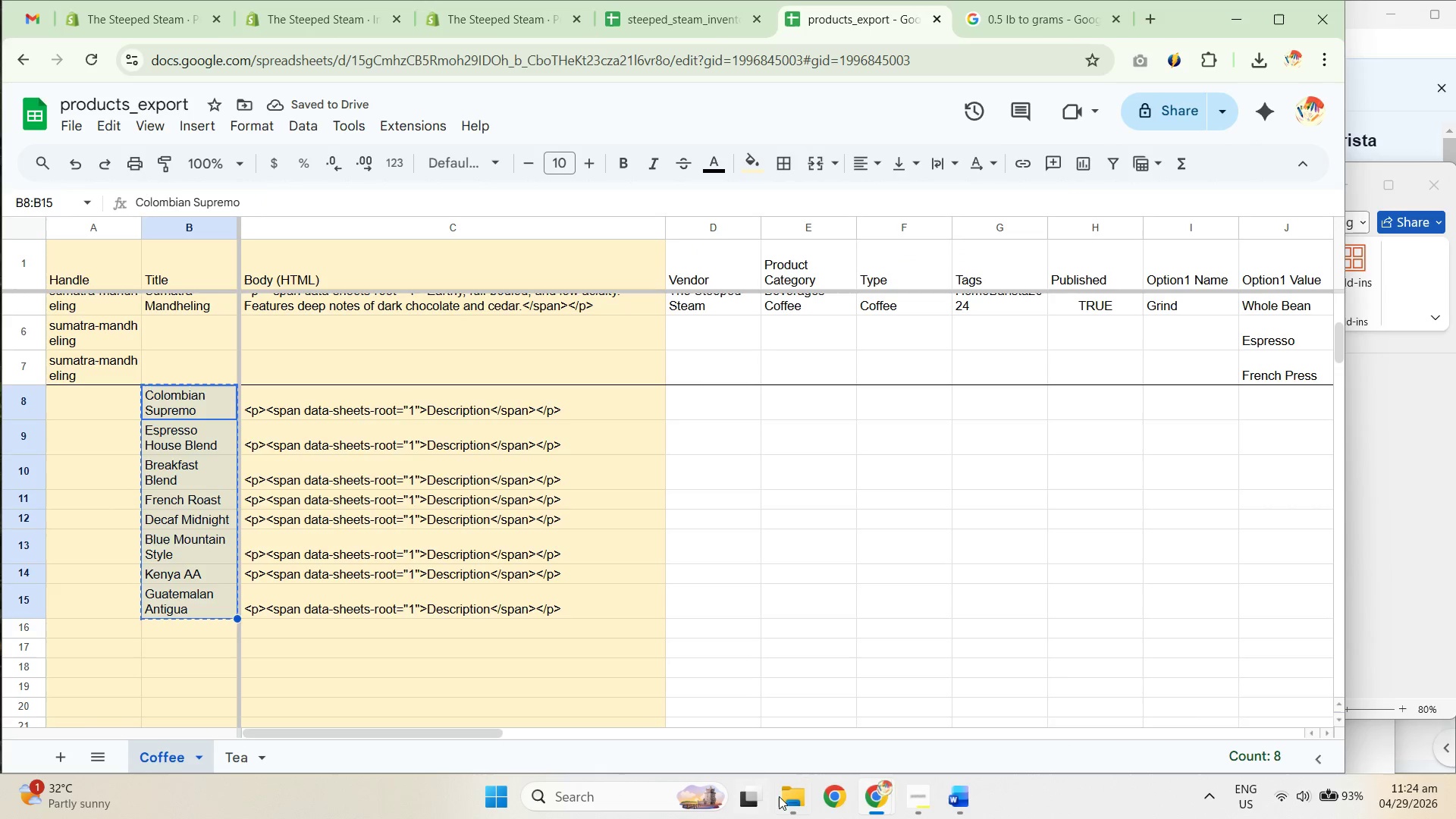 
key(Control+C)
 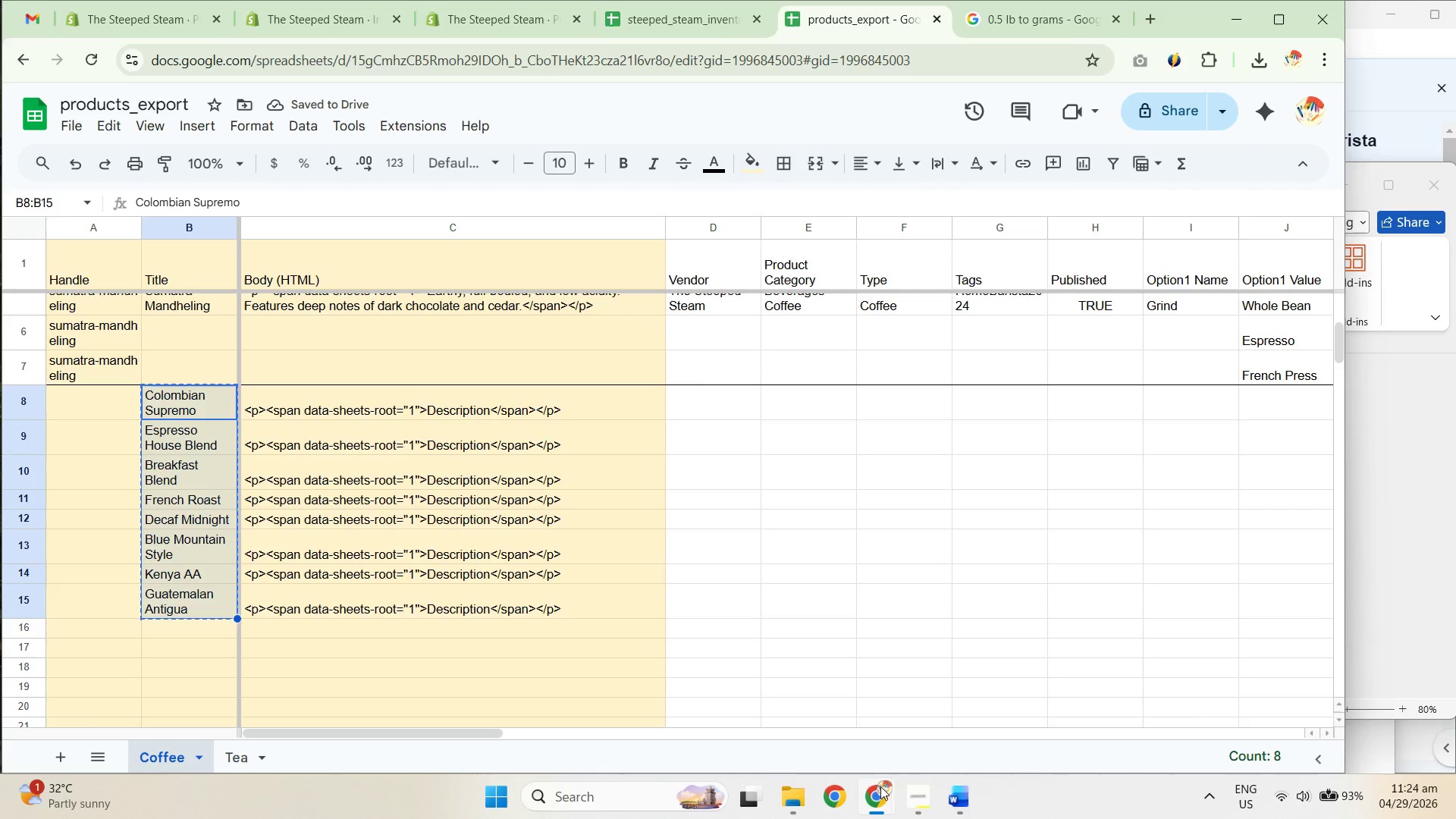 
key(Control+C)
 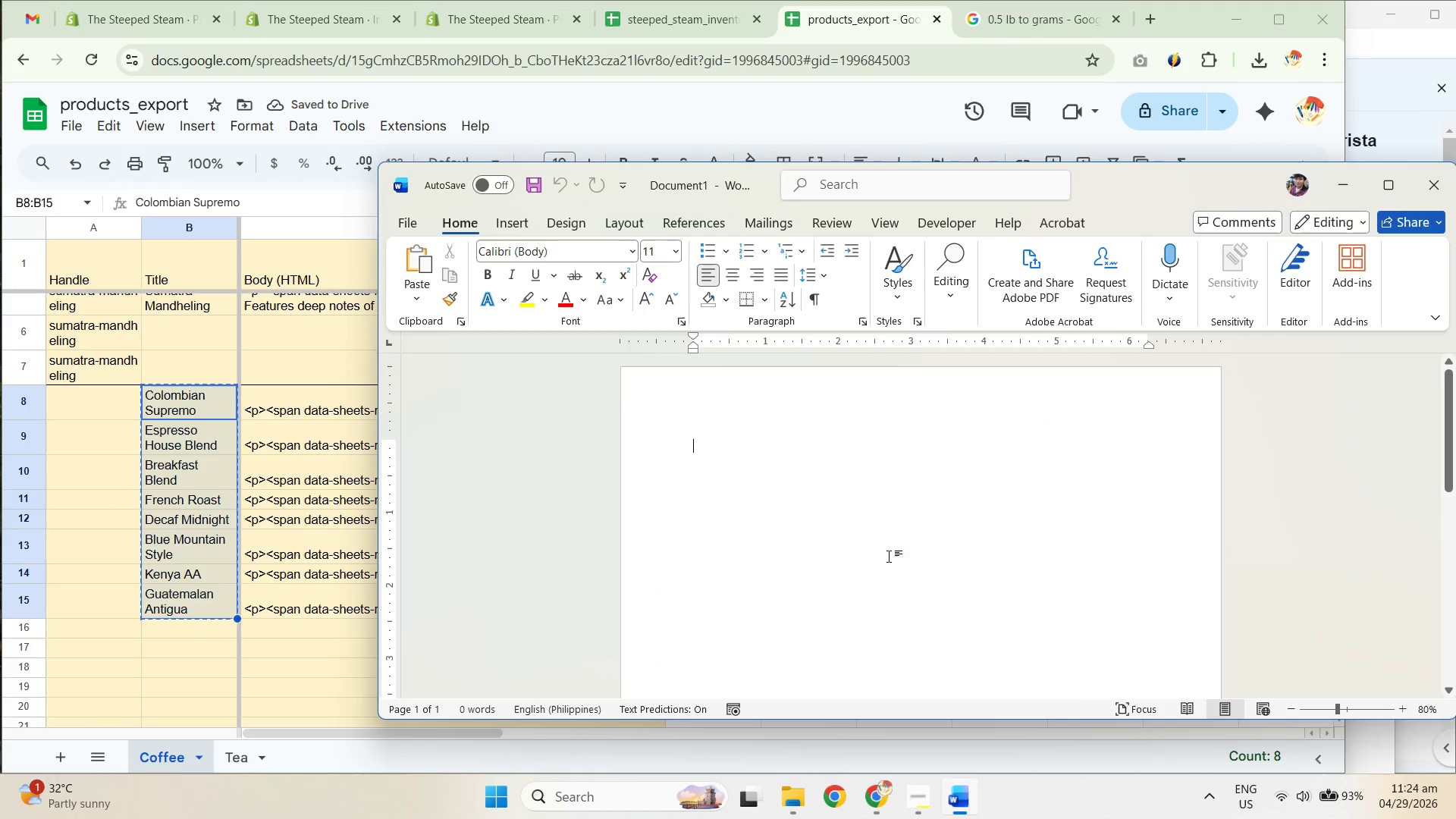 
double_click([764, 439])
 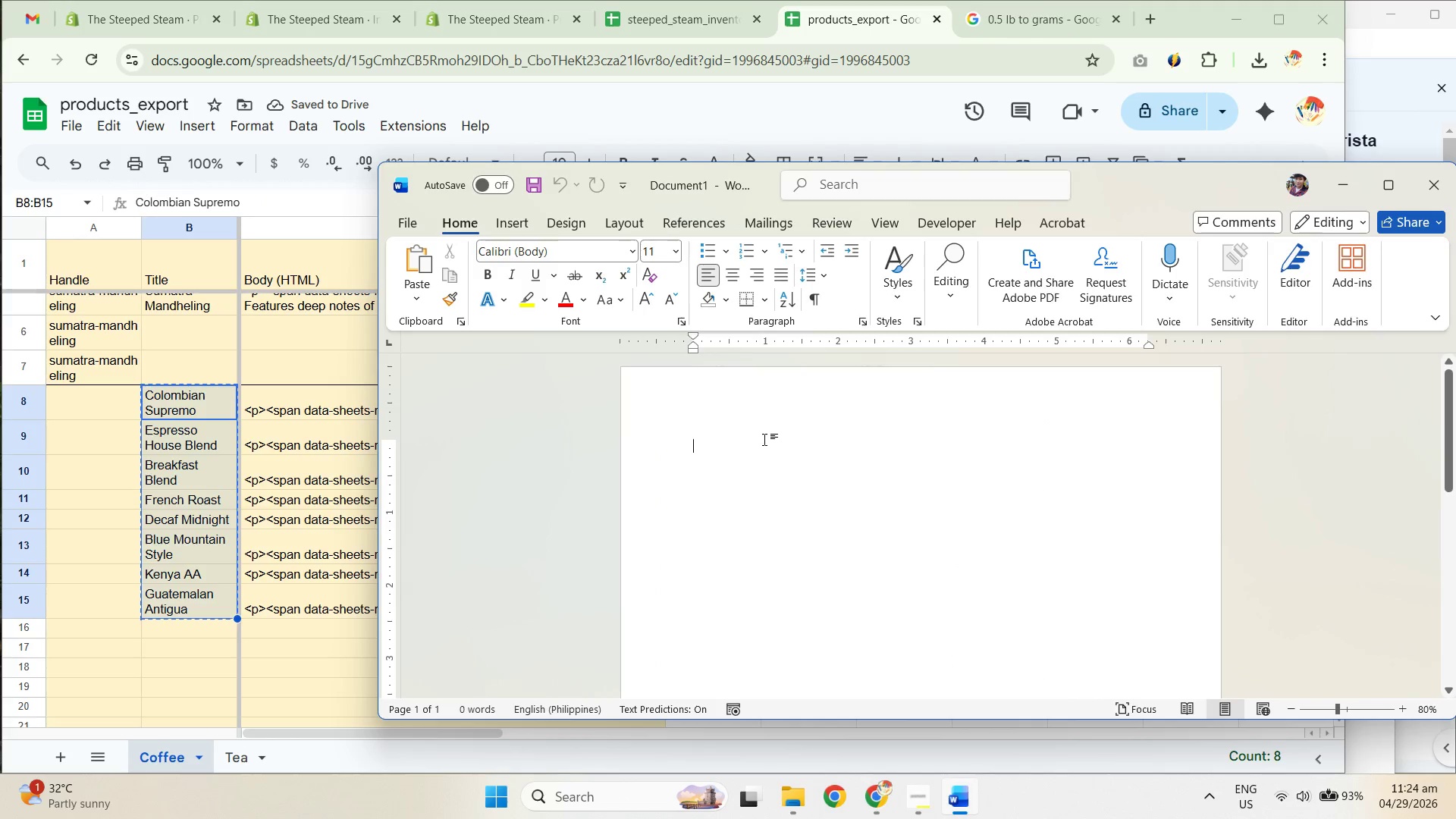 
key(Control+ControlLeft)
 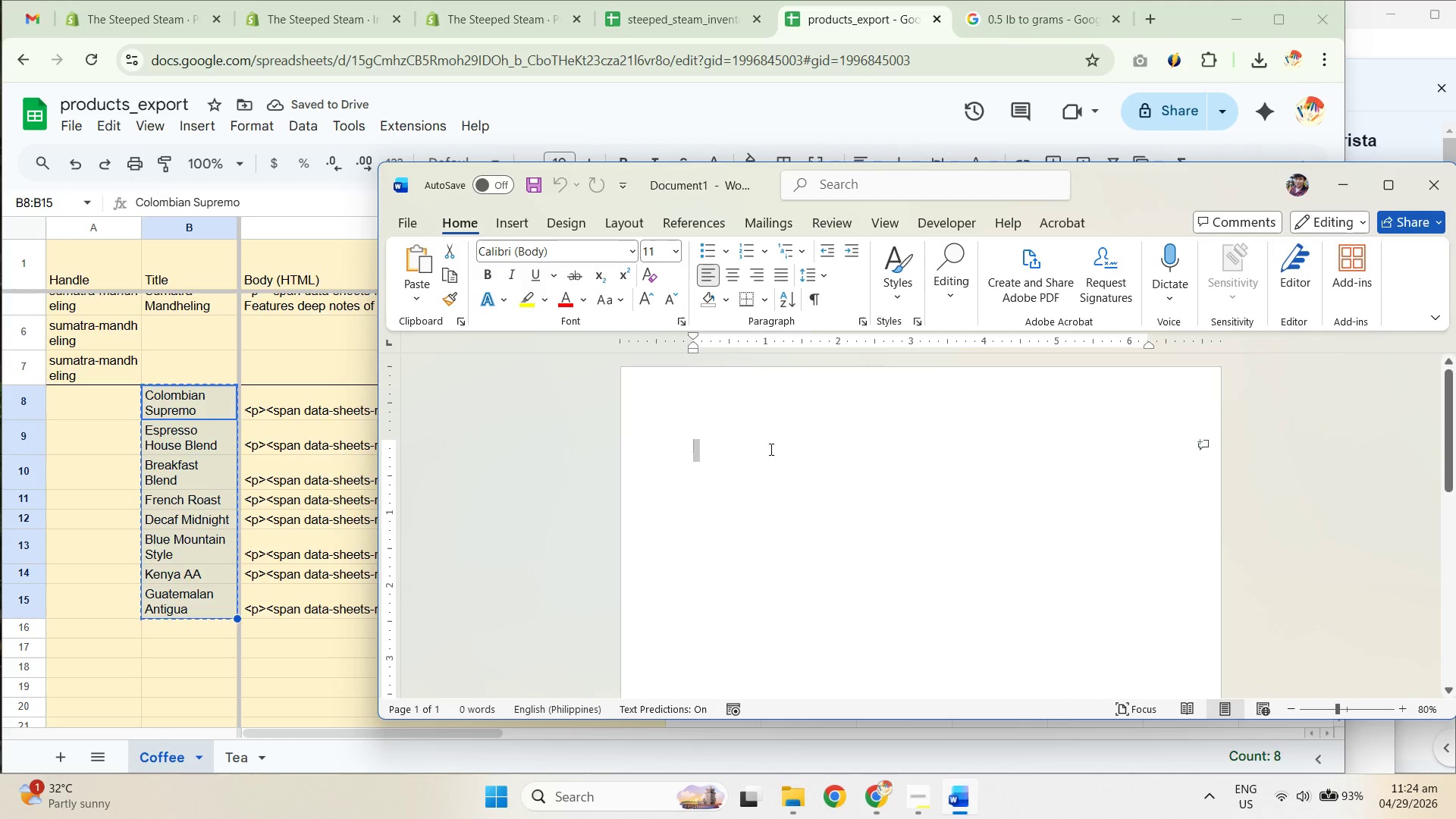 
key(Control+V)
 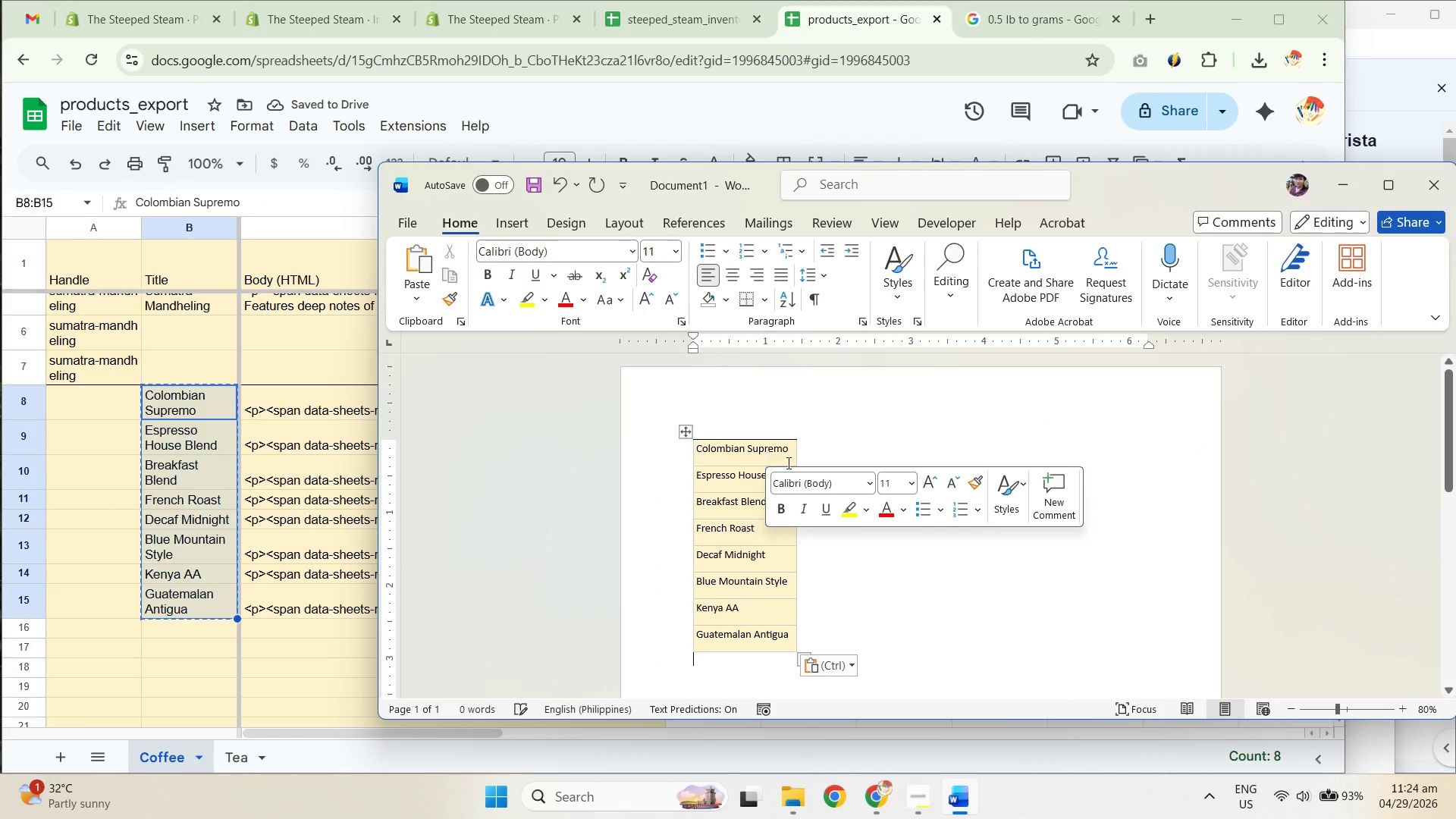 
key(Control+A)
 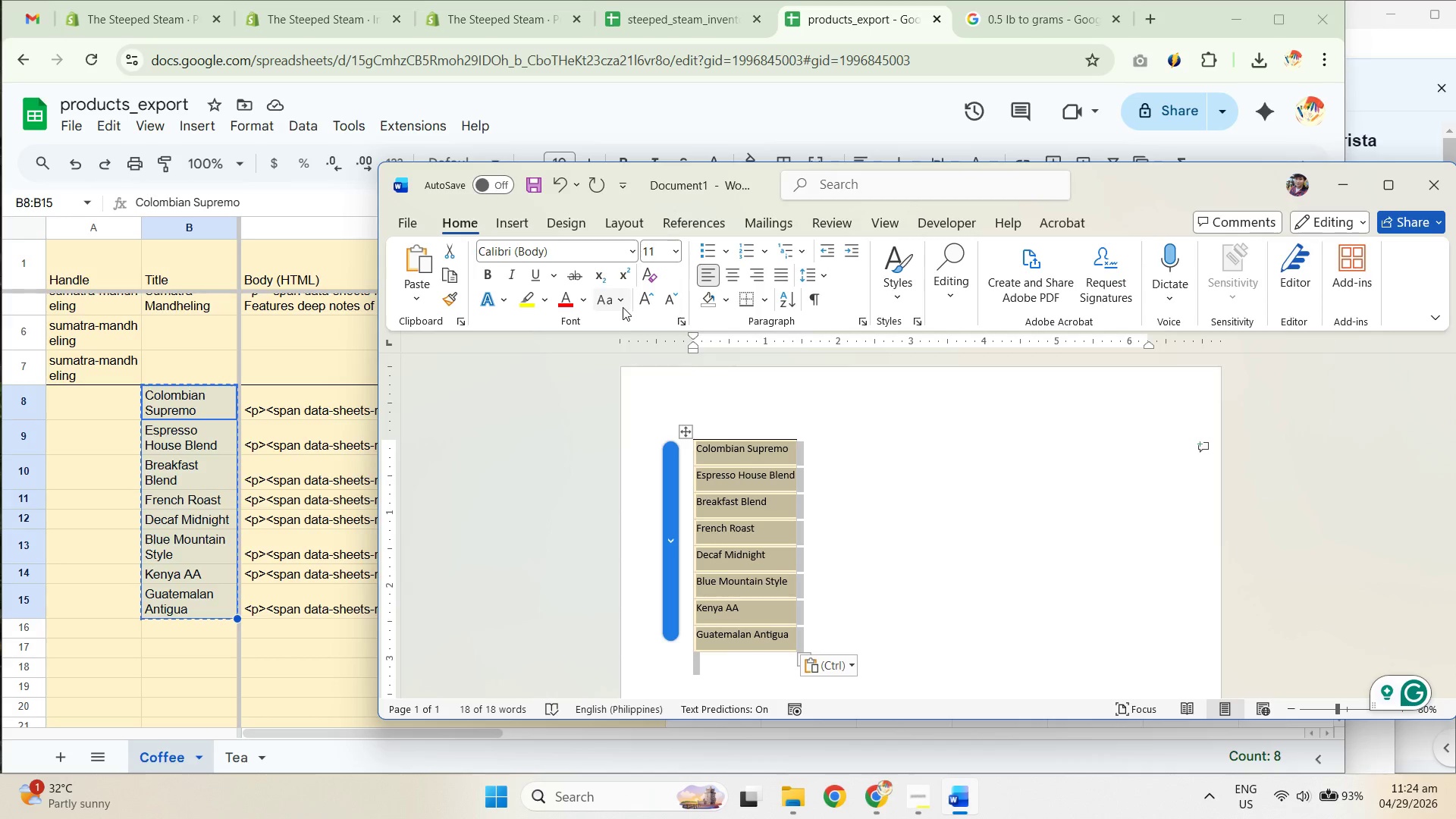 
left_click([610, 307])
 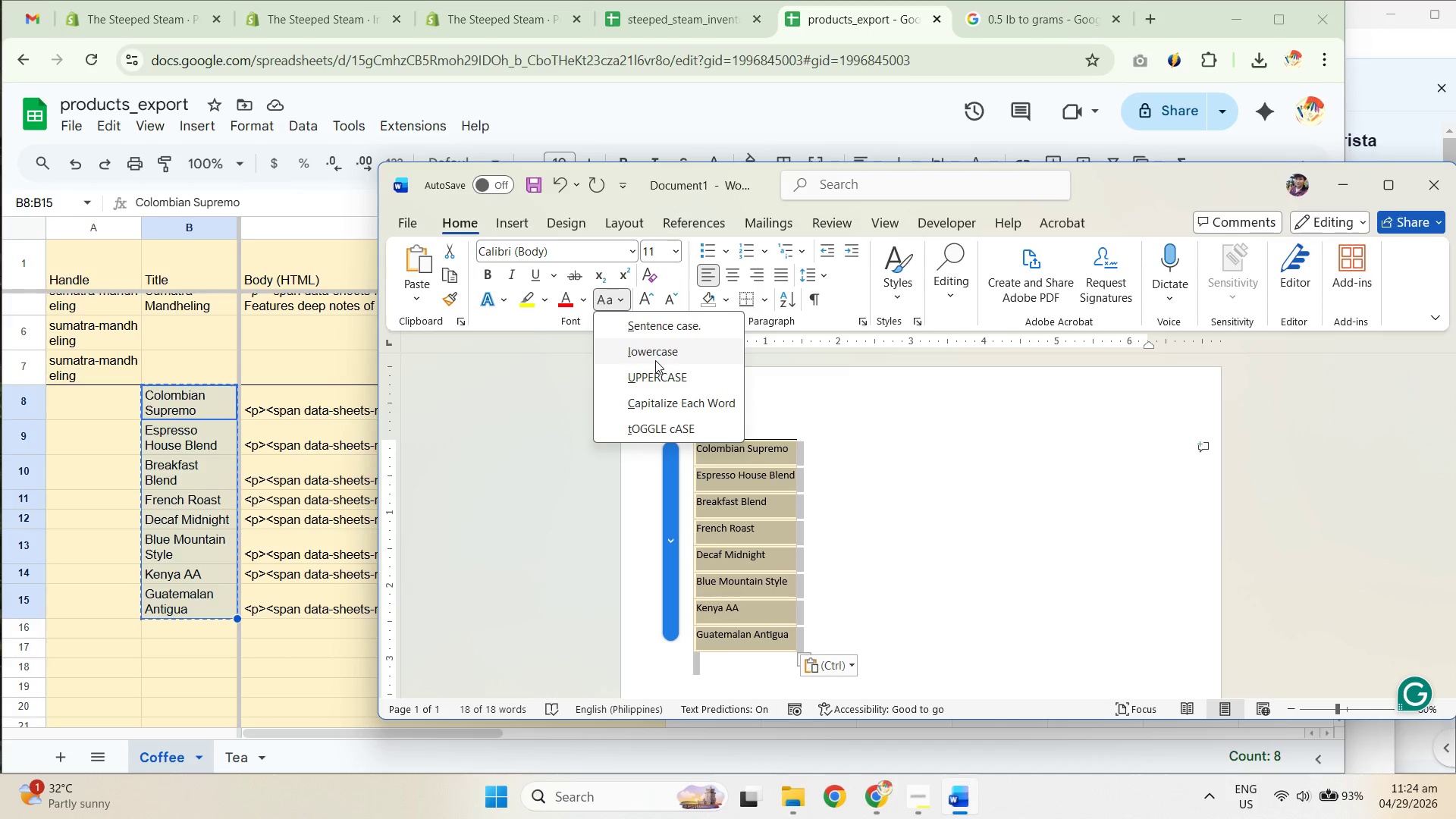 
left_click([659, 353])
 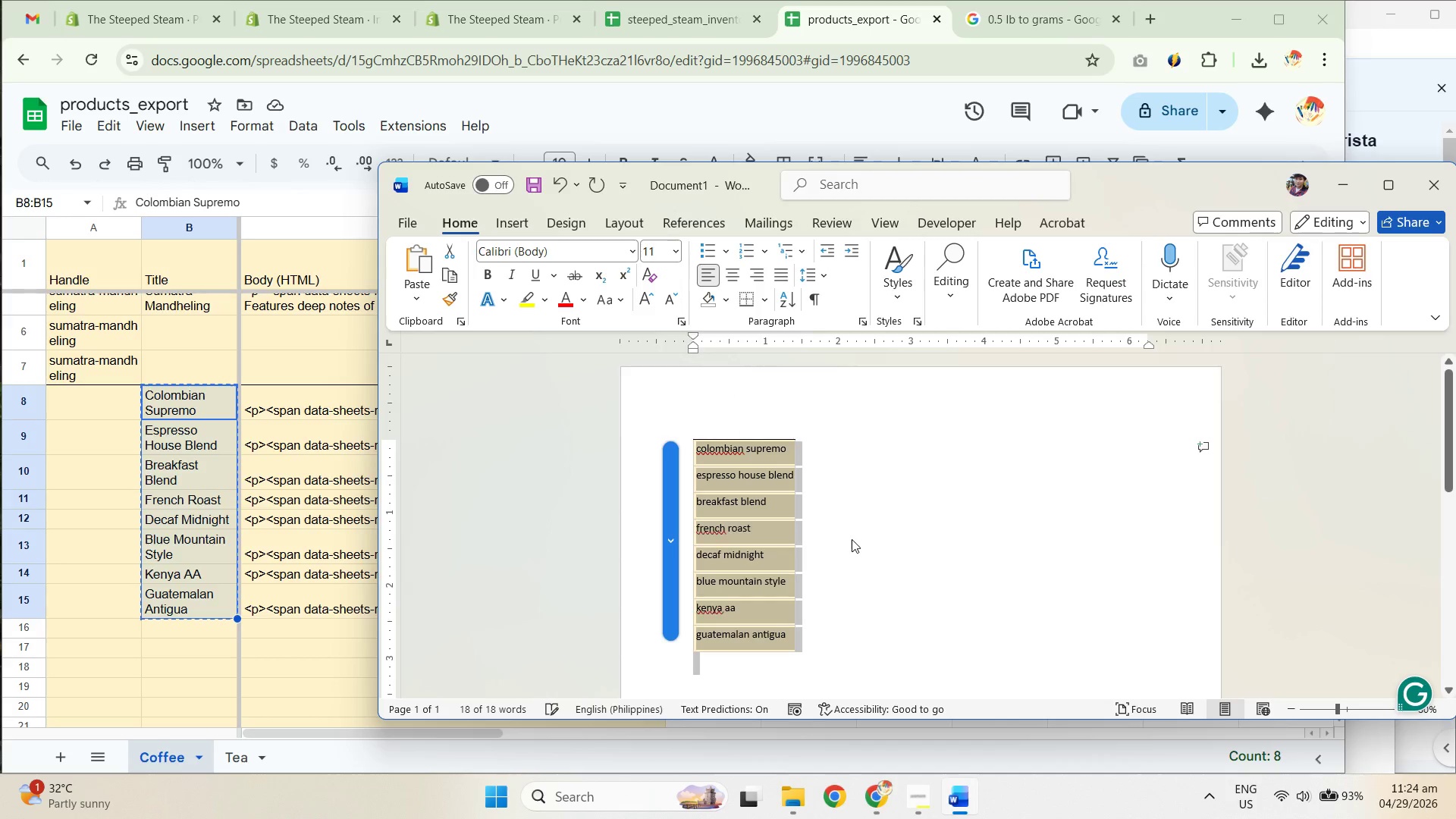 
key(Control+C)
 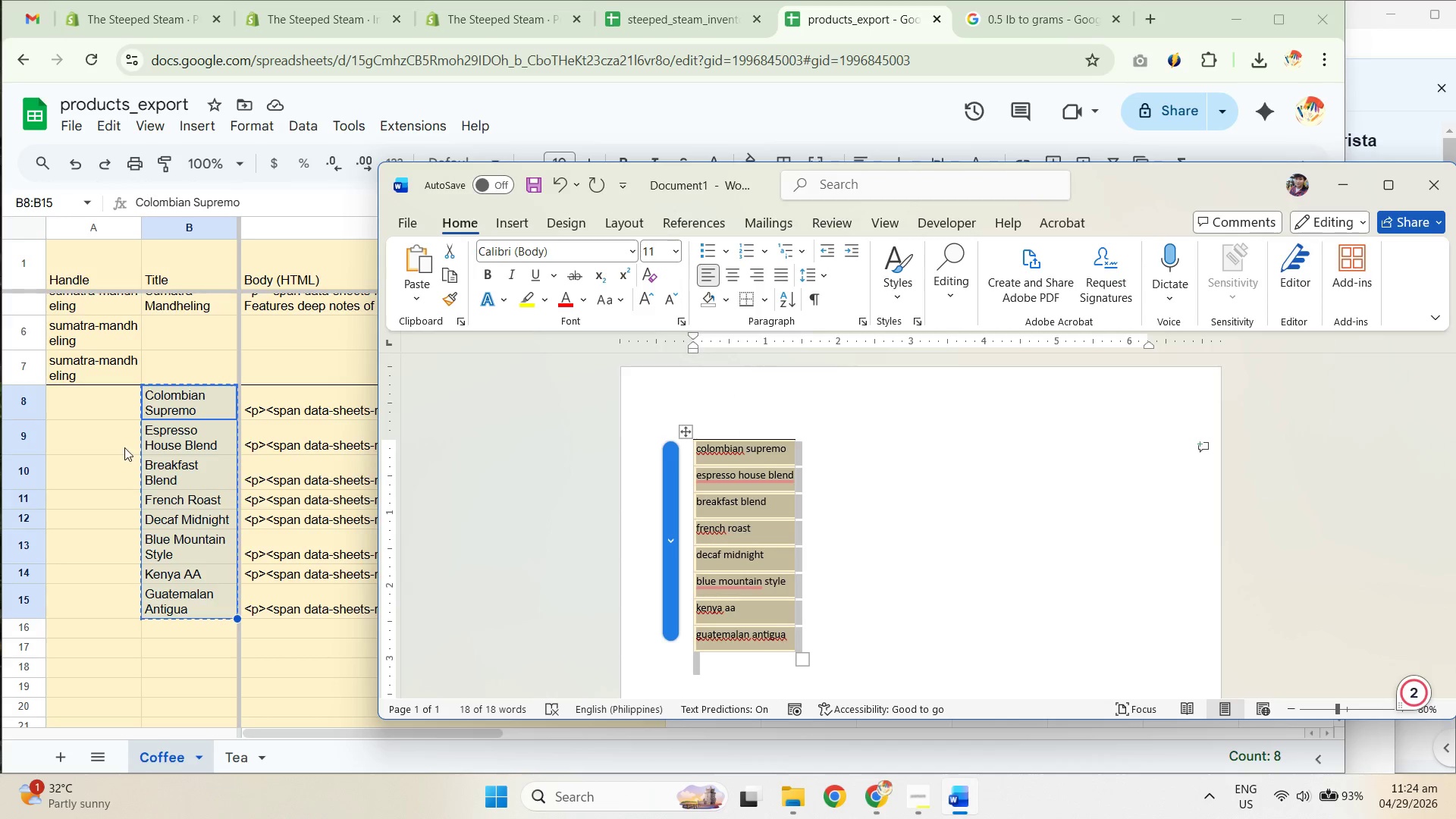 
key(Control+C)
 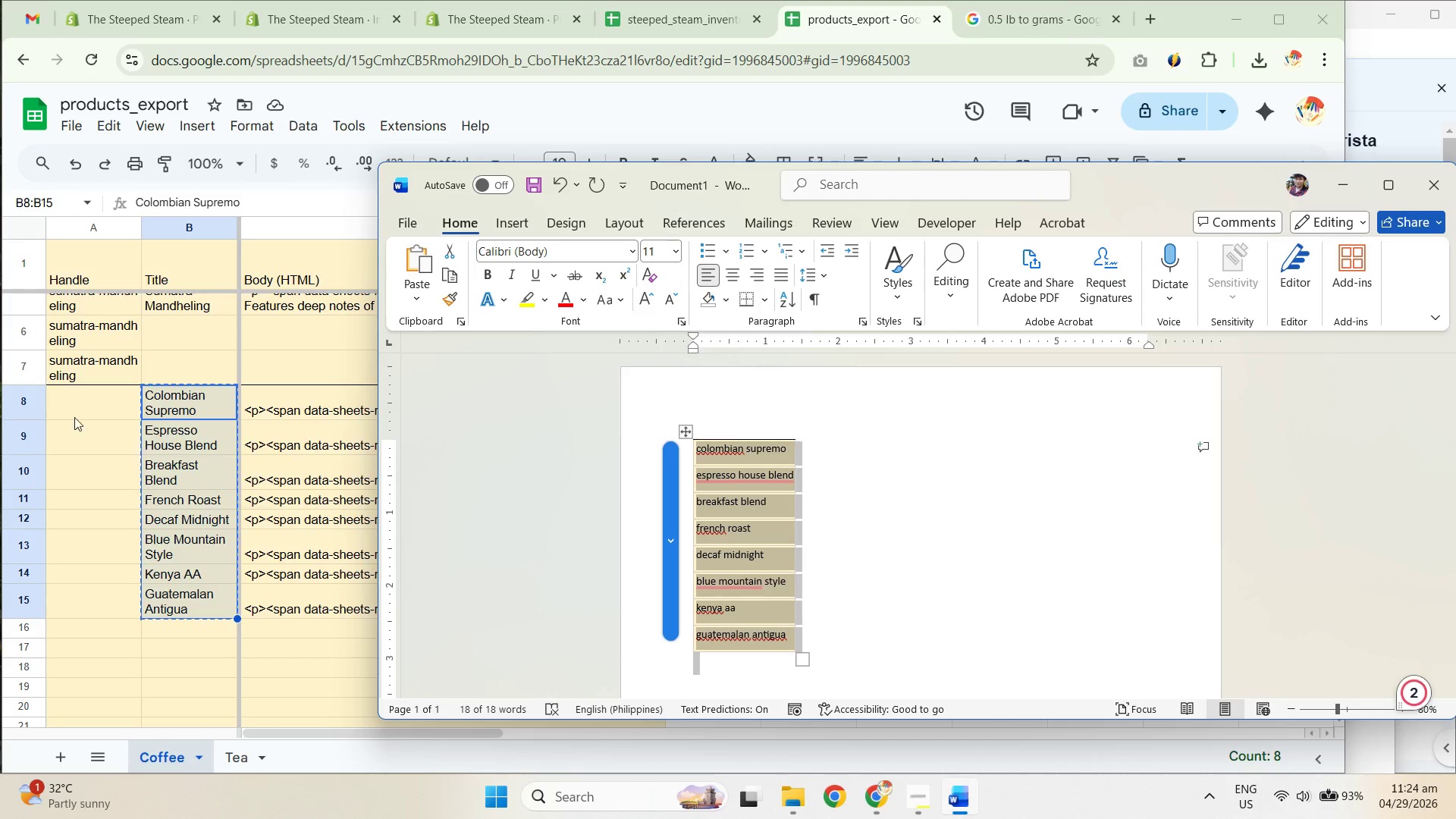 
key(Control+C)
 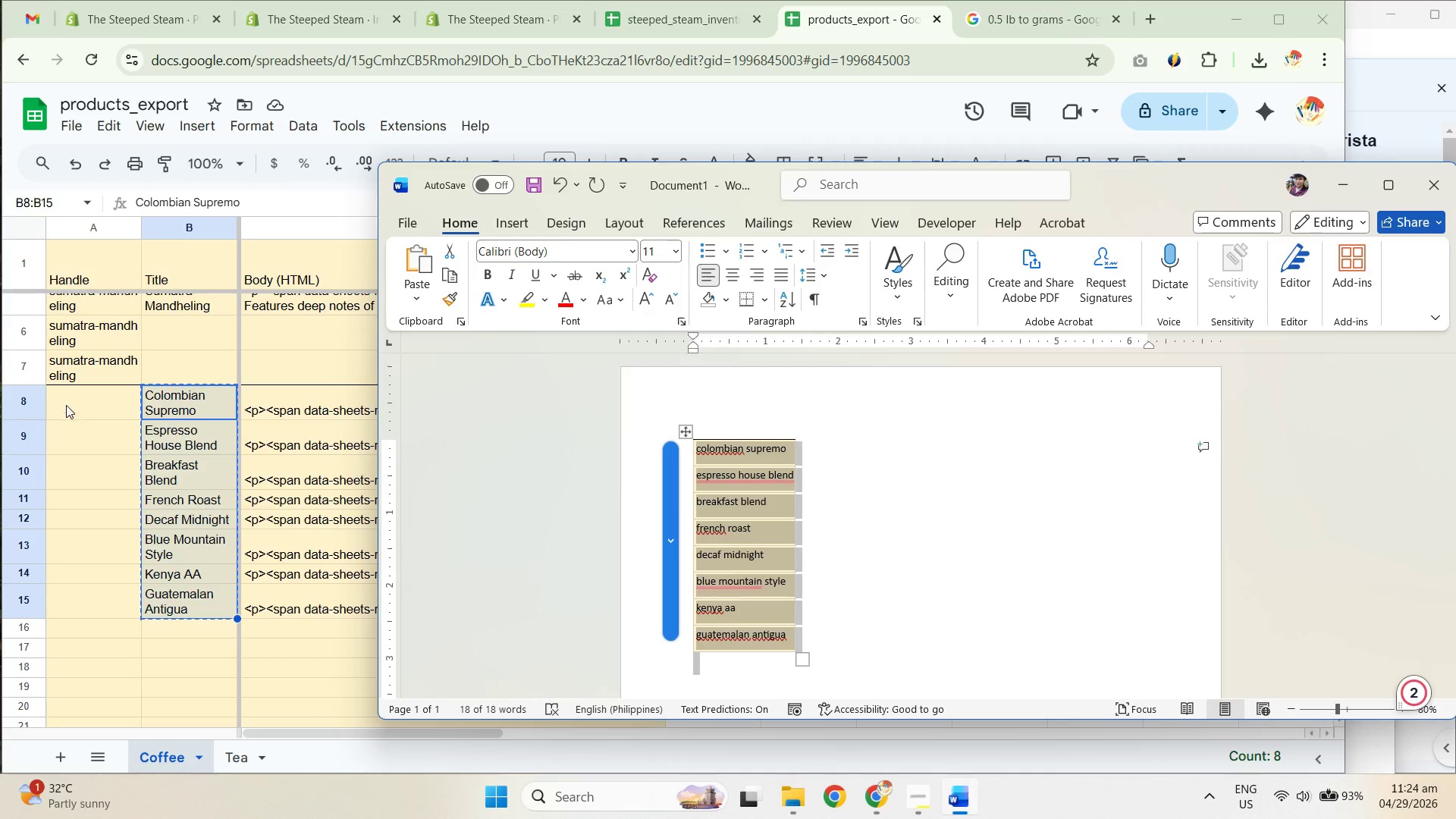 
left_click([81, 396])
 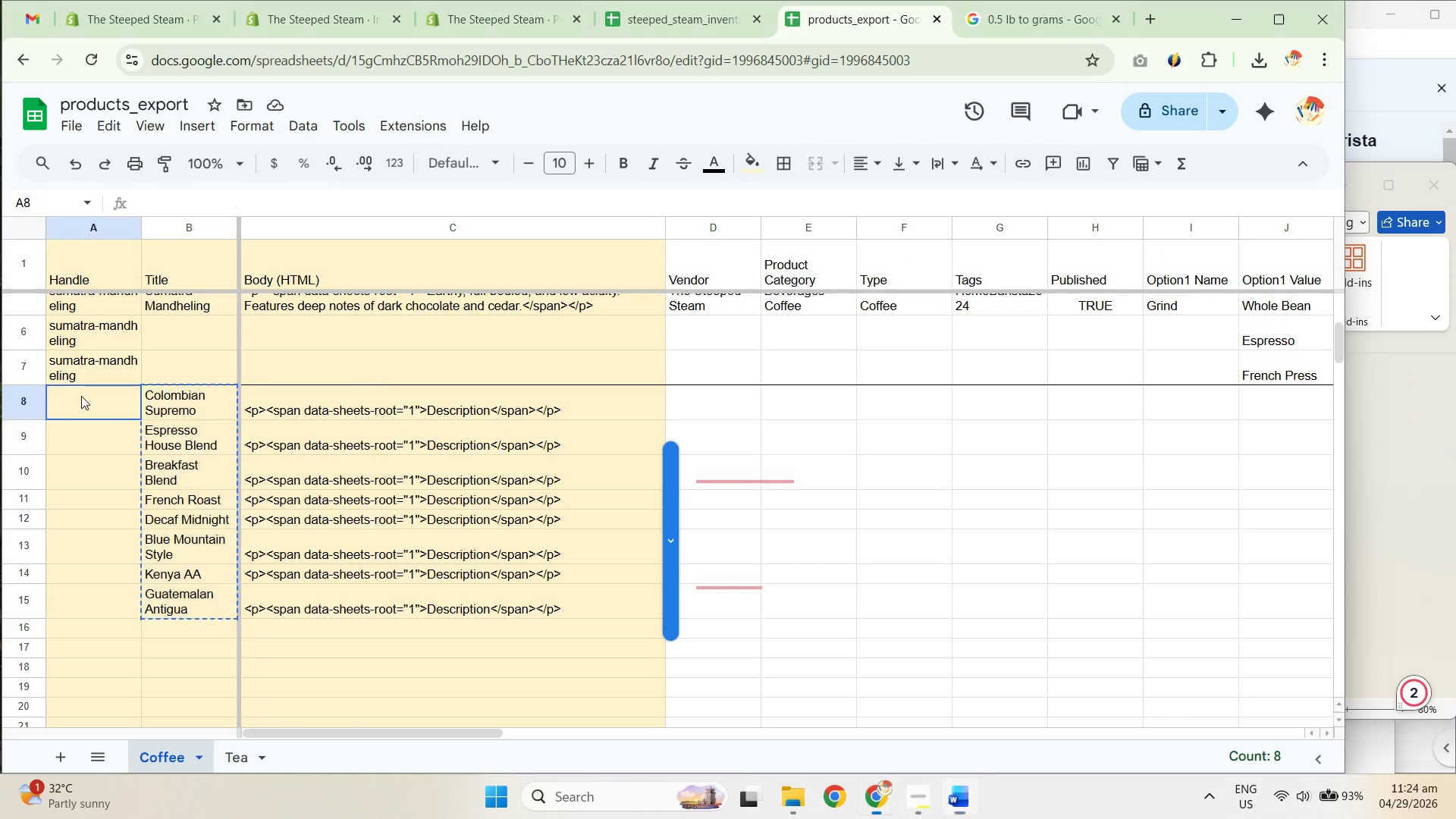 
key(Control+ControlLeft)
 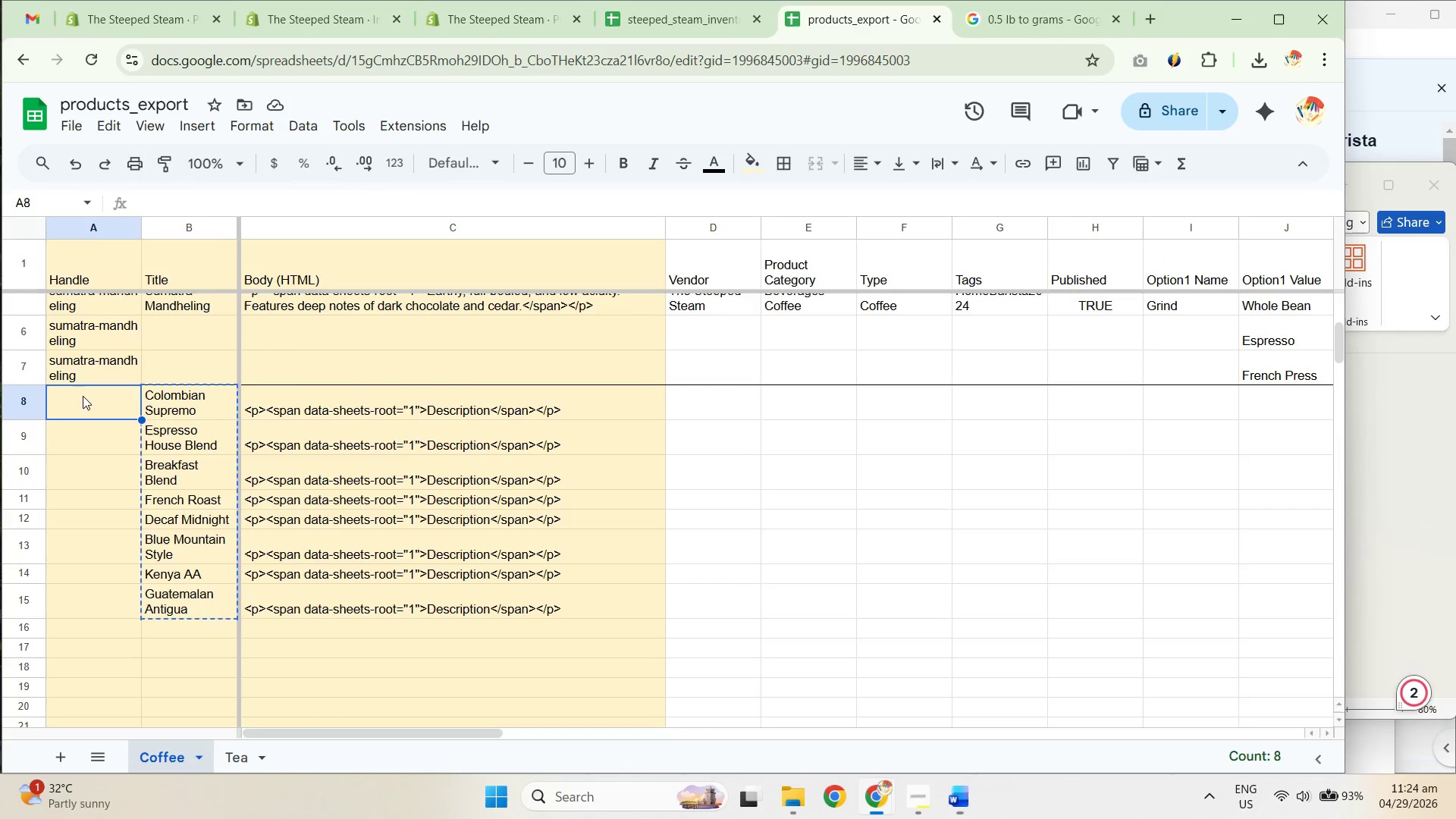 
key(Control+V)
 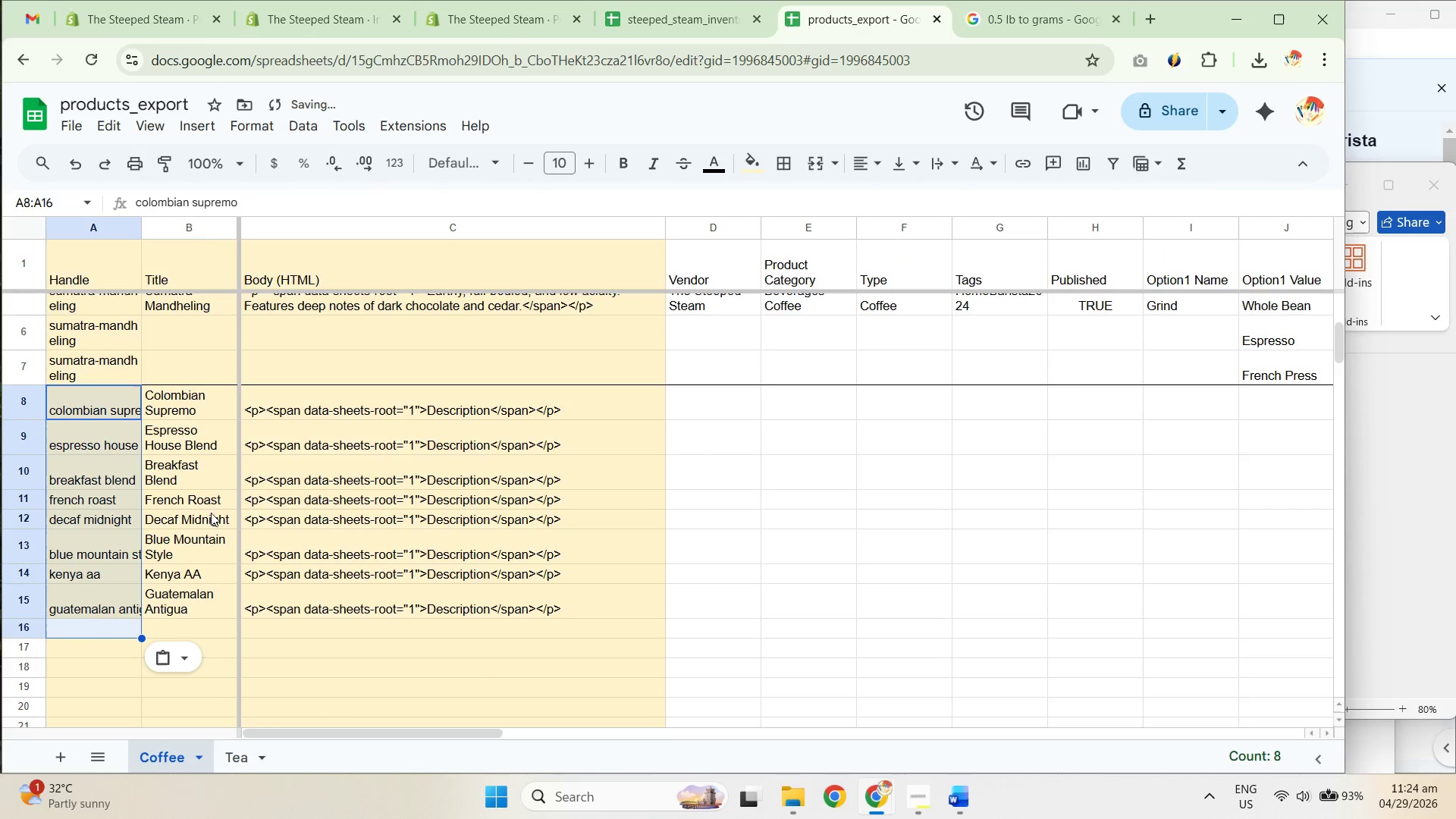 
key(Control+Z)
 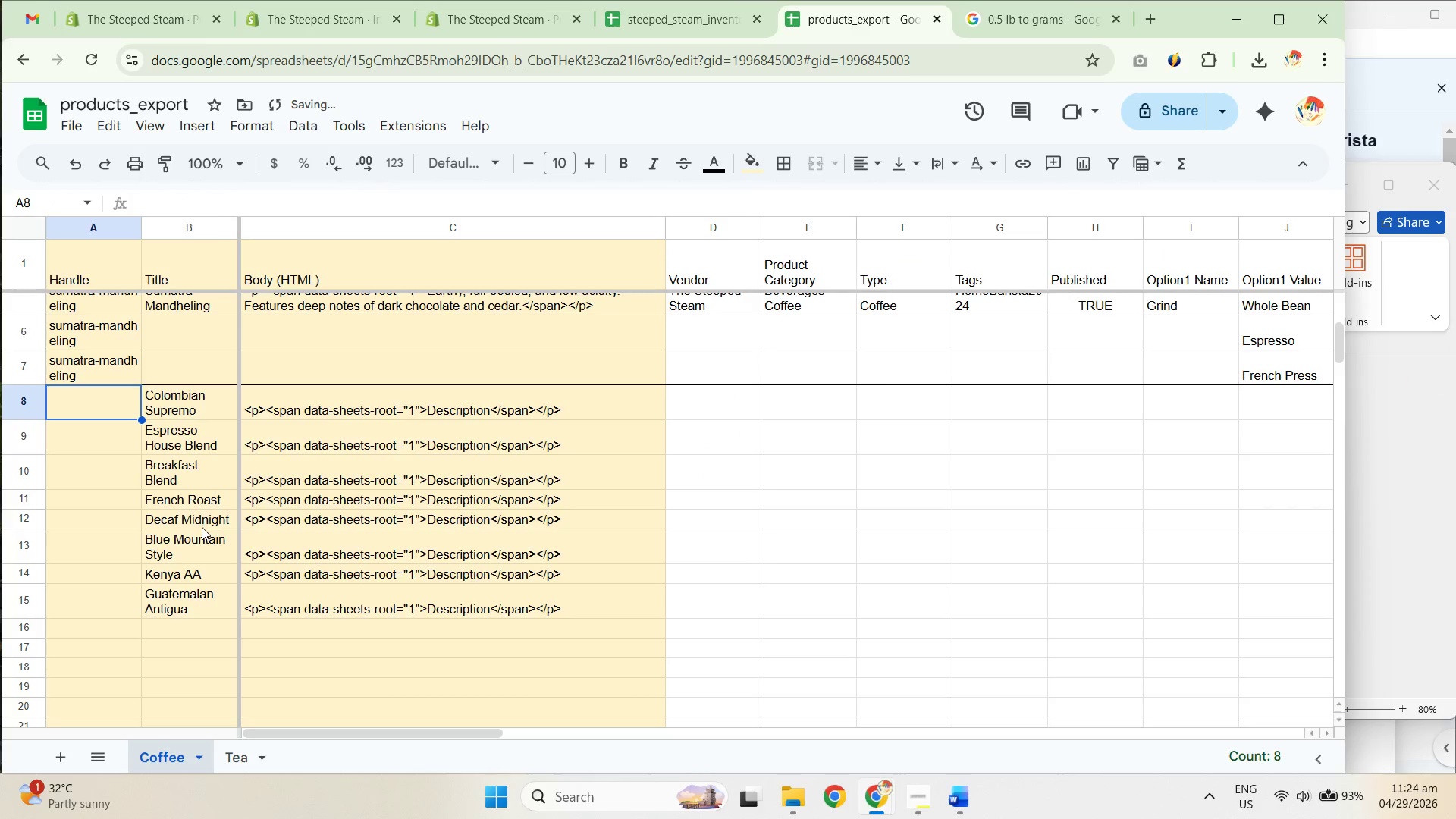 
key(Control+Shift+ShiftLeft)
 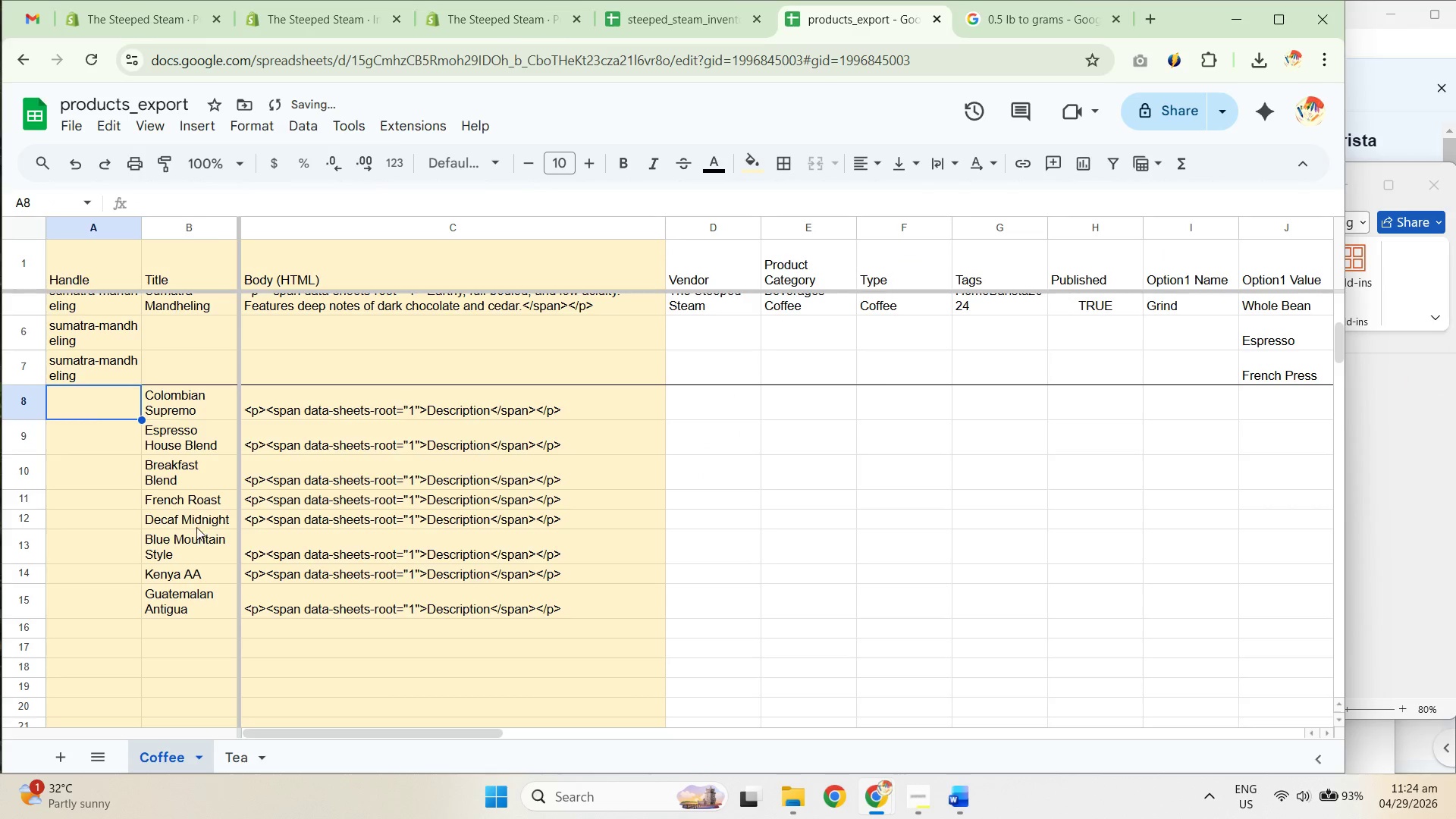 
key(Control+Shift+V)
 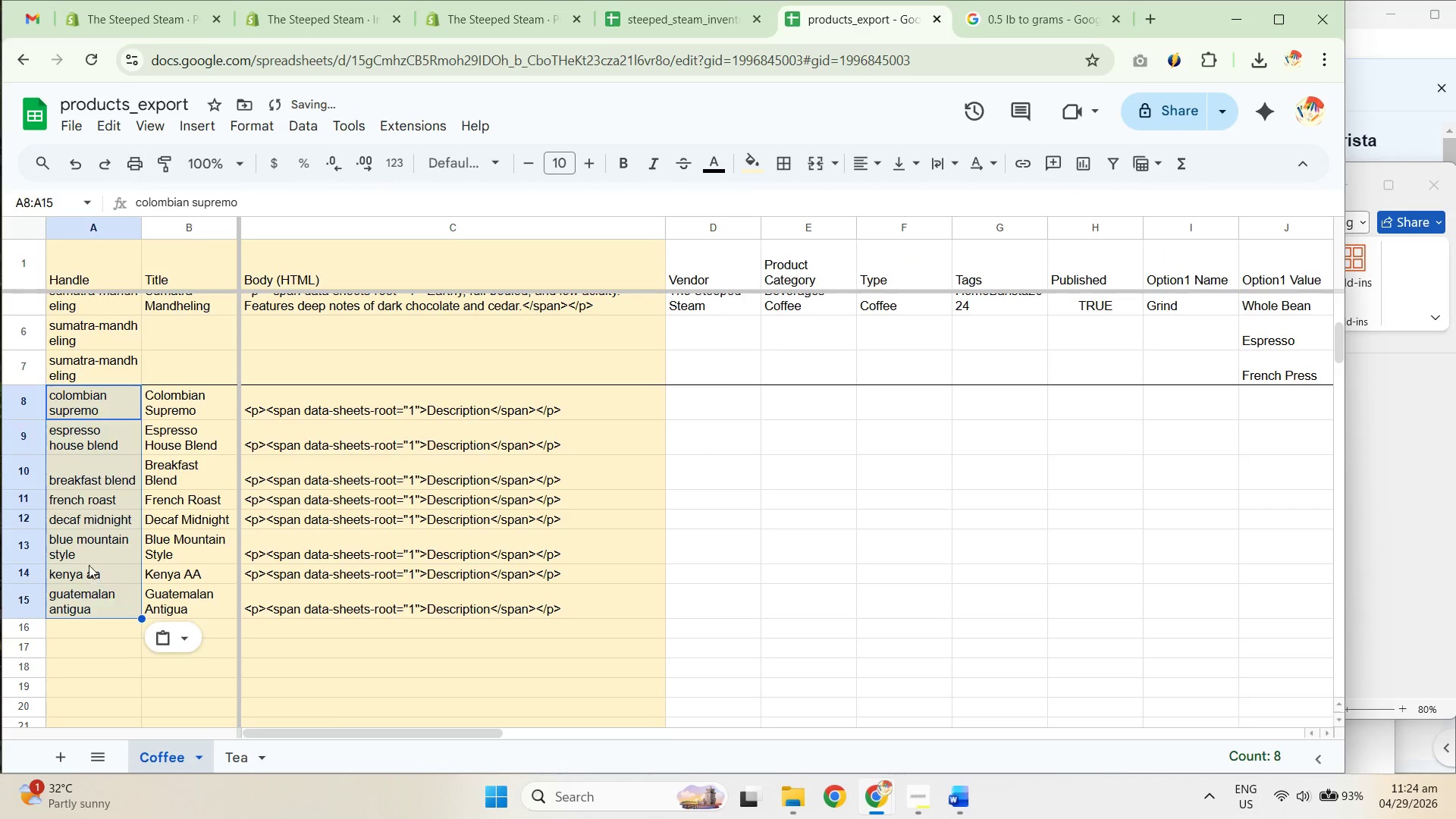 
double_click([96, 394])
 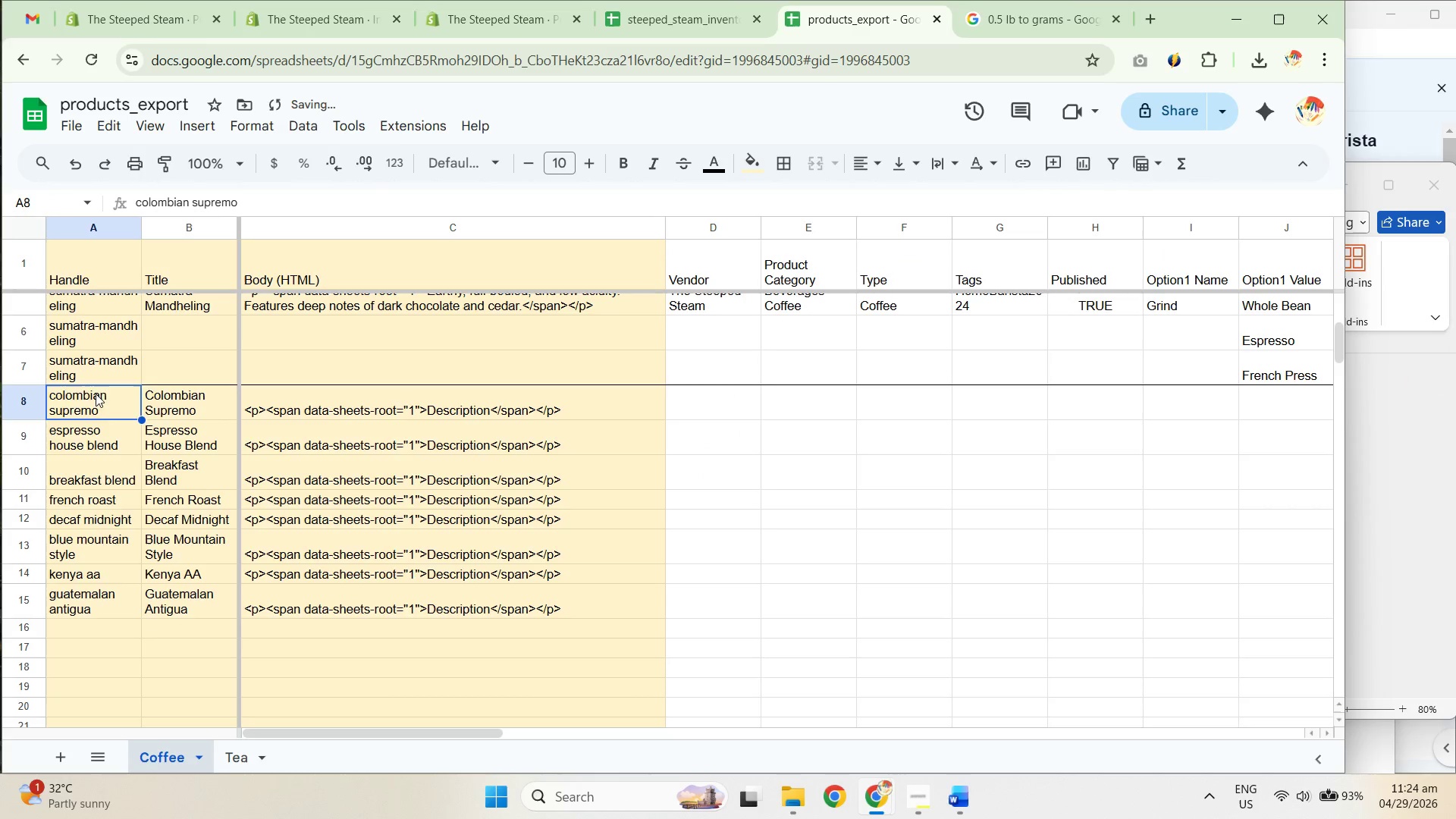 
triple_click([96, 394])
 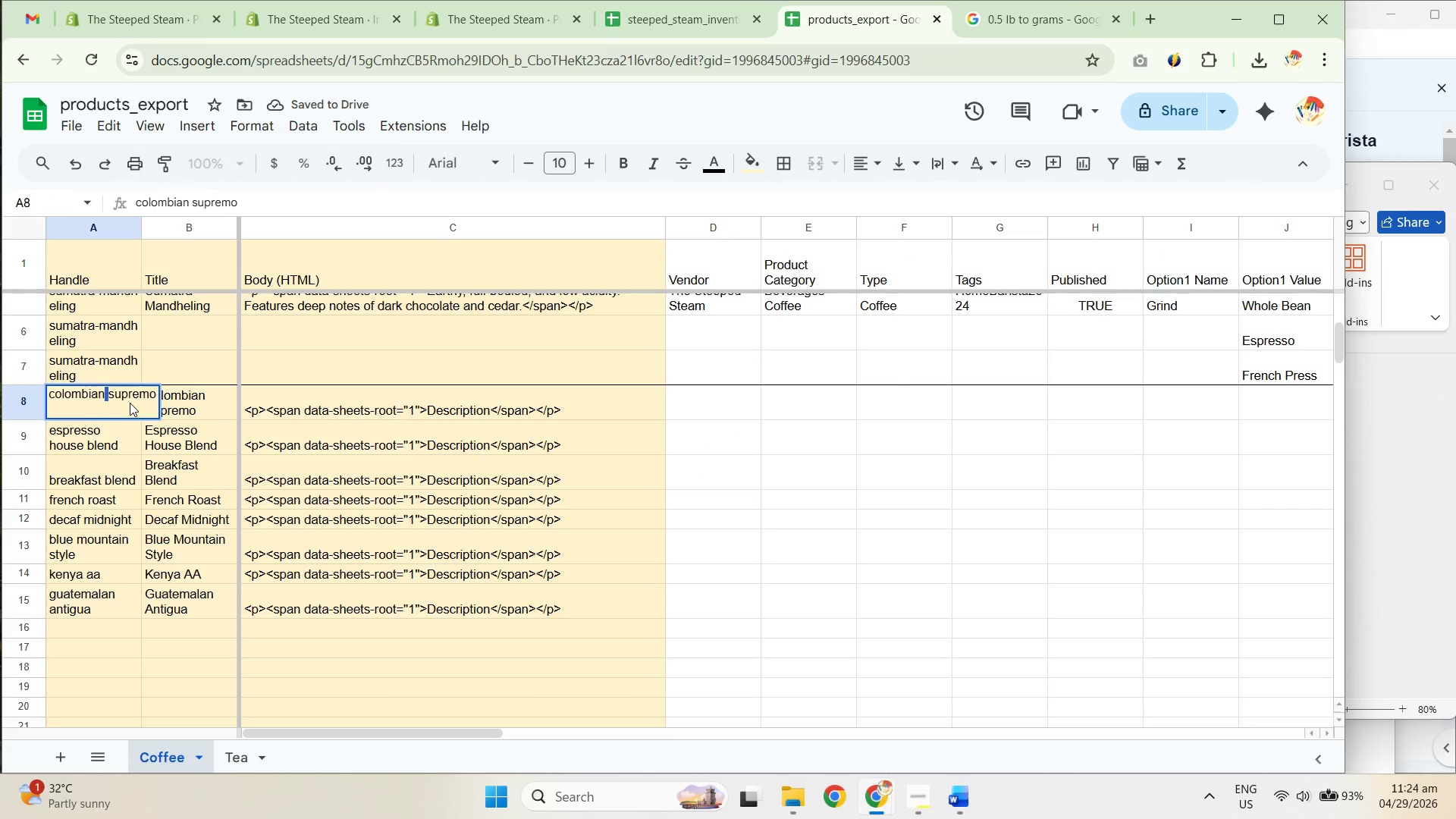 
key(Minus)
 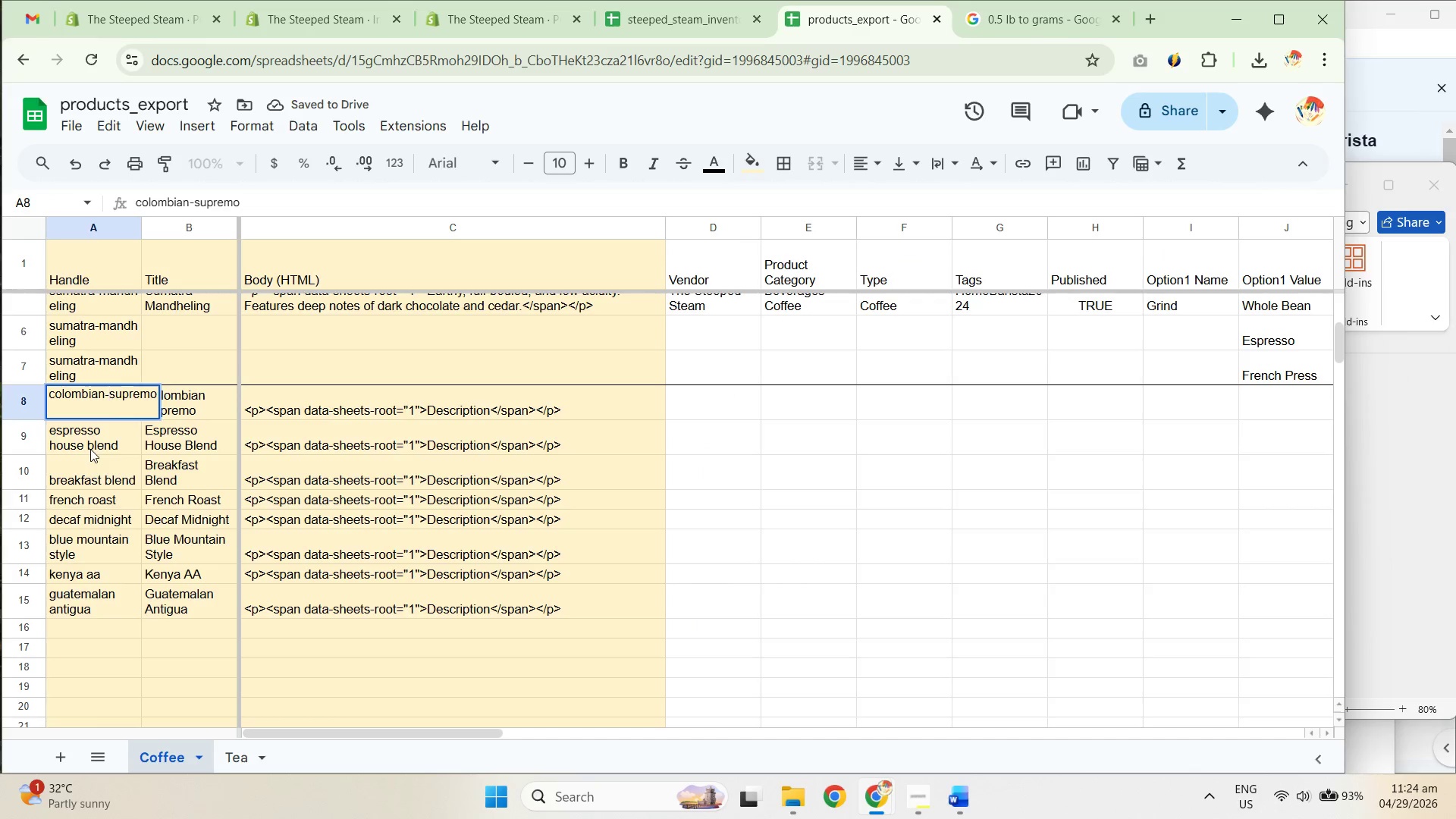 
double_click([93, 449])
 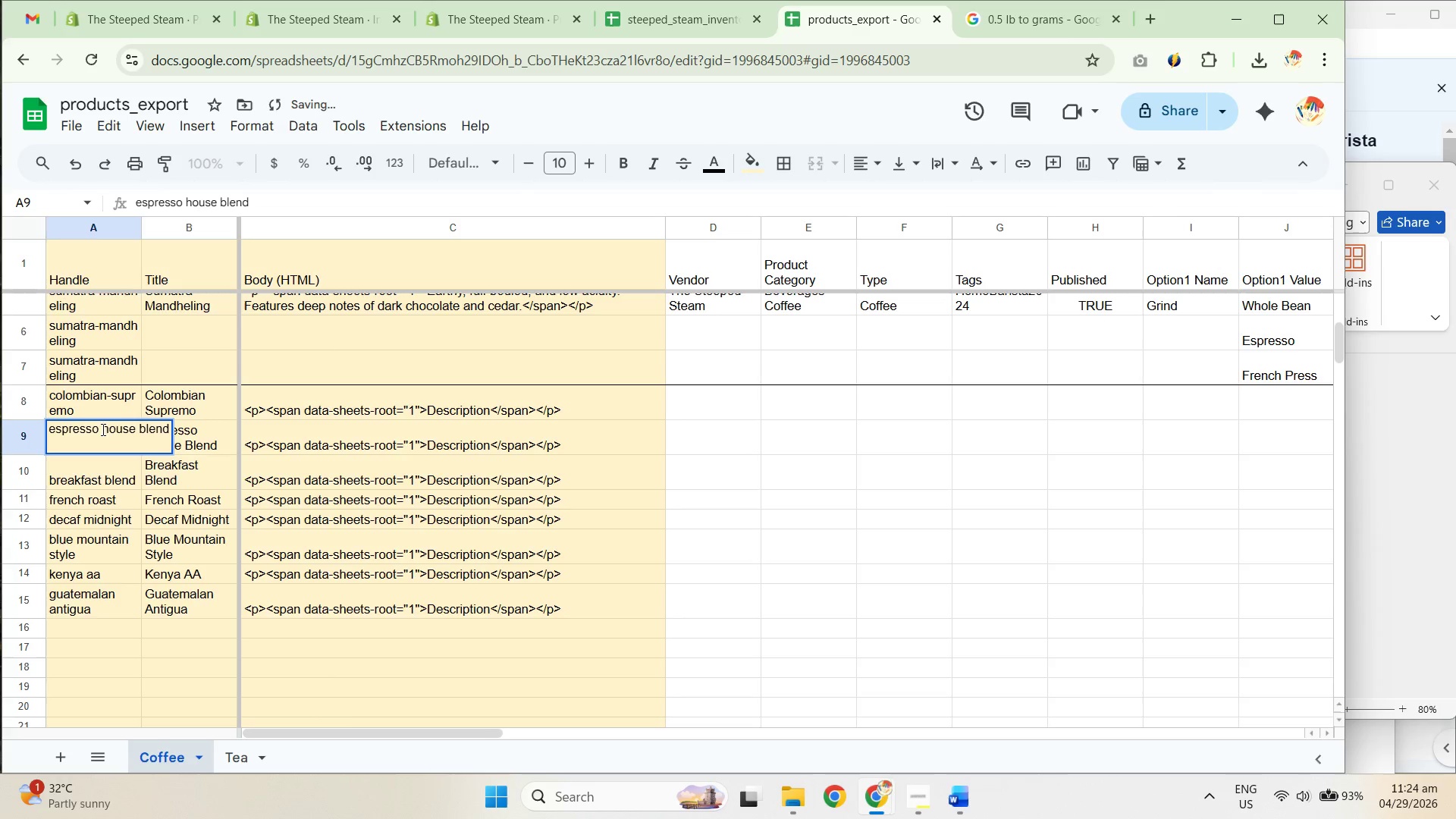 
double_click([100, 429])
 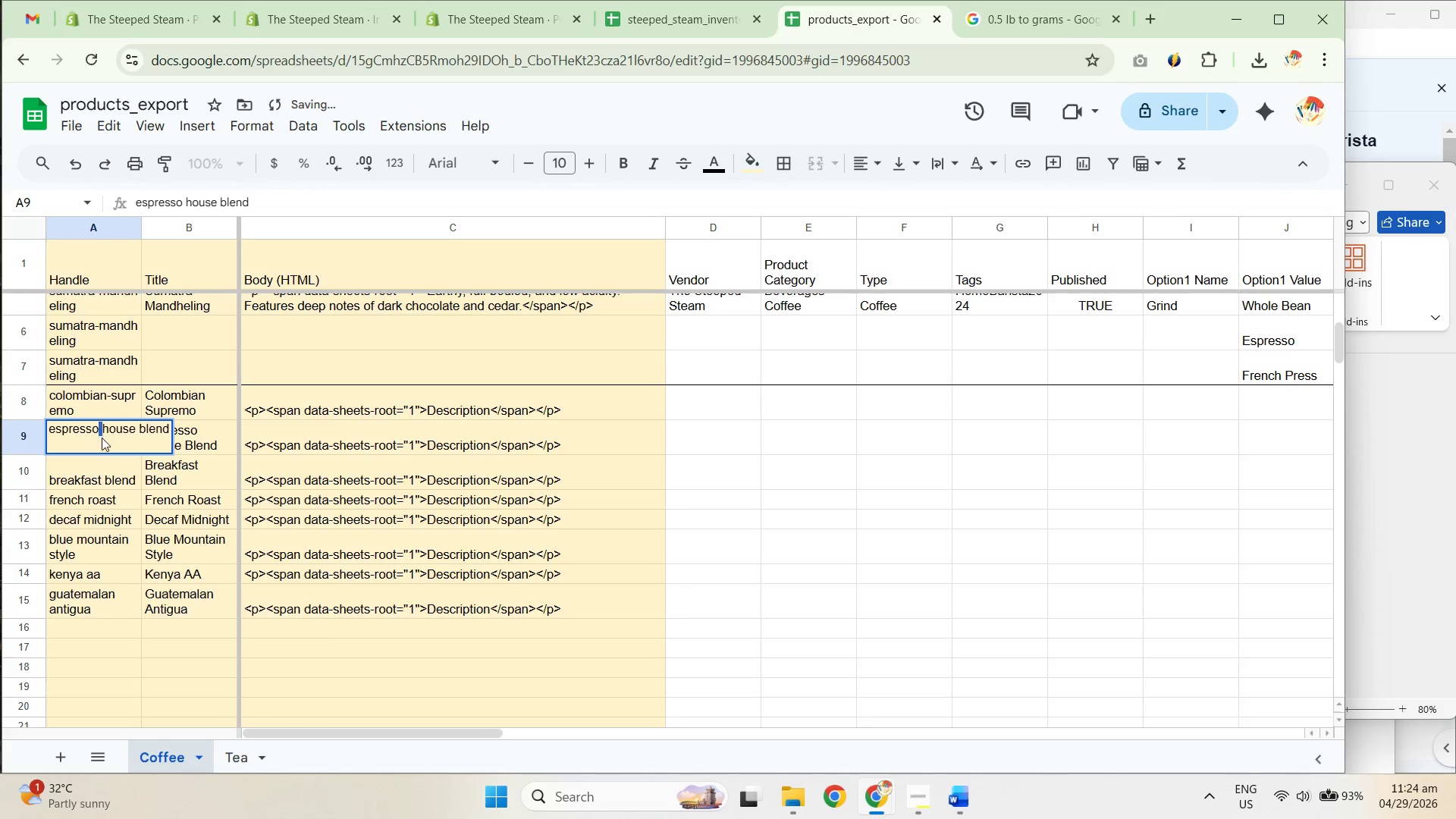 
key(Minus)
 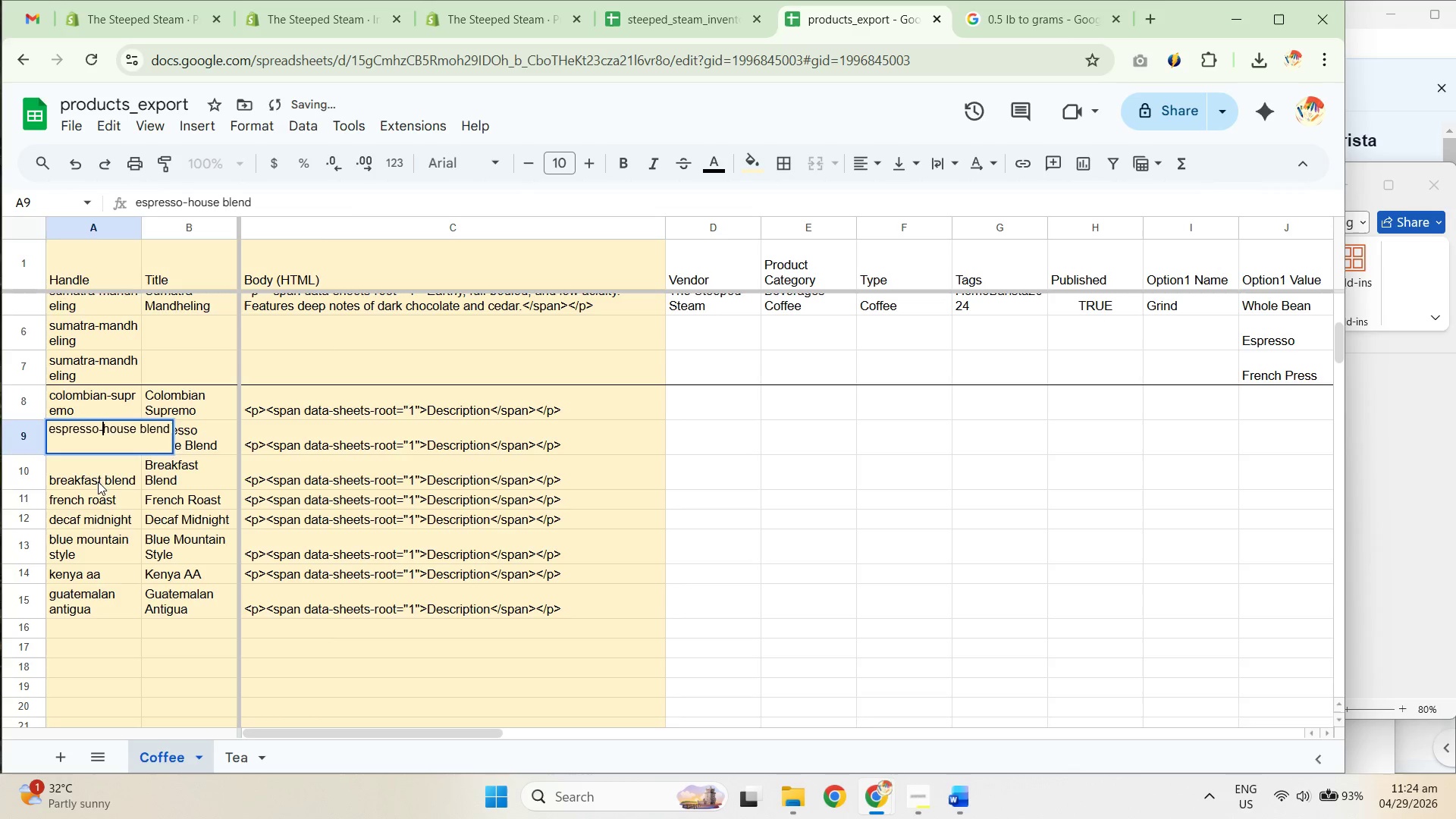 
double_click([98, 480])
 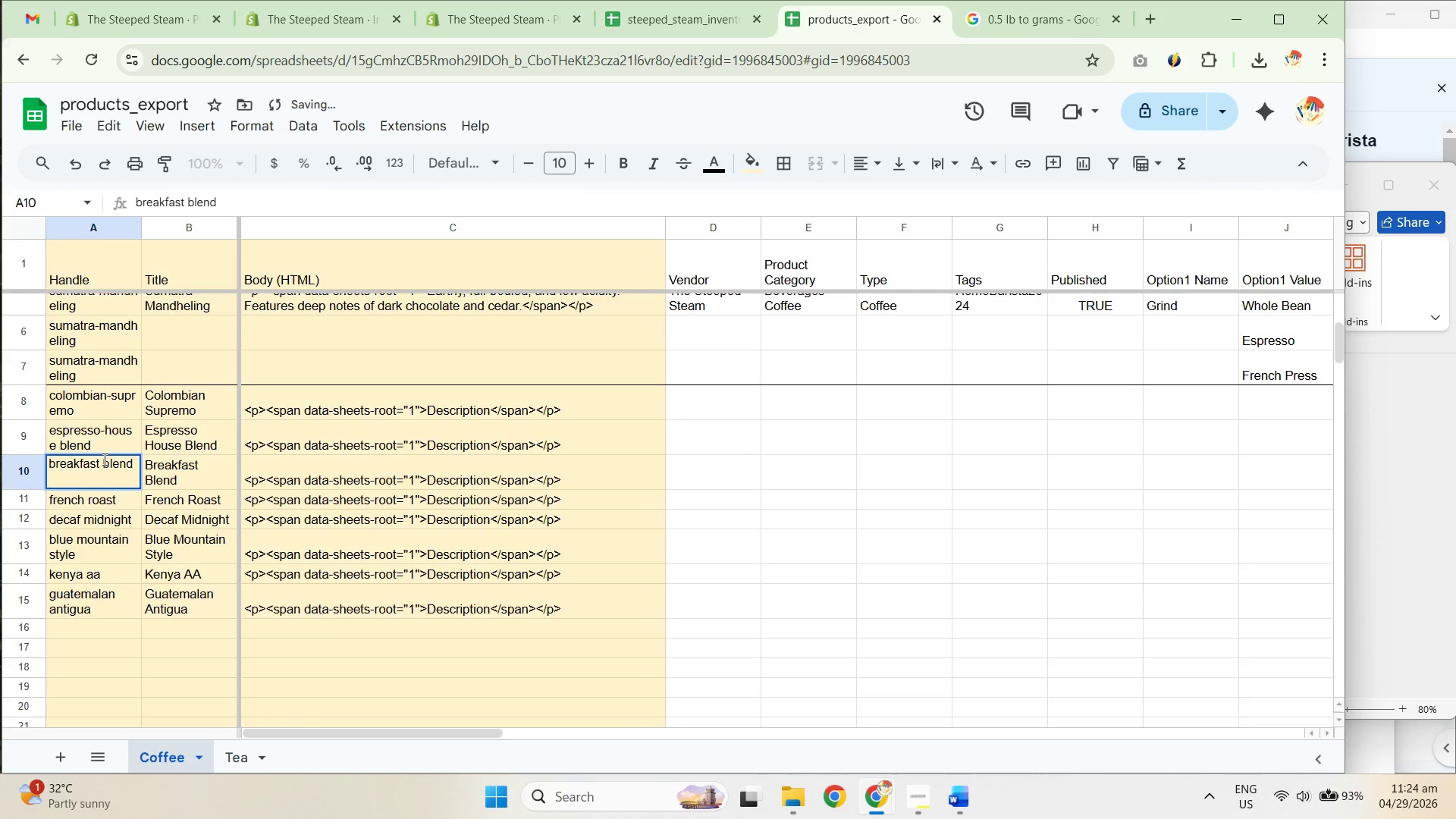 
double_click([103, 459])
 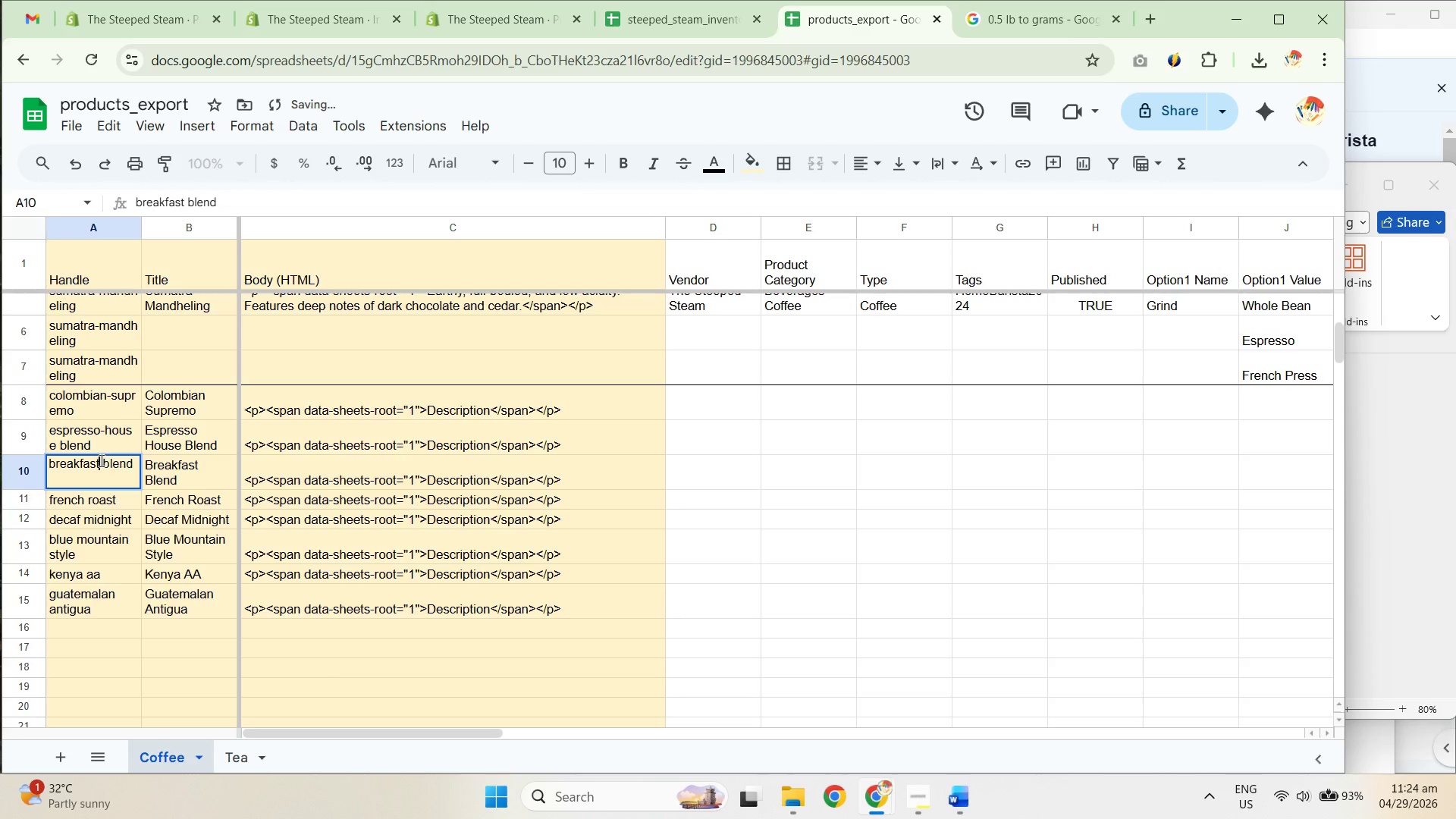 
double_click([100, 460])
 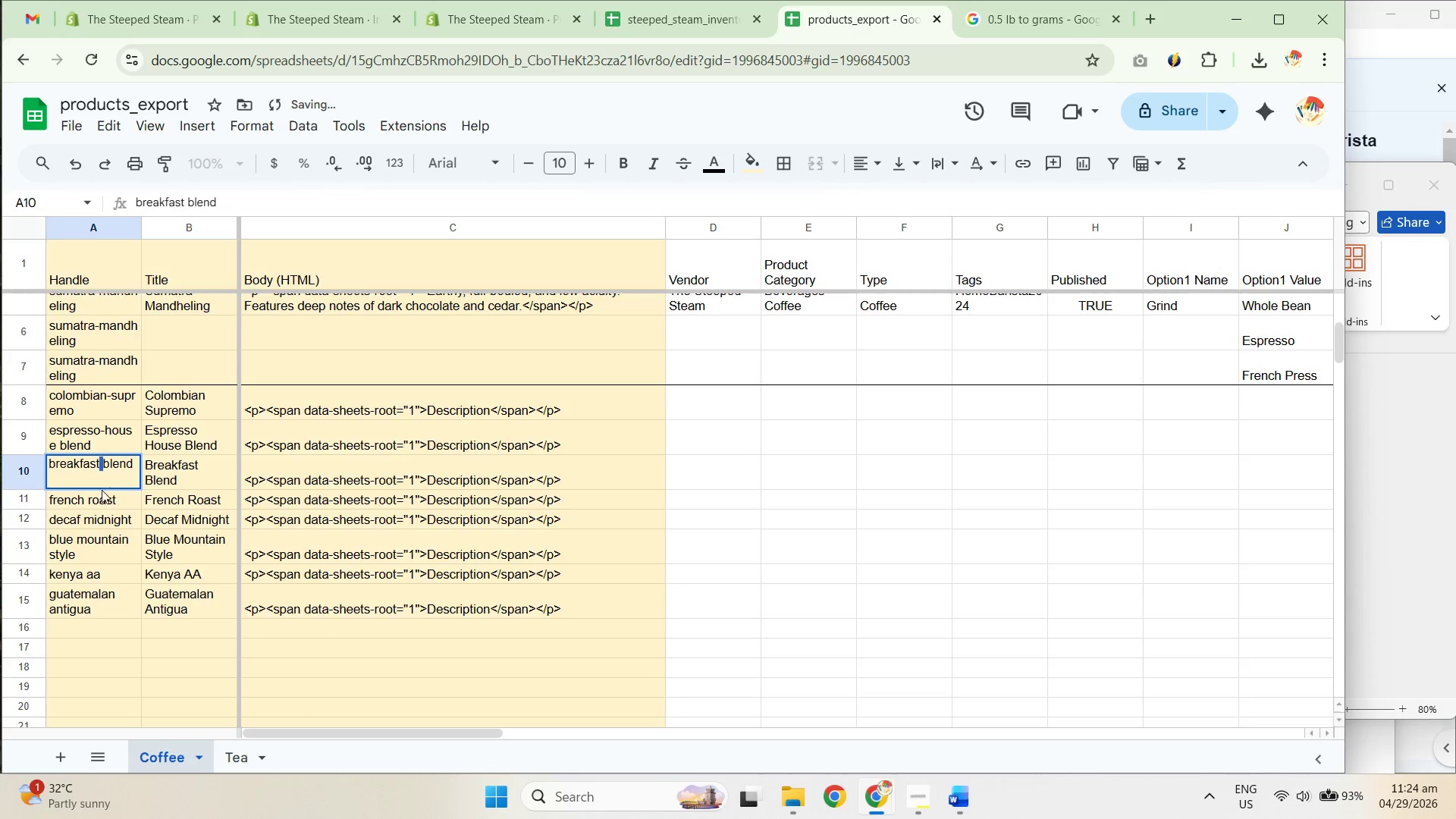 
key(Minus)
 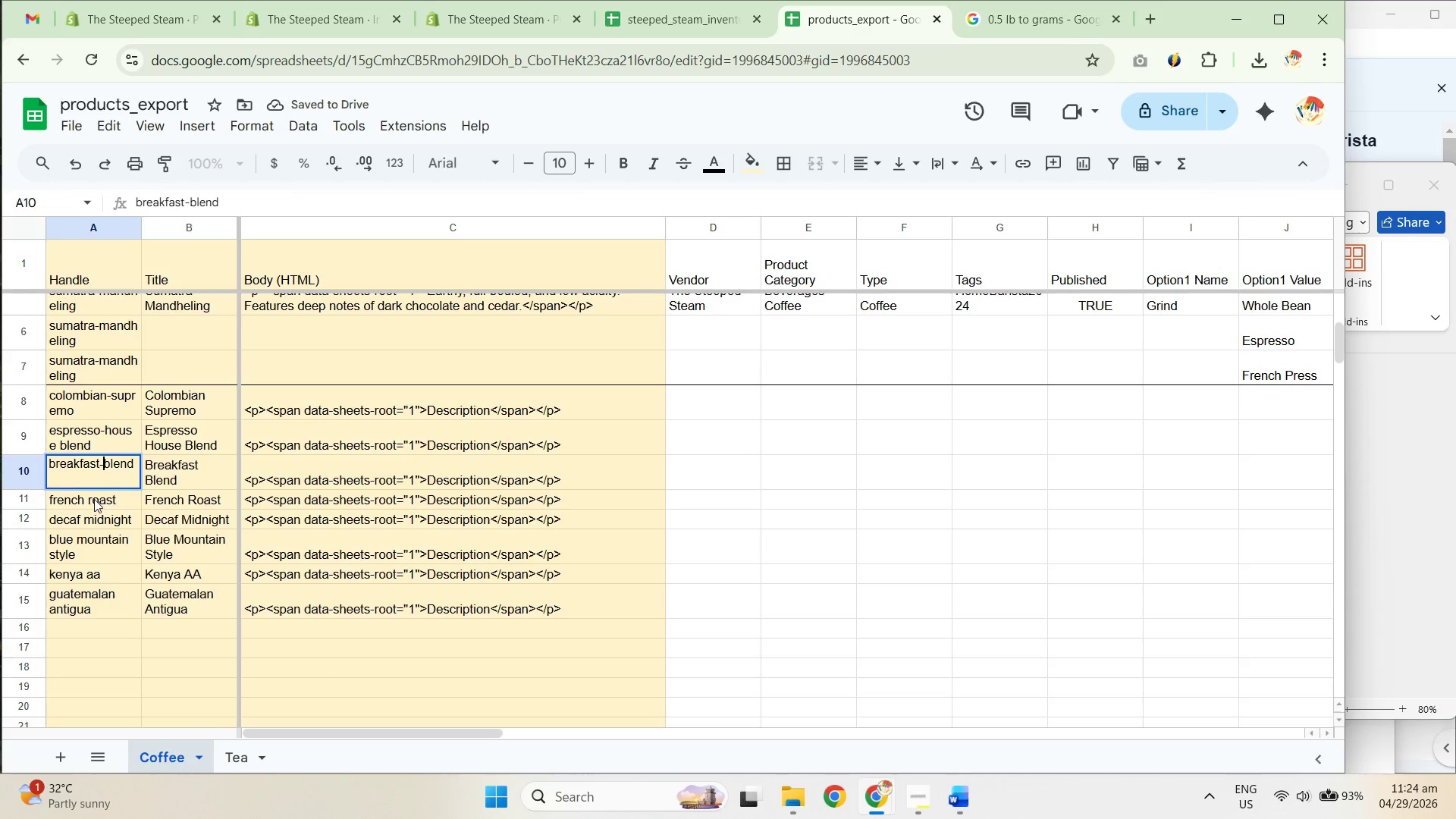 
double_click([94, 499])
 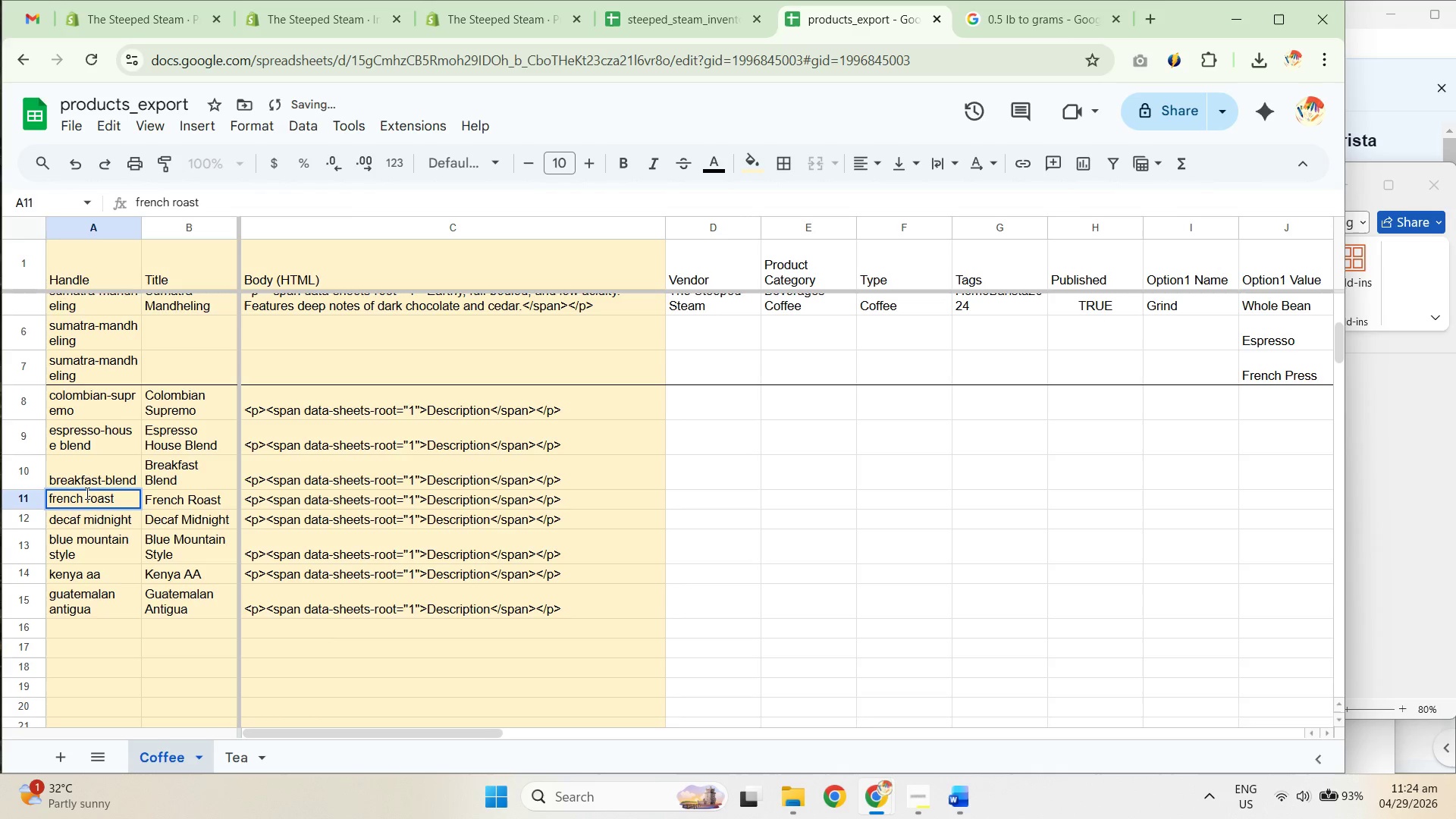 
double_click([86, 493])
 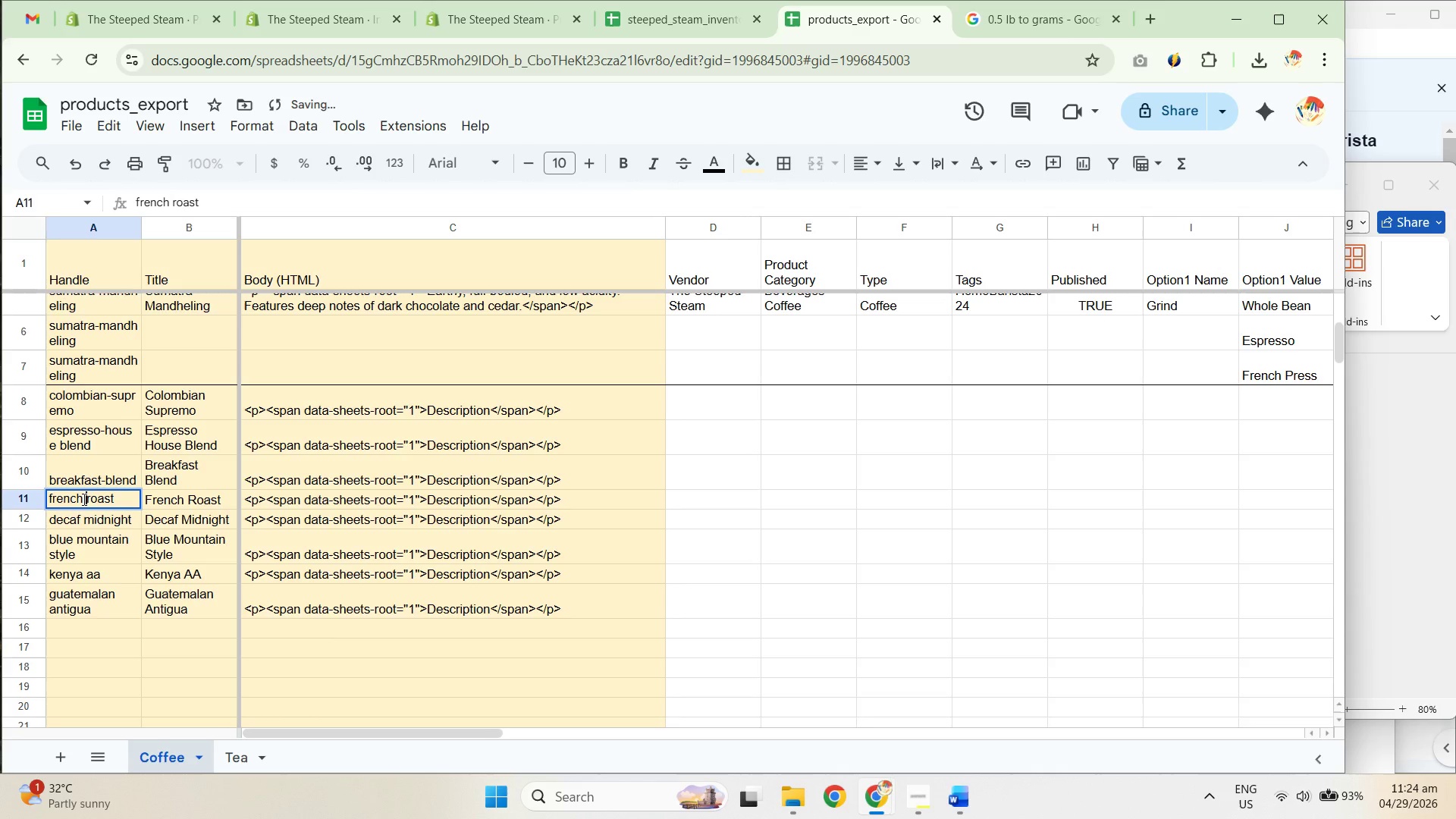 
double_click([83, 499])
 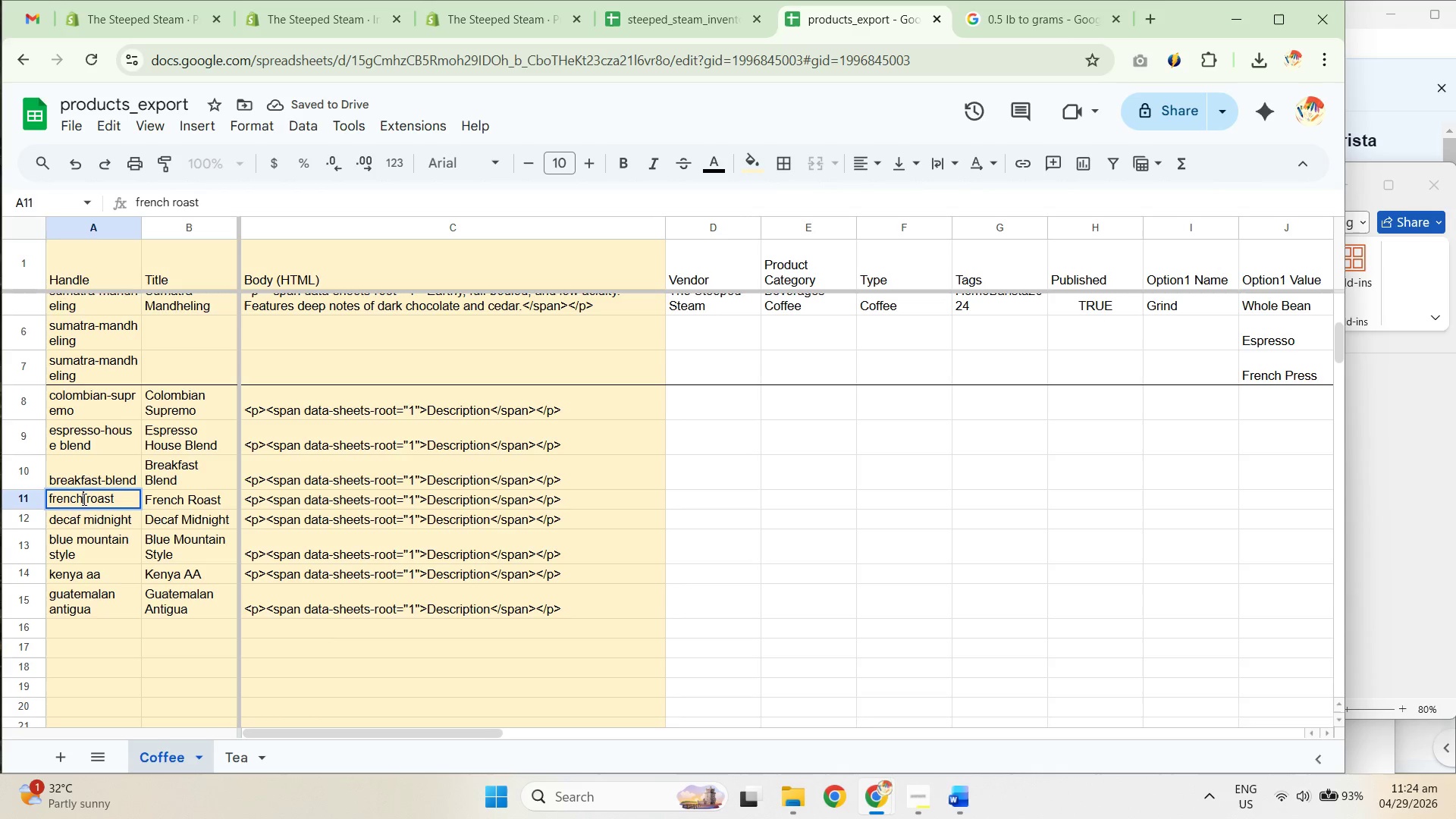 
triple_click([83, 499])
 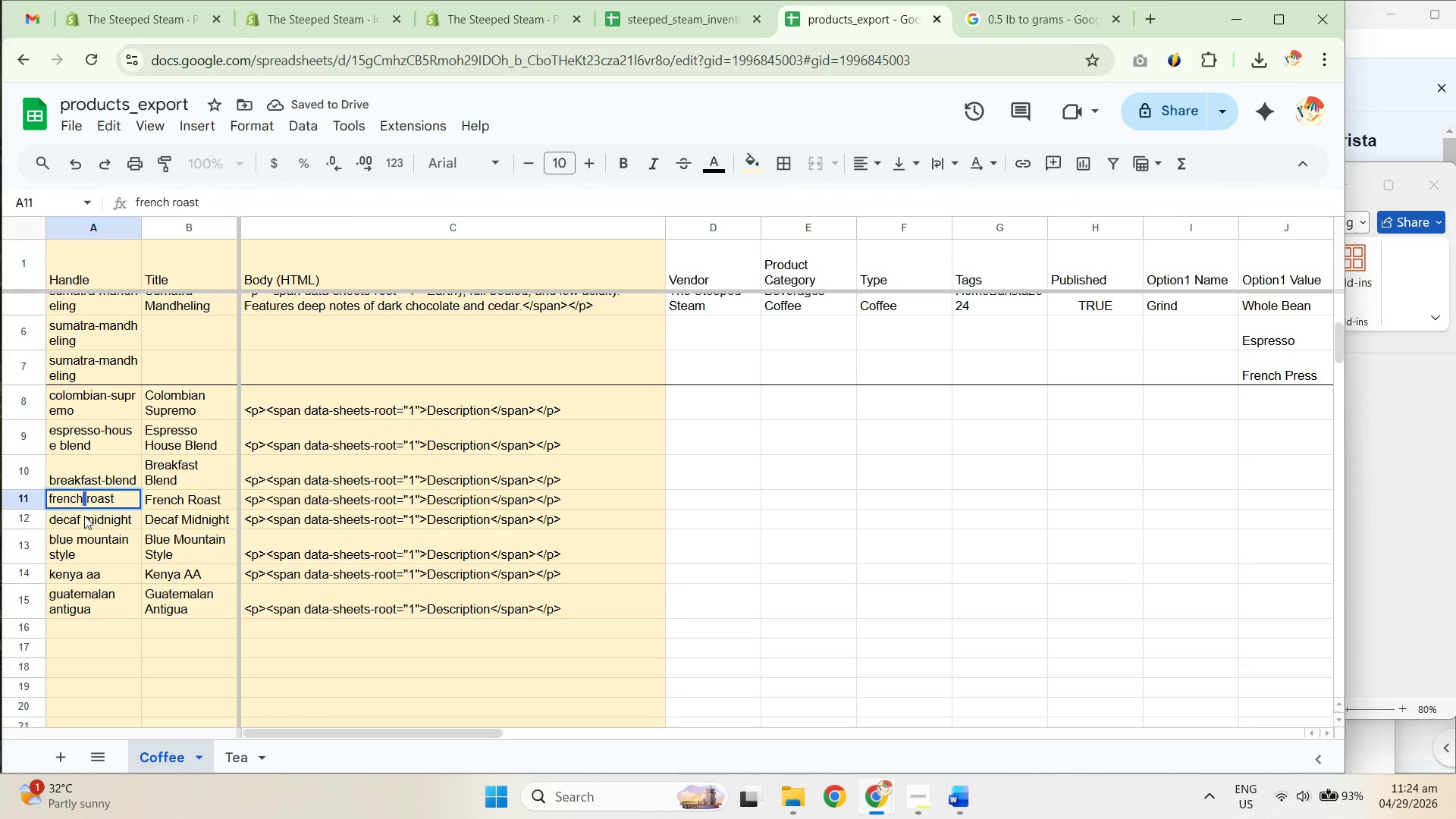 
key(Minus)
 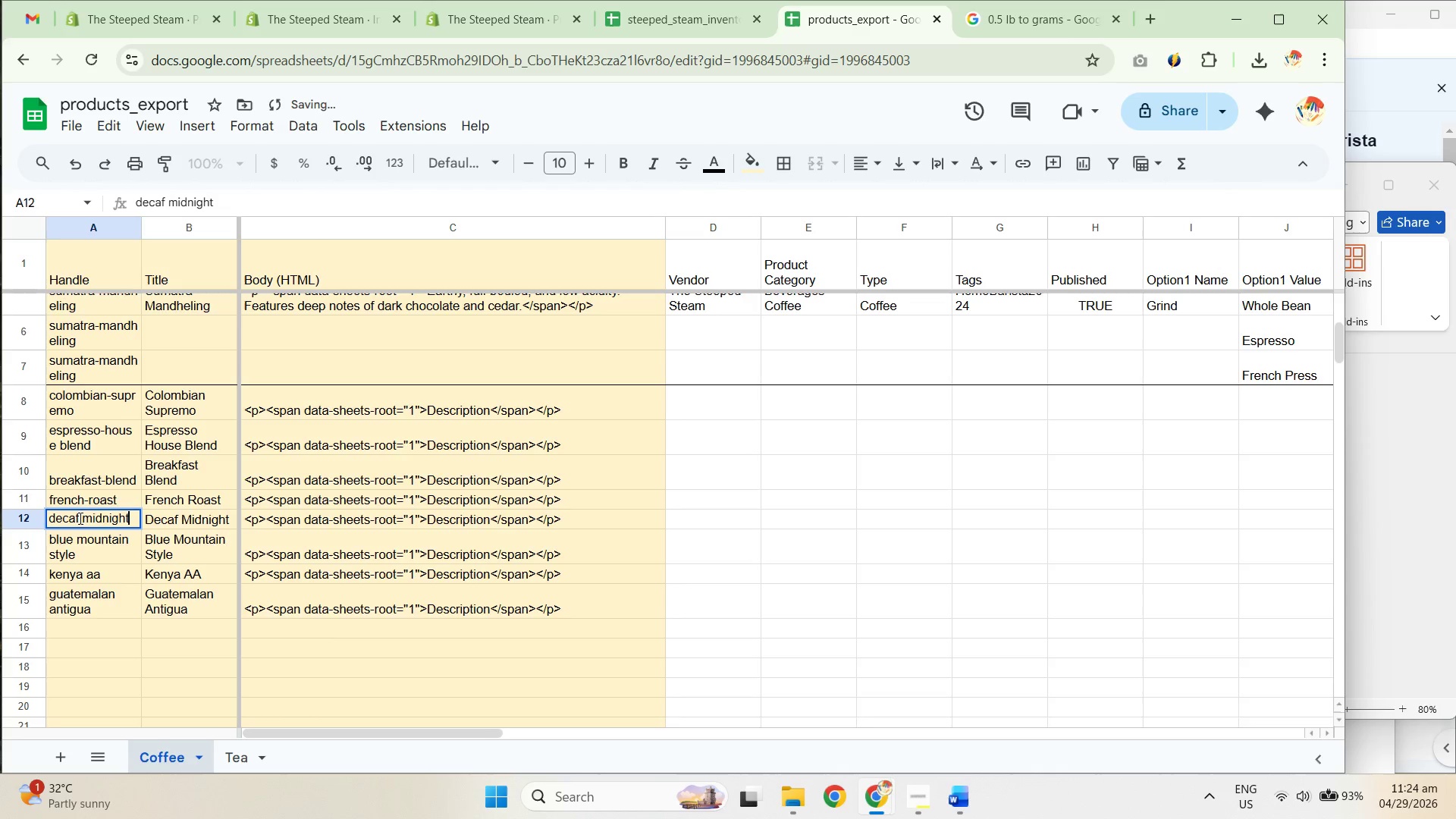 
left_click_drag(start_coordinate=[79, 516], to_coordinate=[83, 516])
 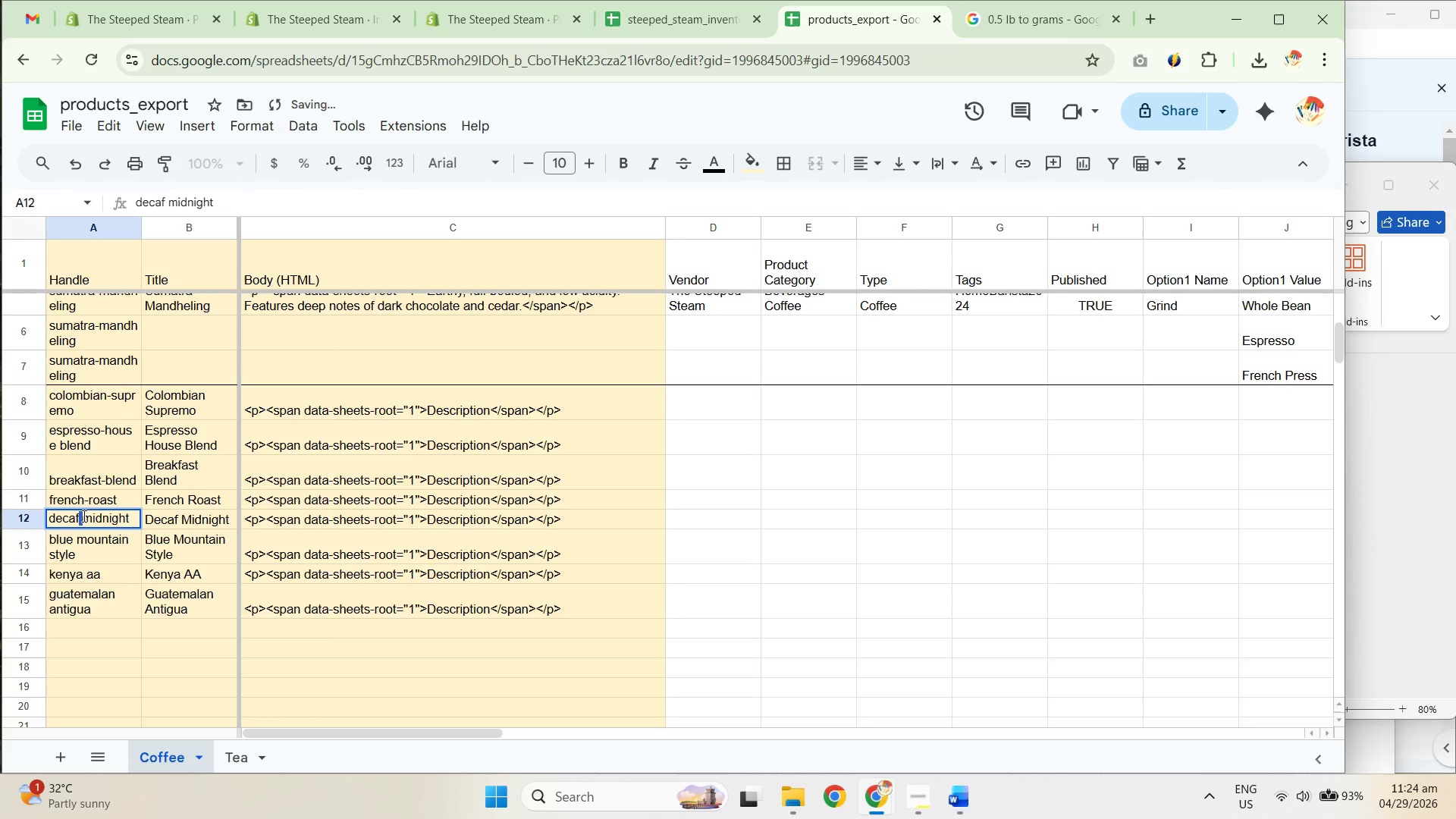 
double_click([83, 516])
 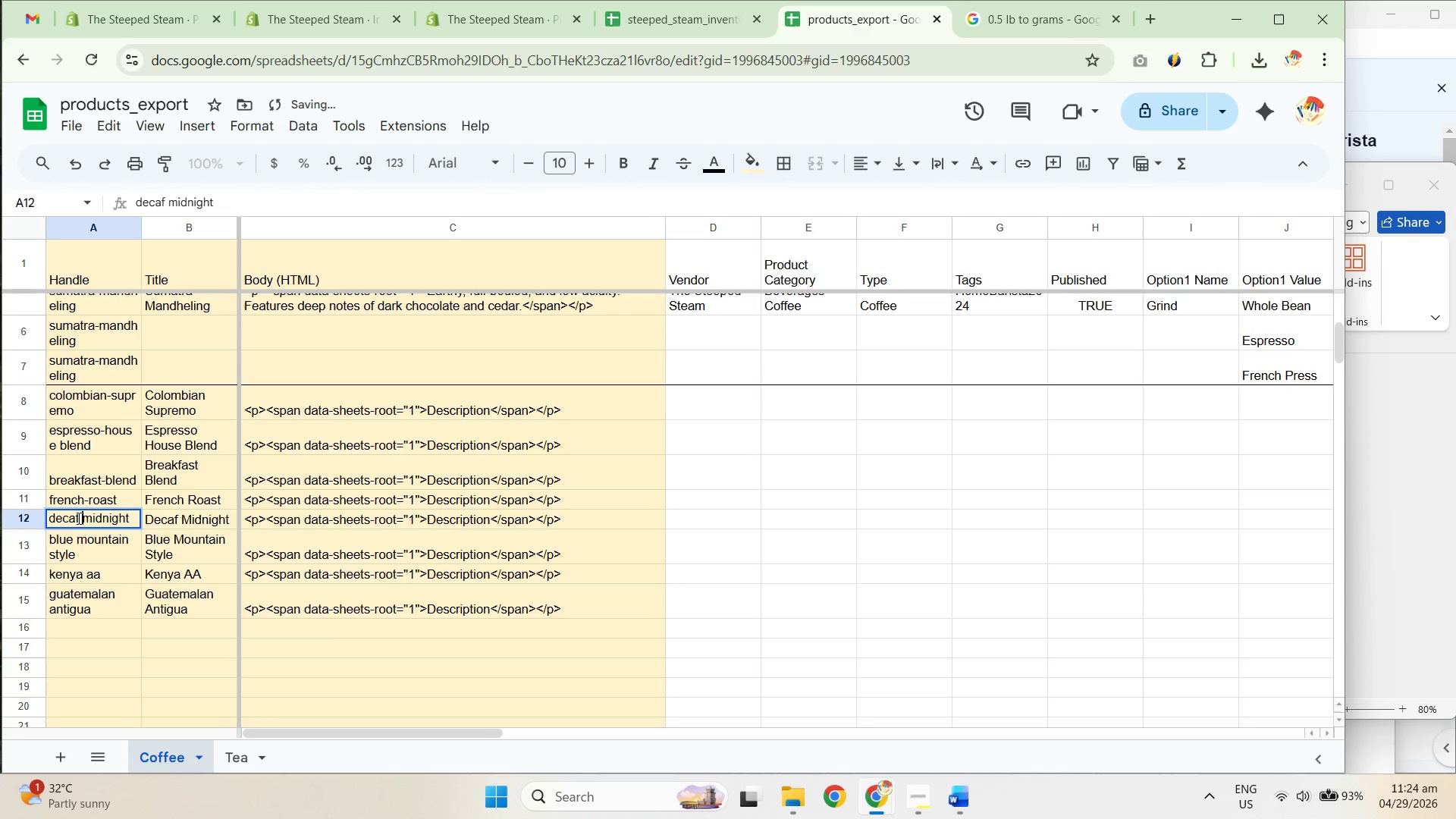 
double_click([79, 518])
 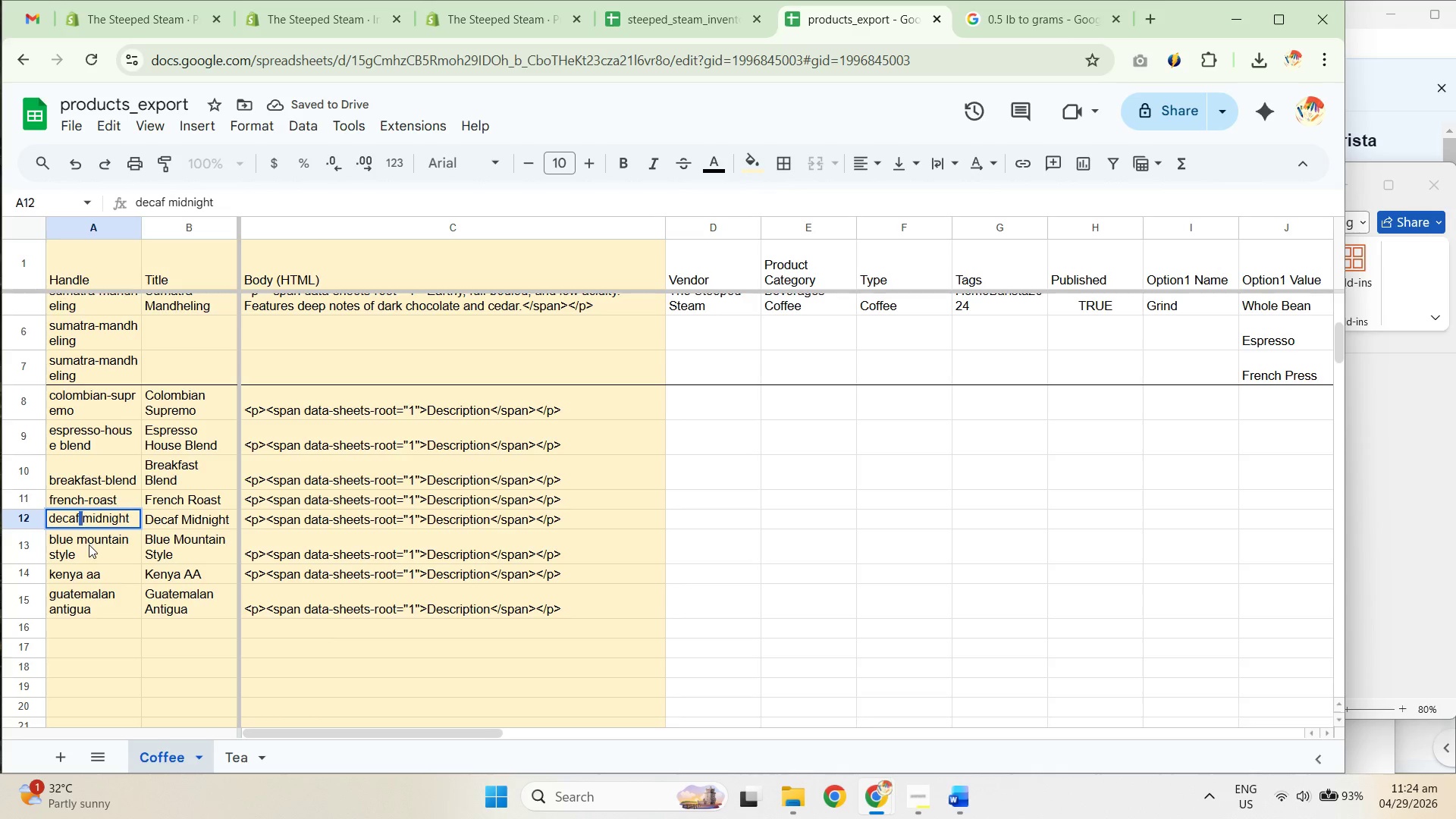 
key(Minus)
 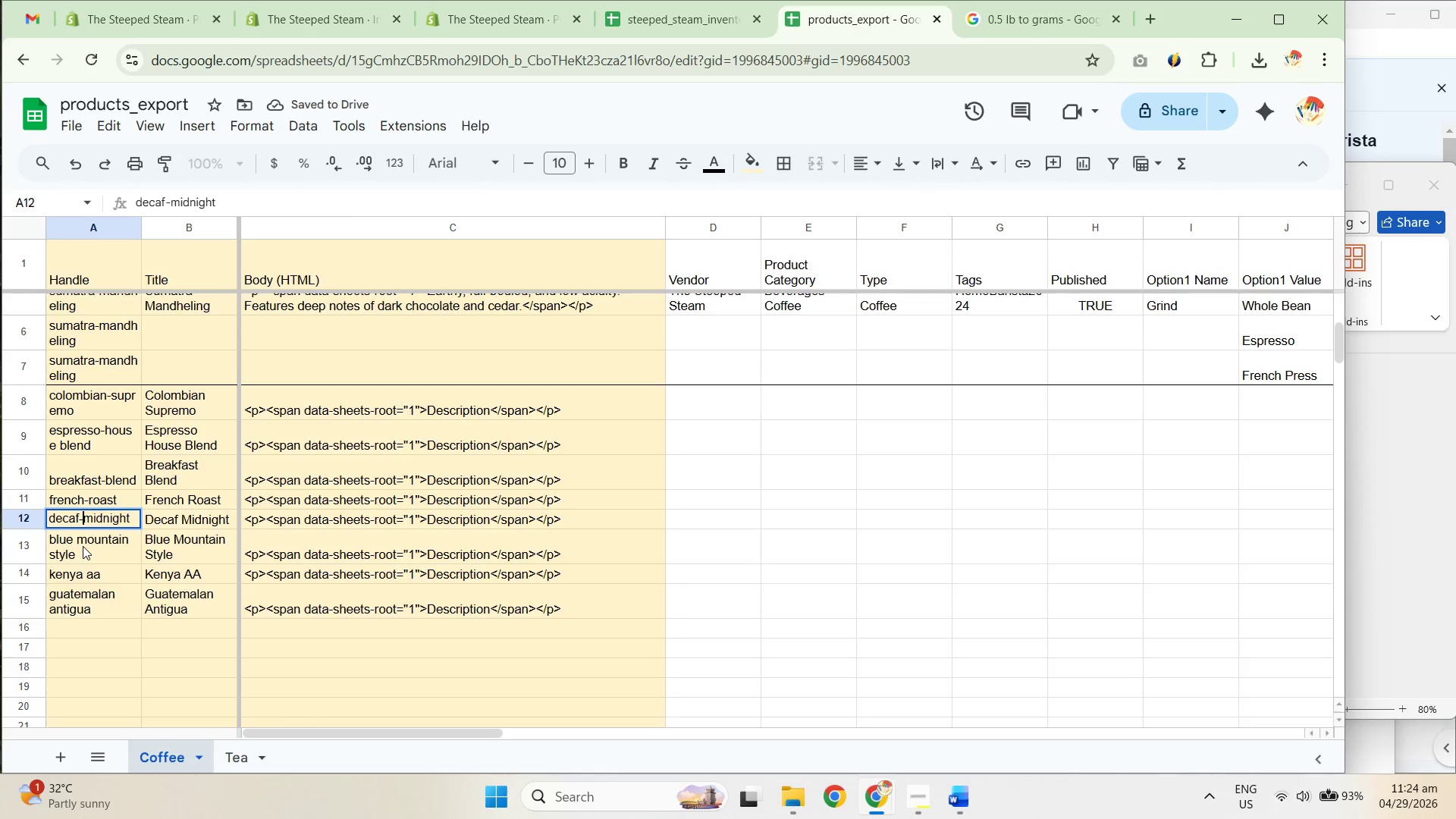 
double_click([83, 546])
 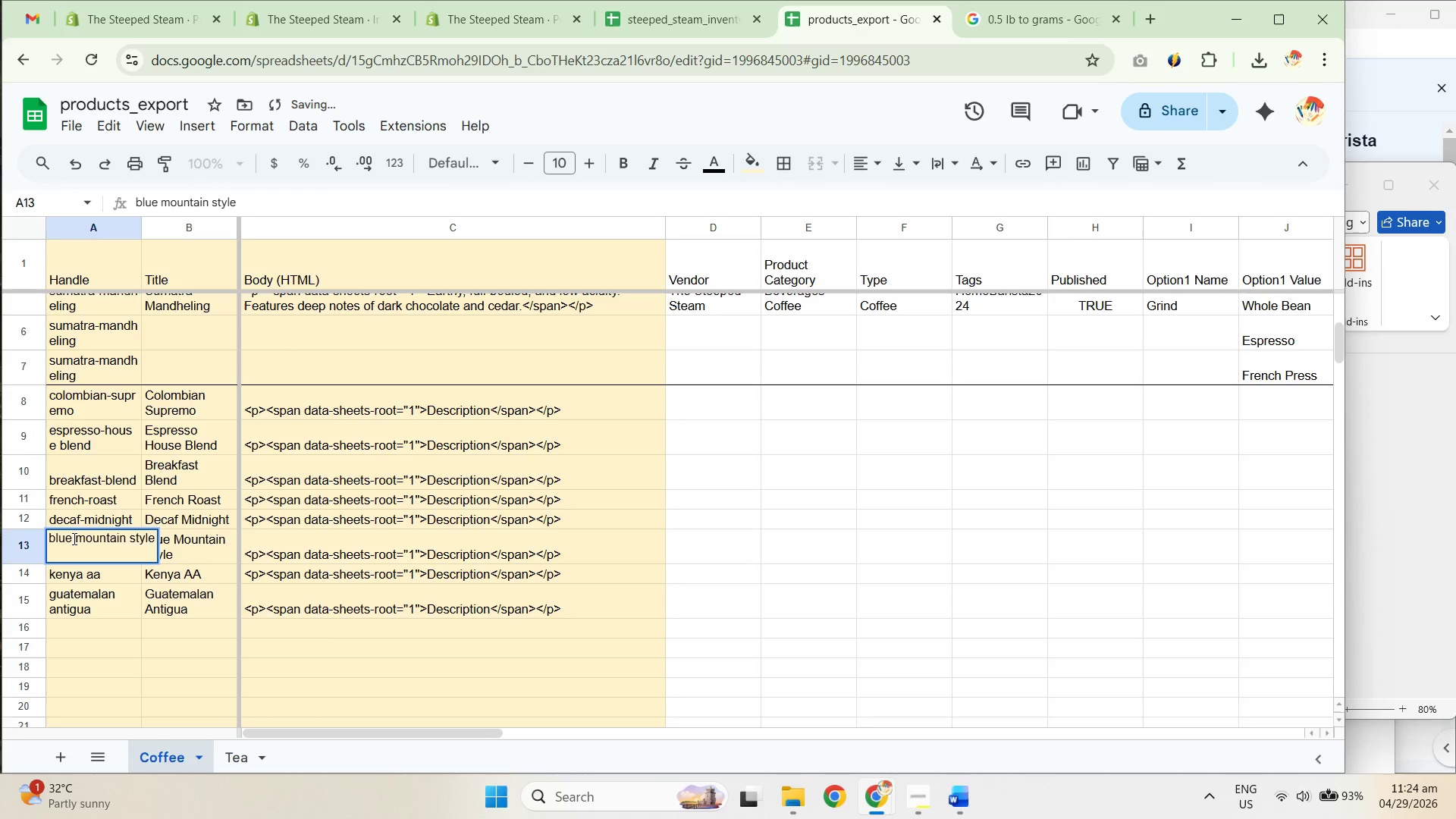 
double_click([73, 538])
 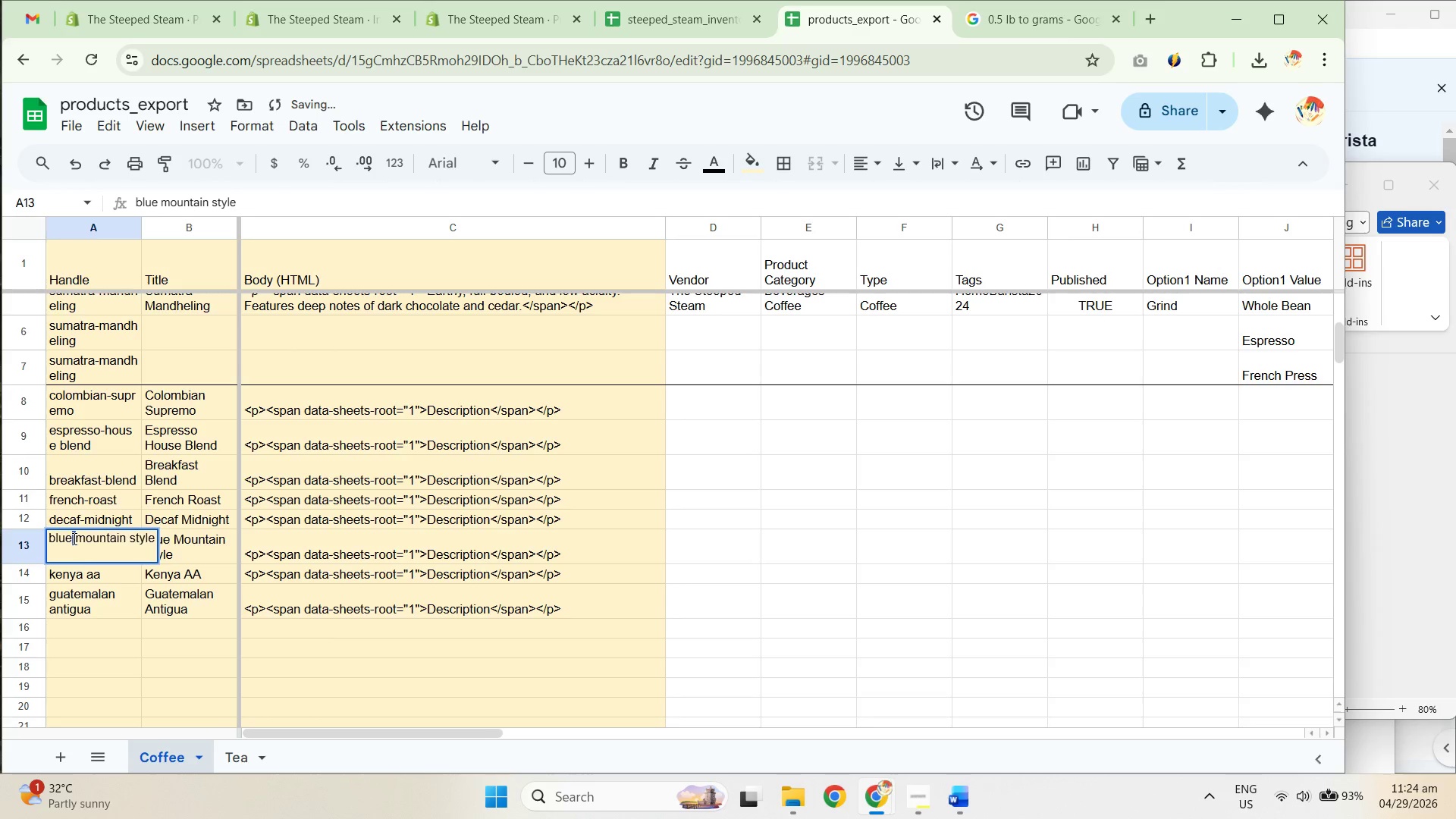 
key(Minus)
 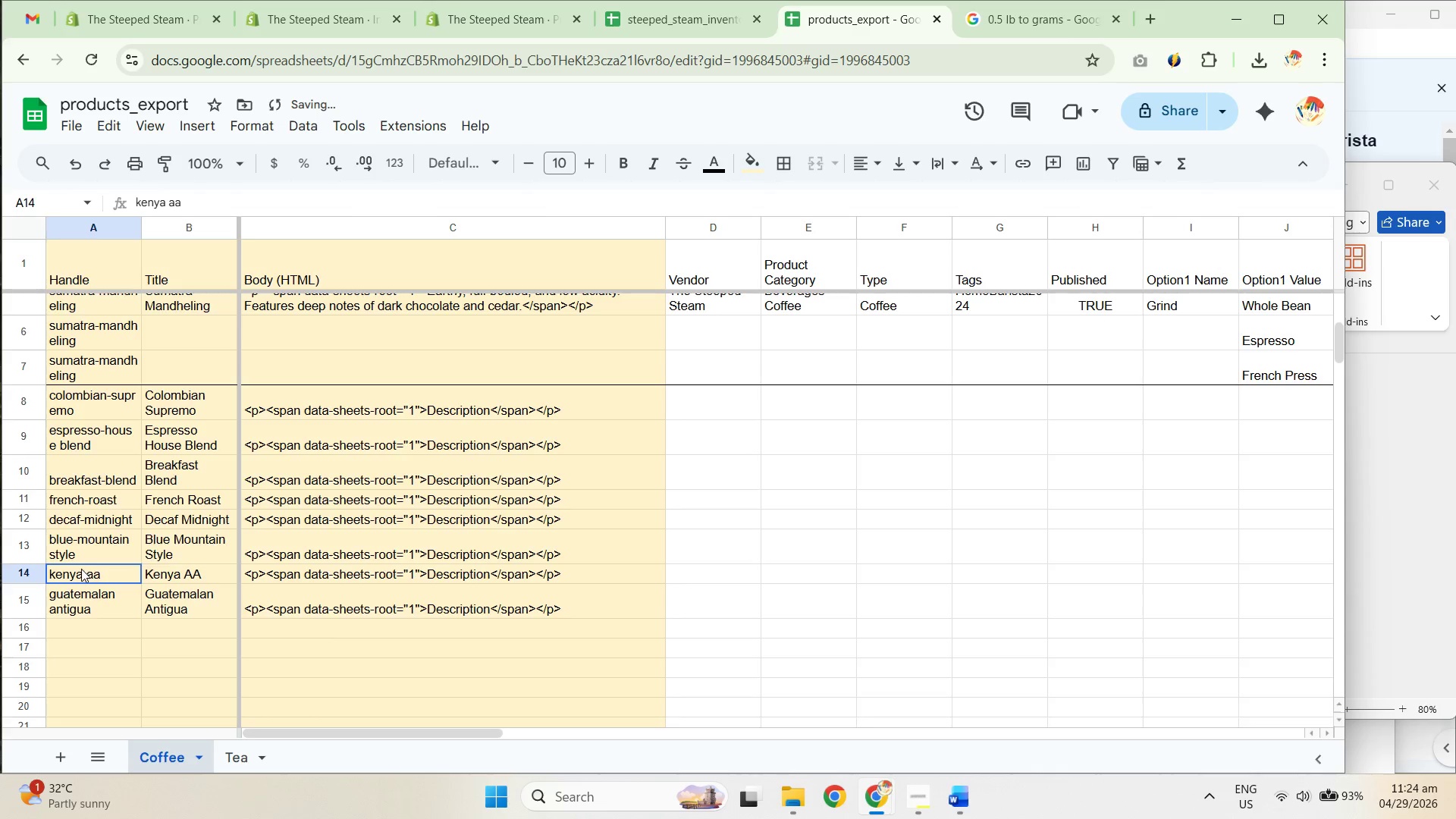 
double_click([81, 569])
 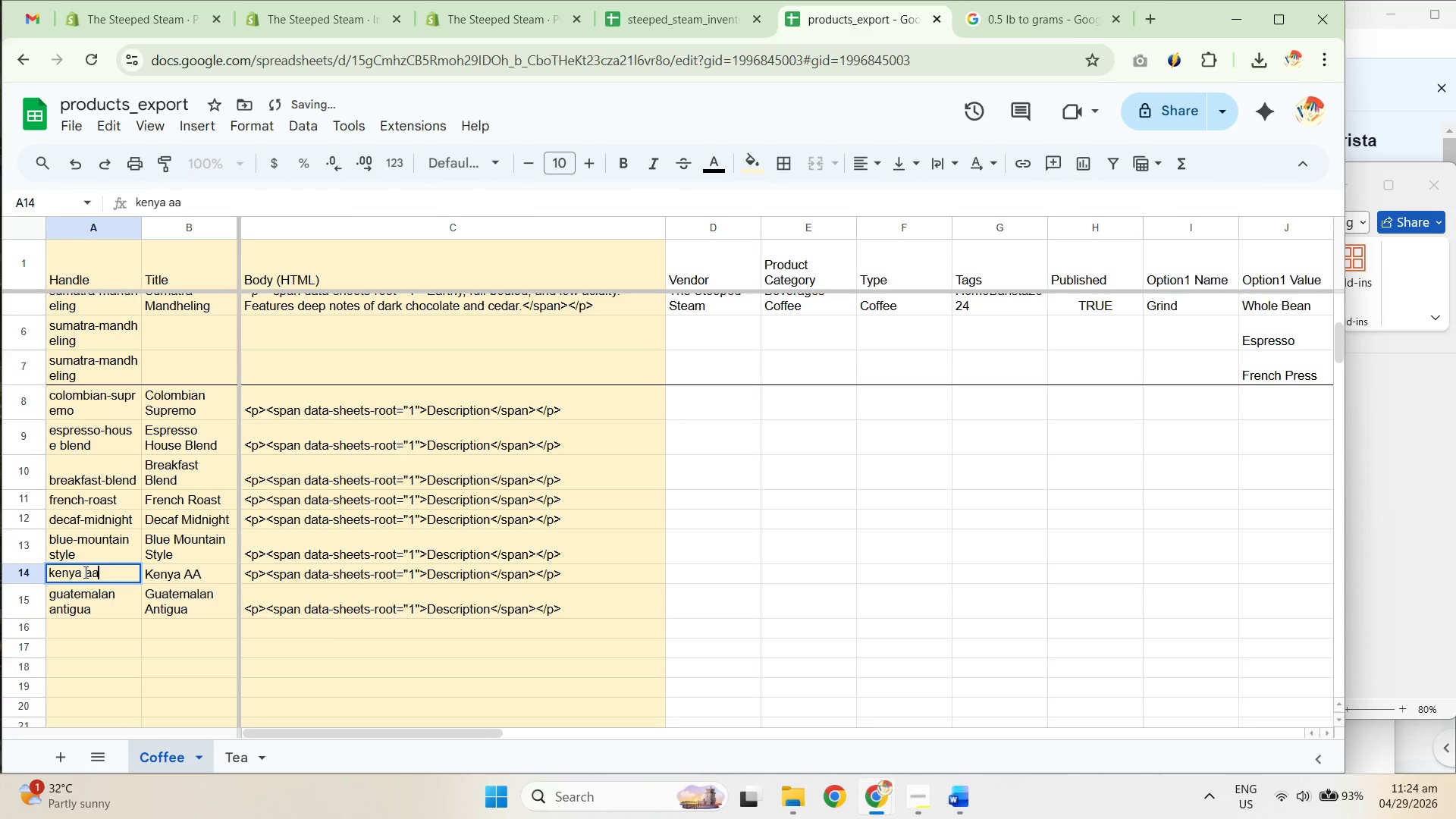 
left_click([84, 572])
 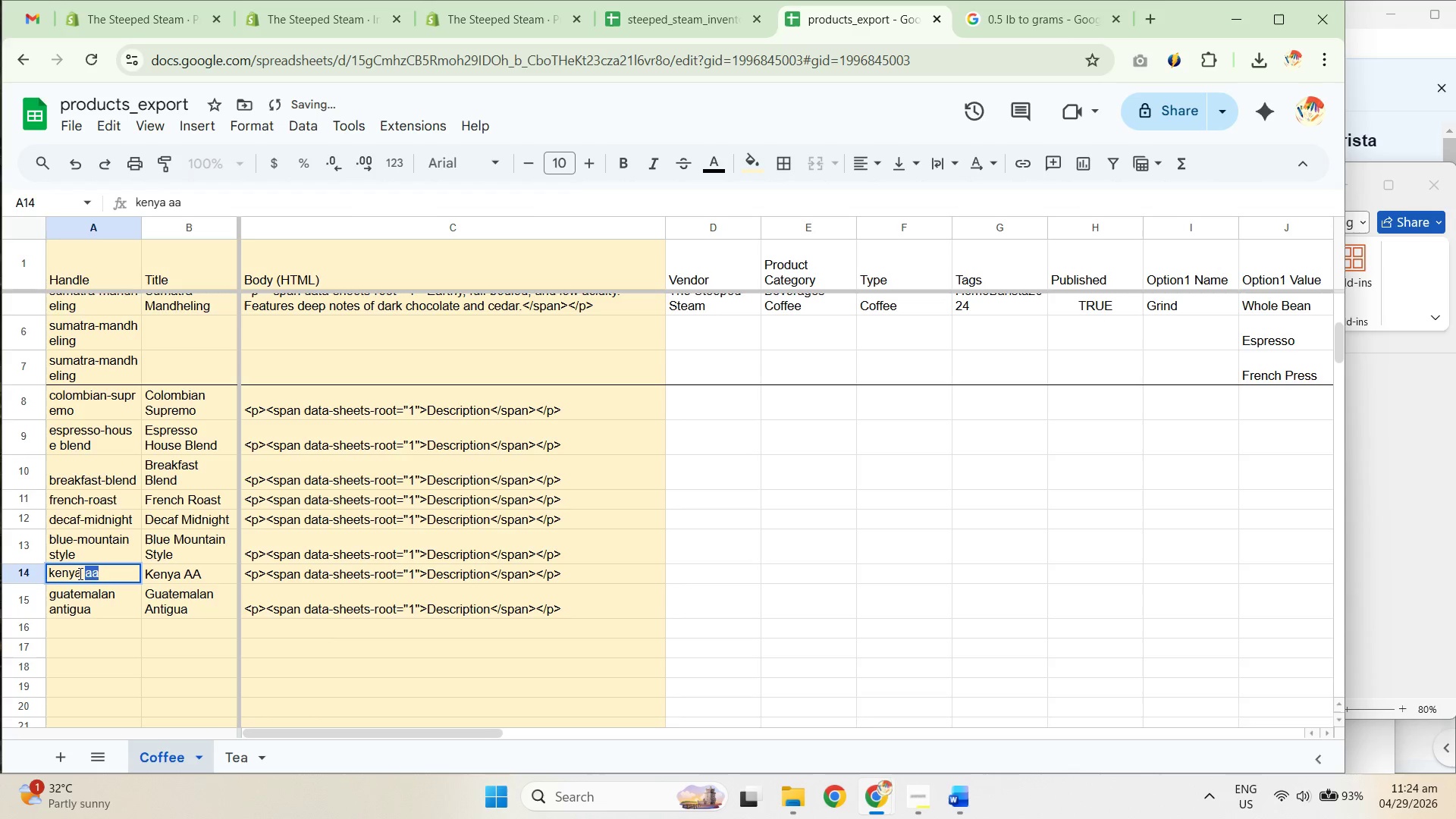 
double_click([79, 573])
 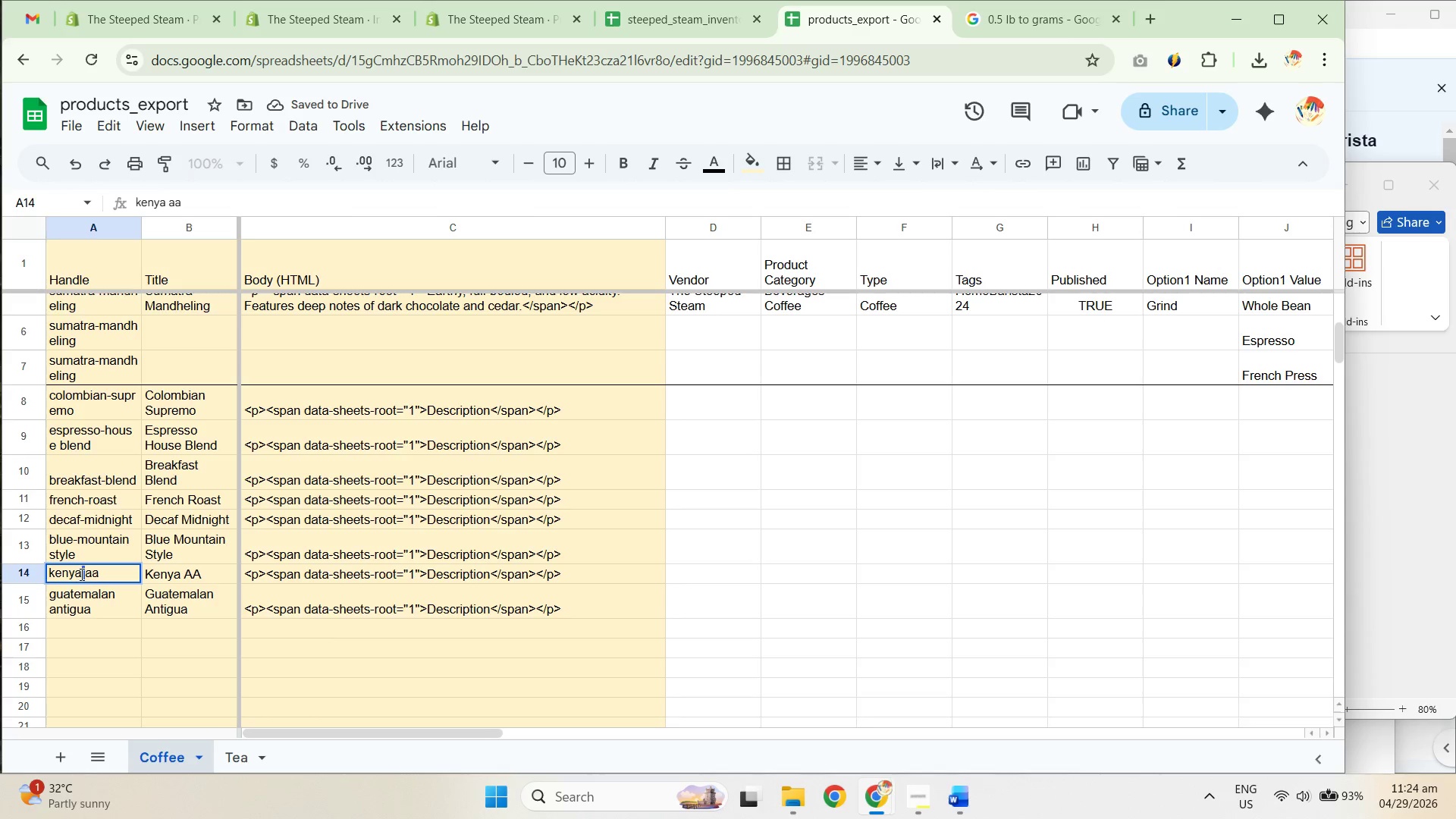 
key(Minus)
 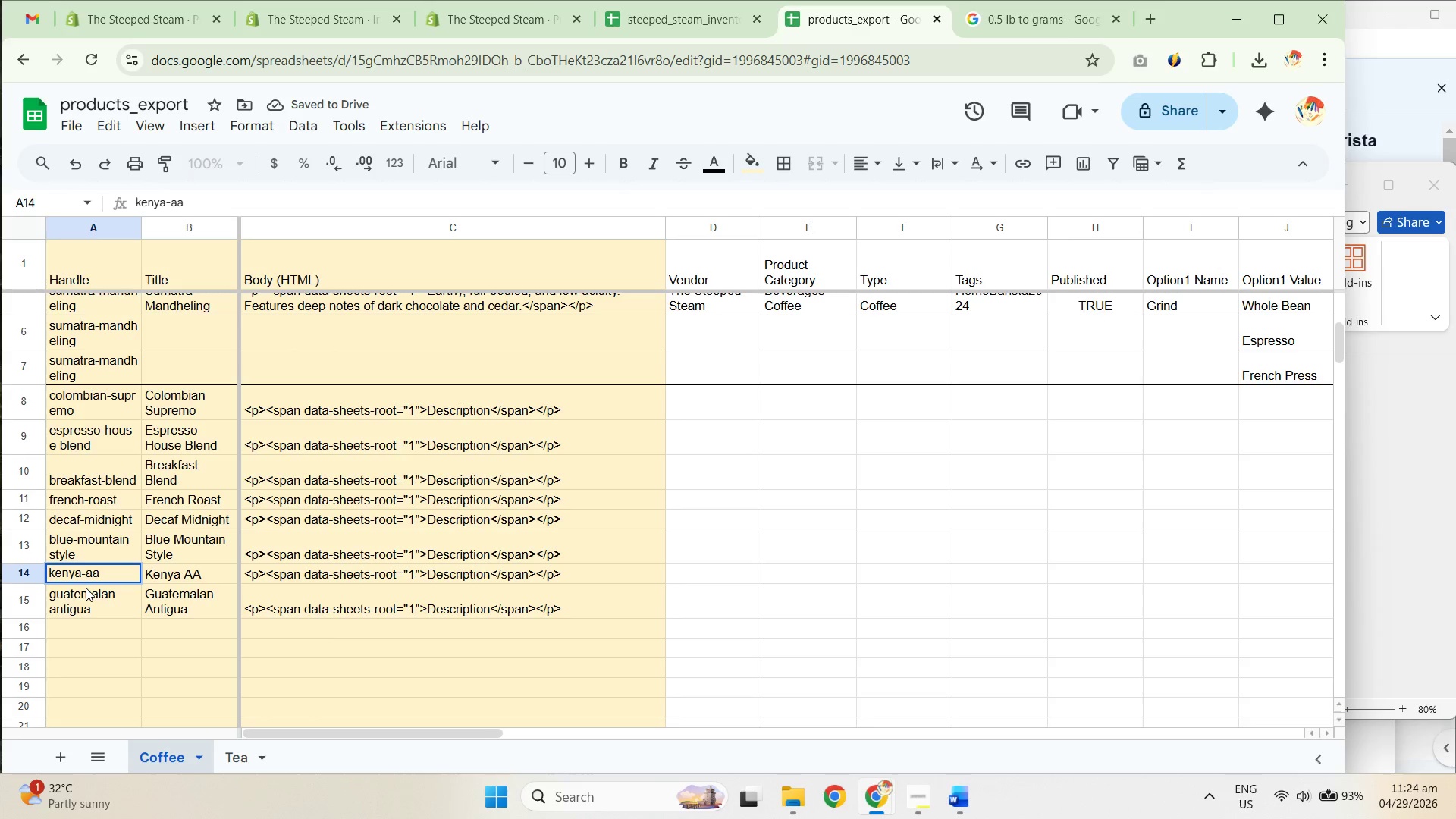 
double_click([83, 588])
 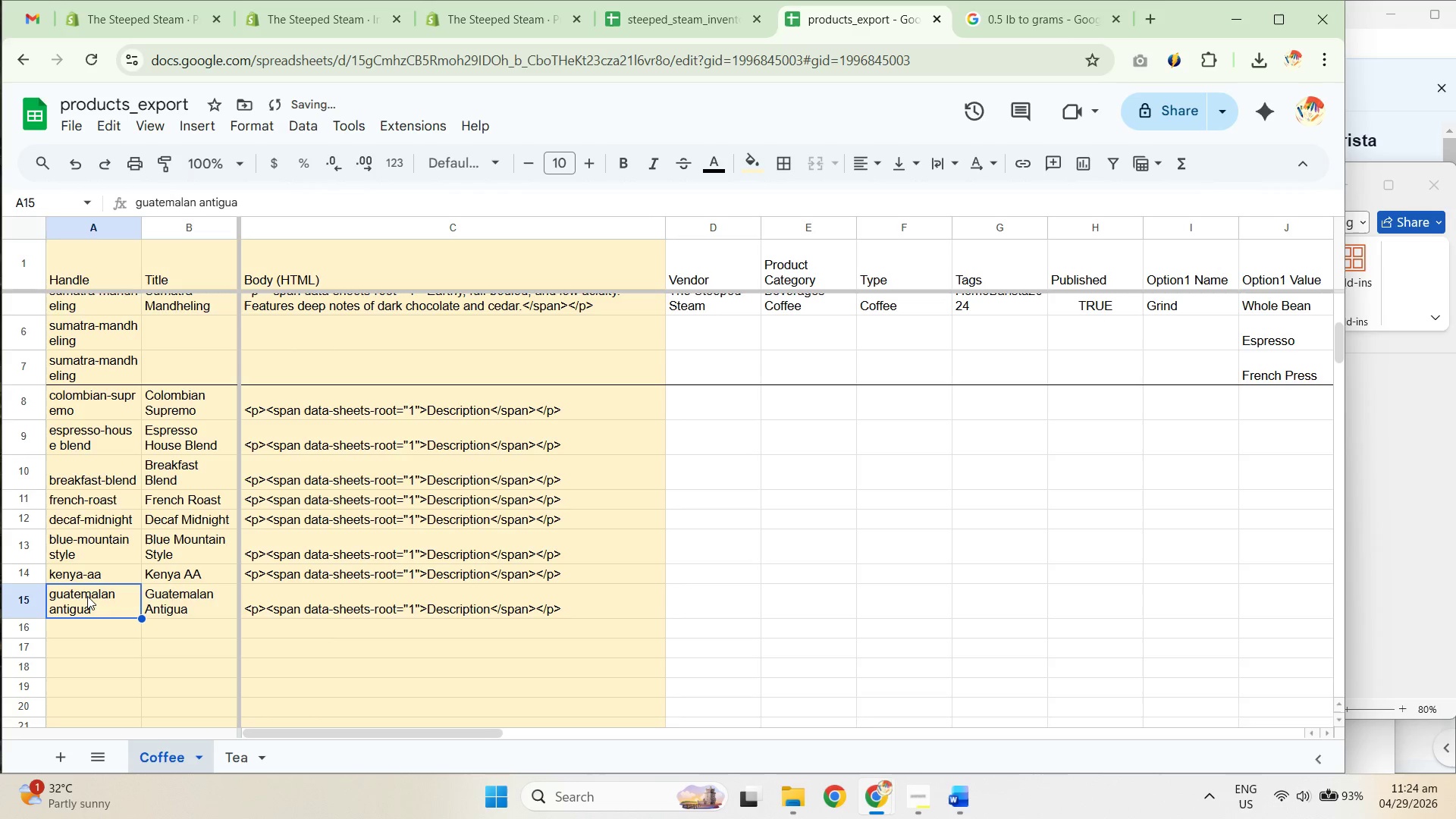 
double_click([87, 596])
 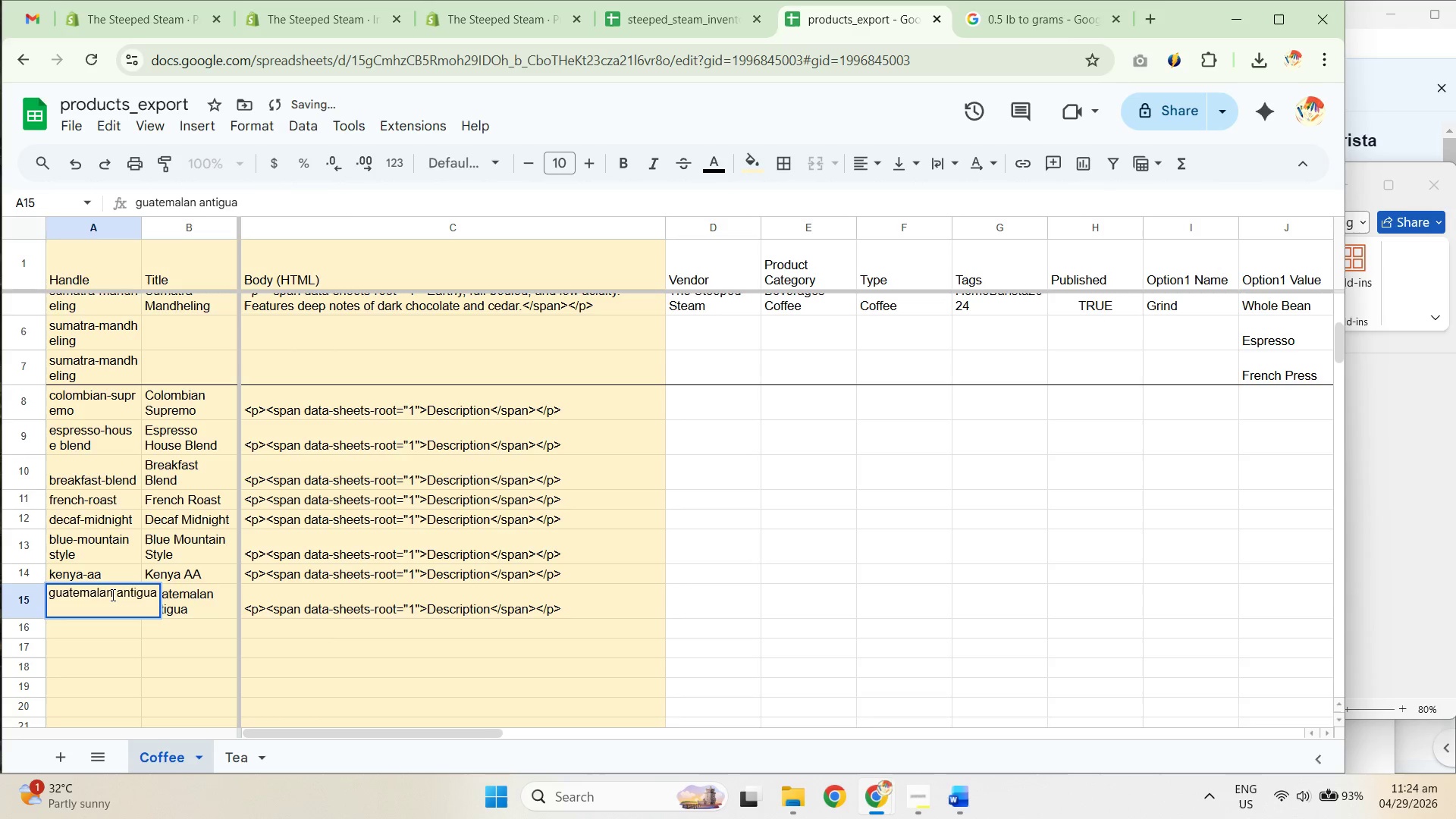 
double_click([111, 595])
 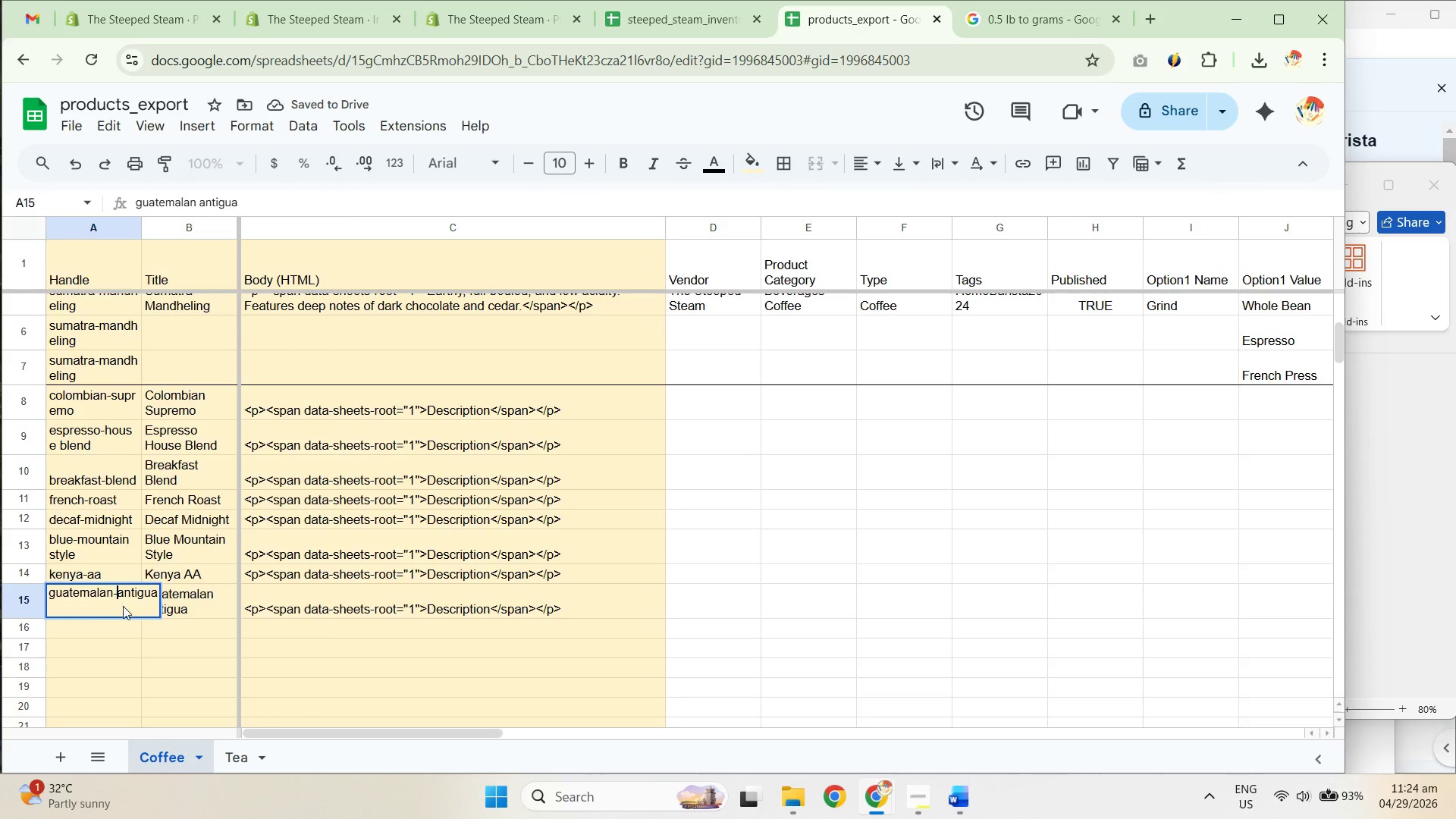 
key(Minus)
 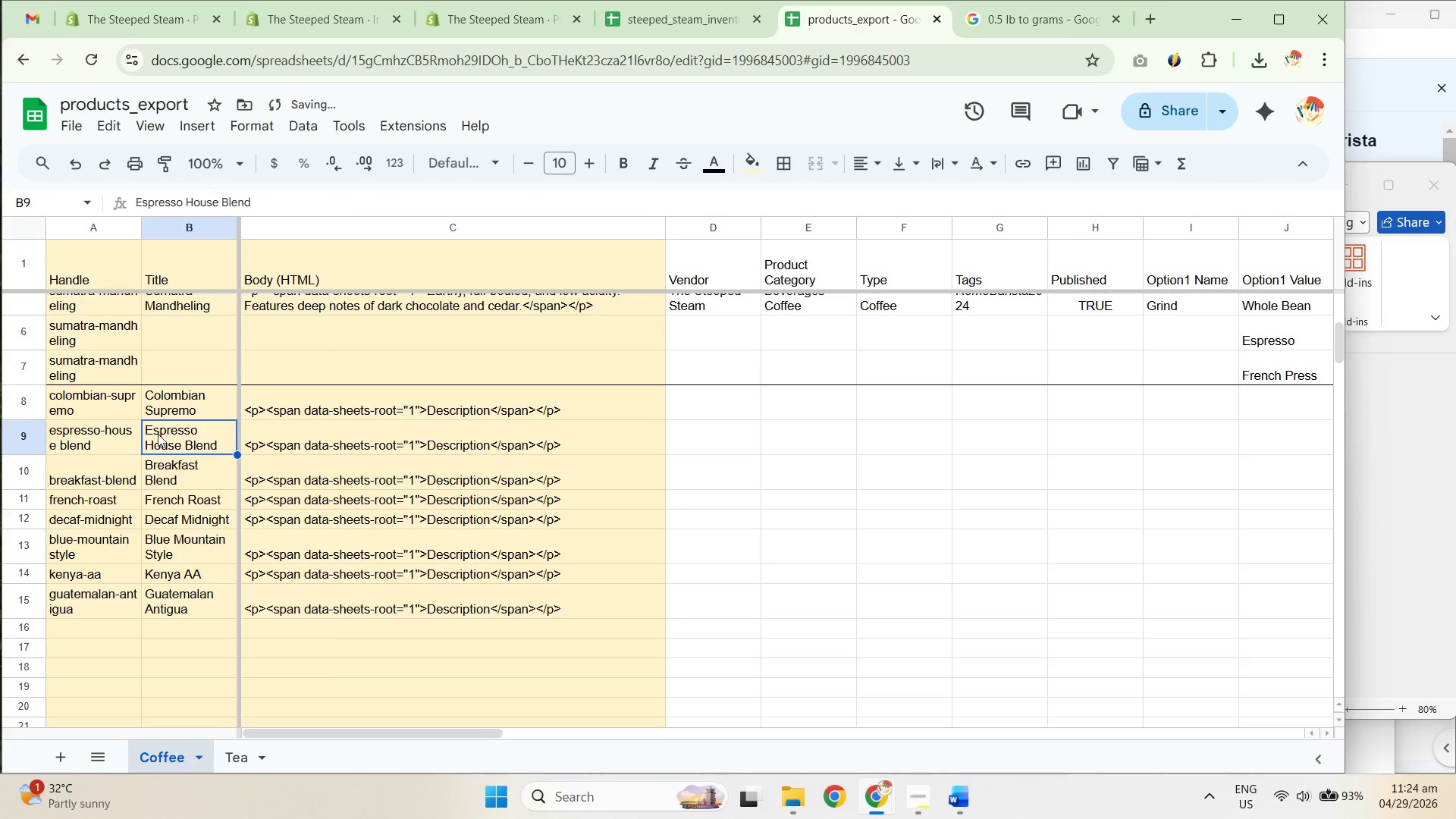 
left_click_drag(start_coordinate=[174, 397], to_coordinate=[184, 609])
 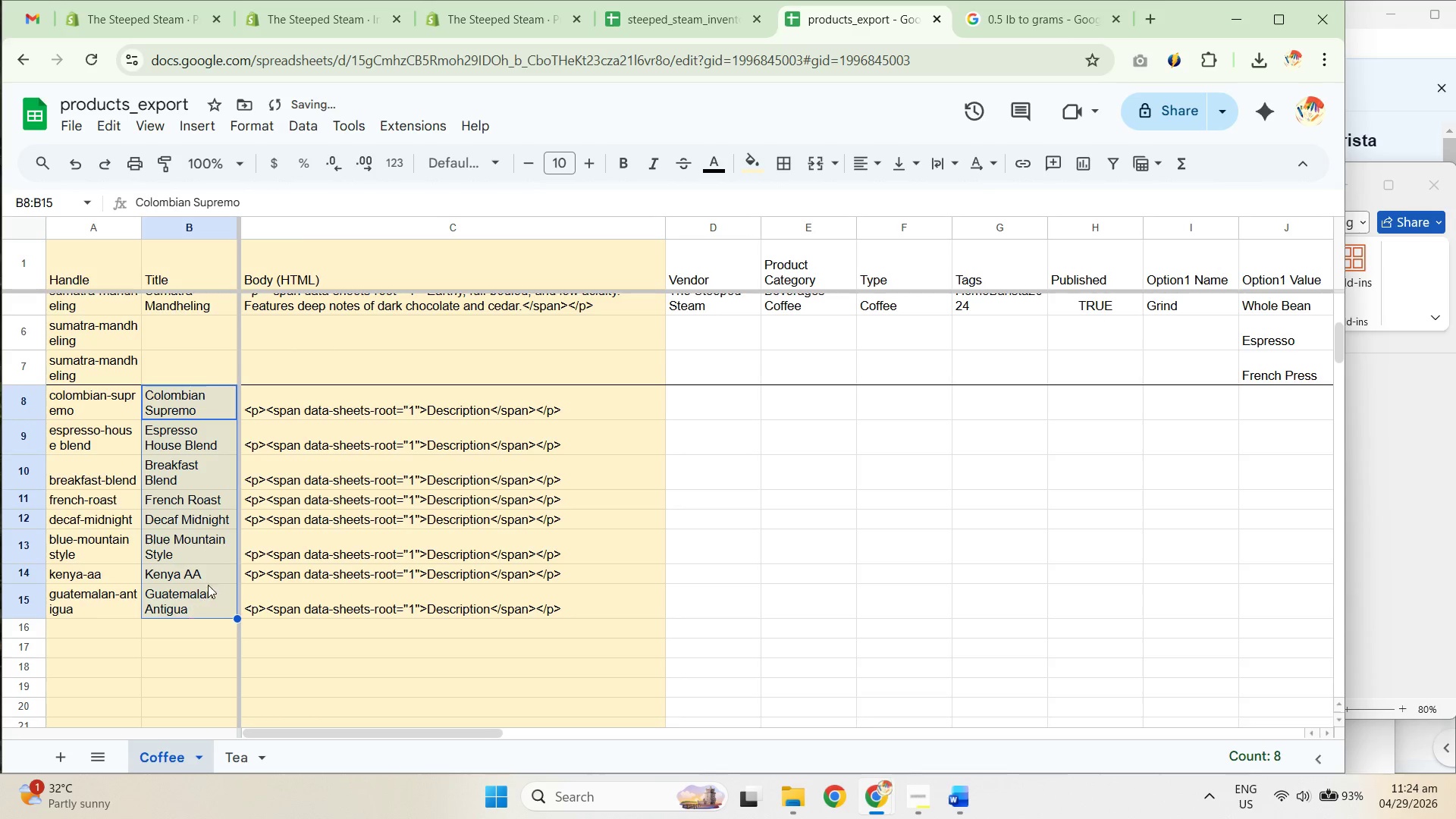 
scroll: coordinate [213, 570], scroll_direction: up, amount: 3.0
 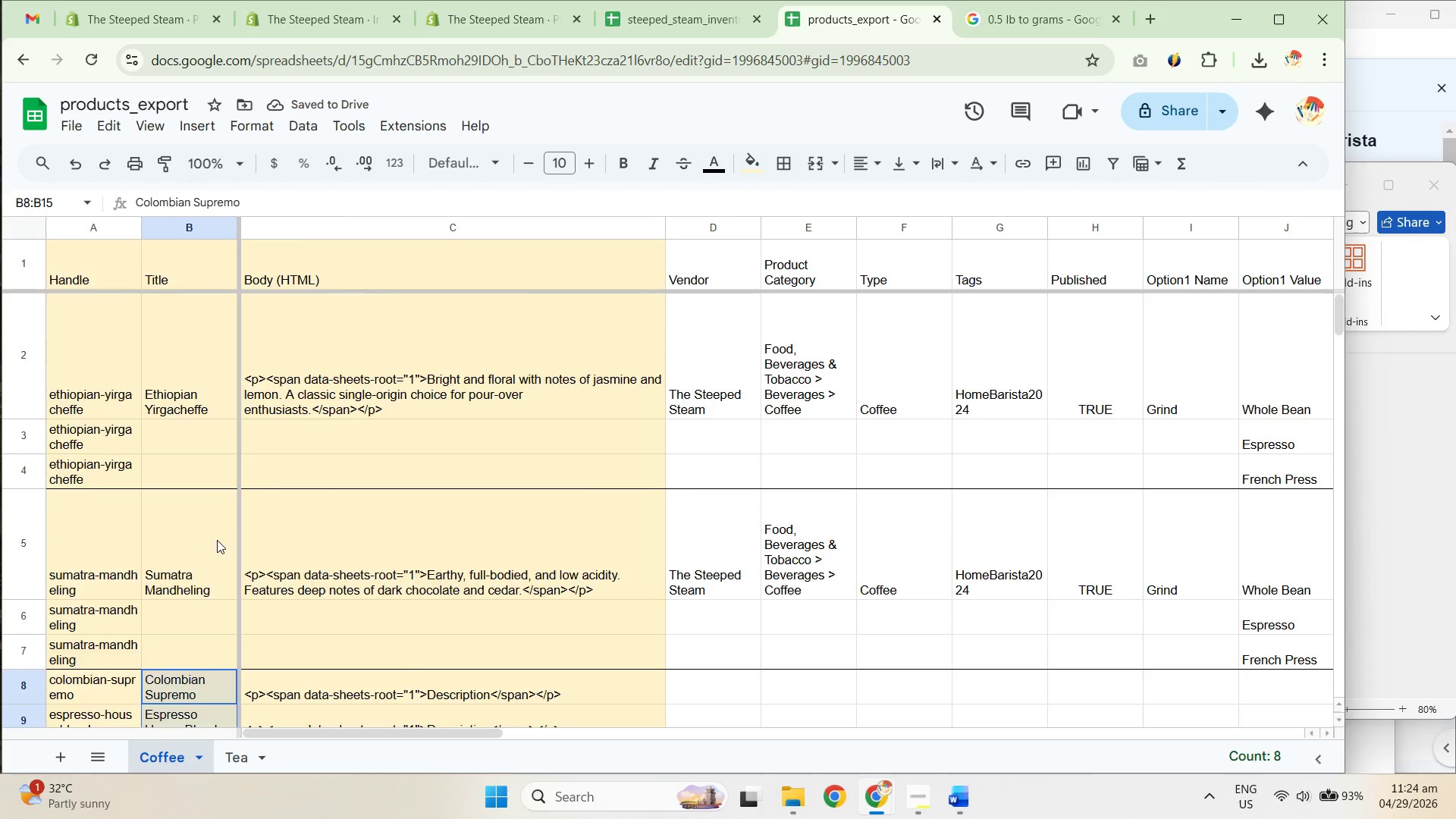 
scroll: coordinate [228, 532], scroll_direction: down, amount: 3.0
 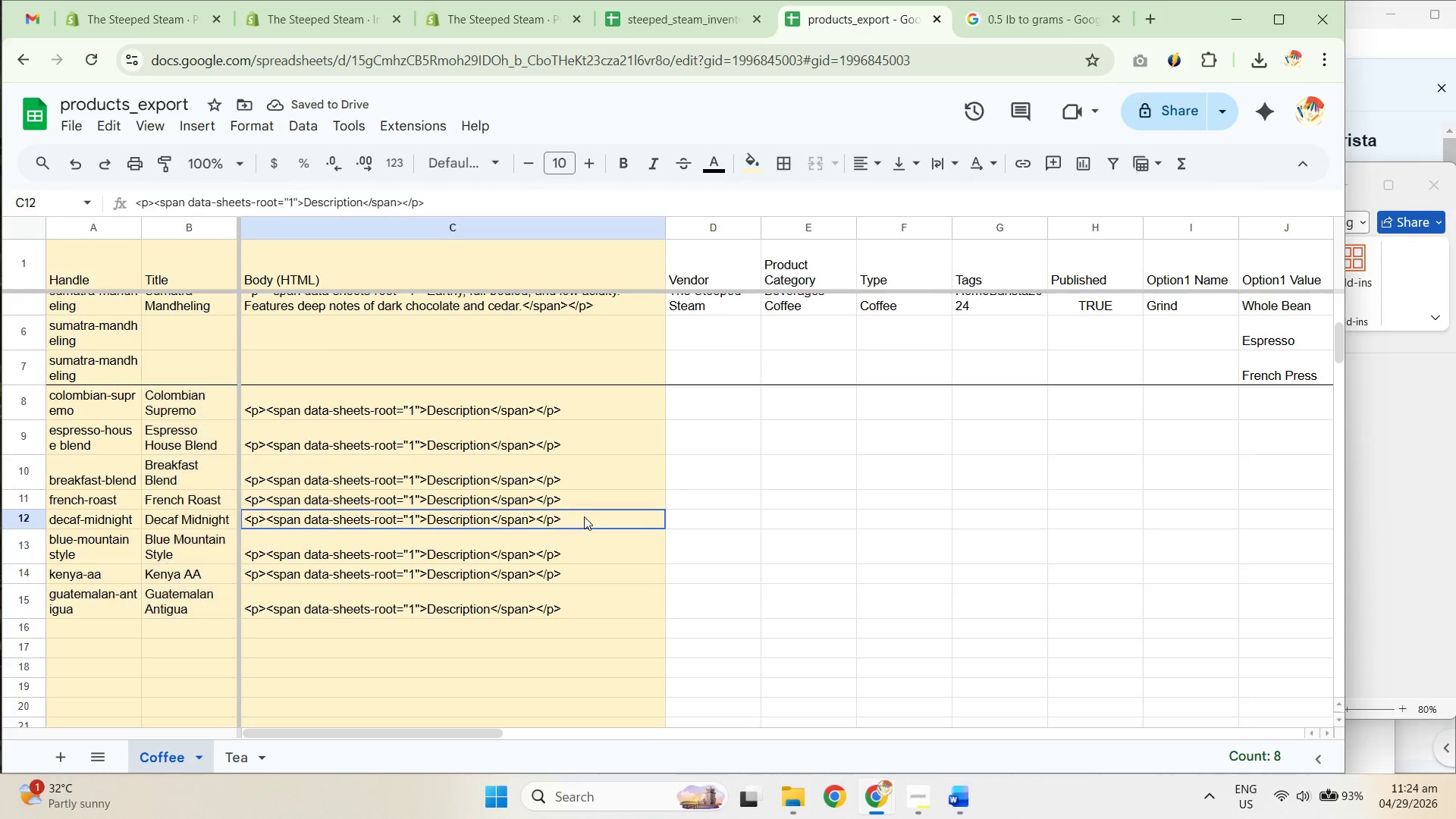 
double_click([441, 396])
 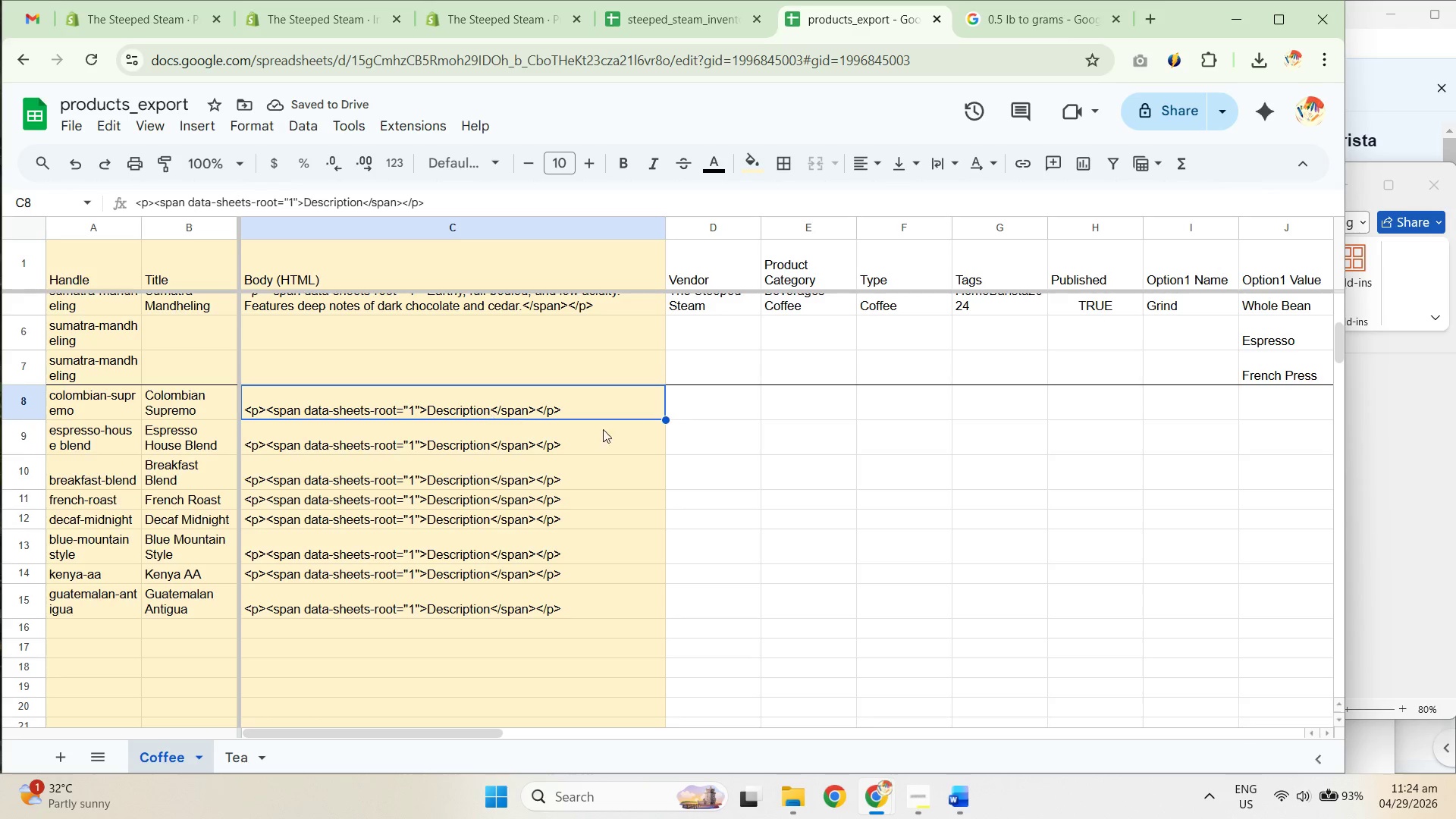 
triple_click([701, 482])
 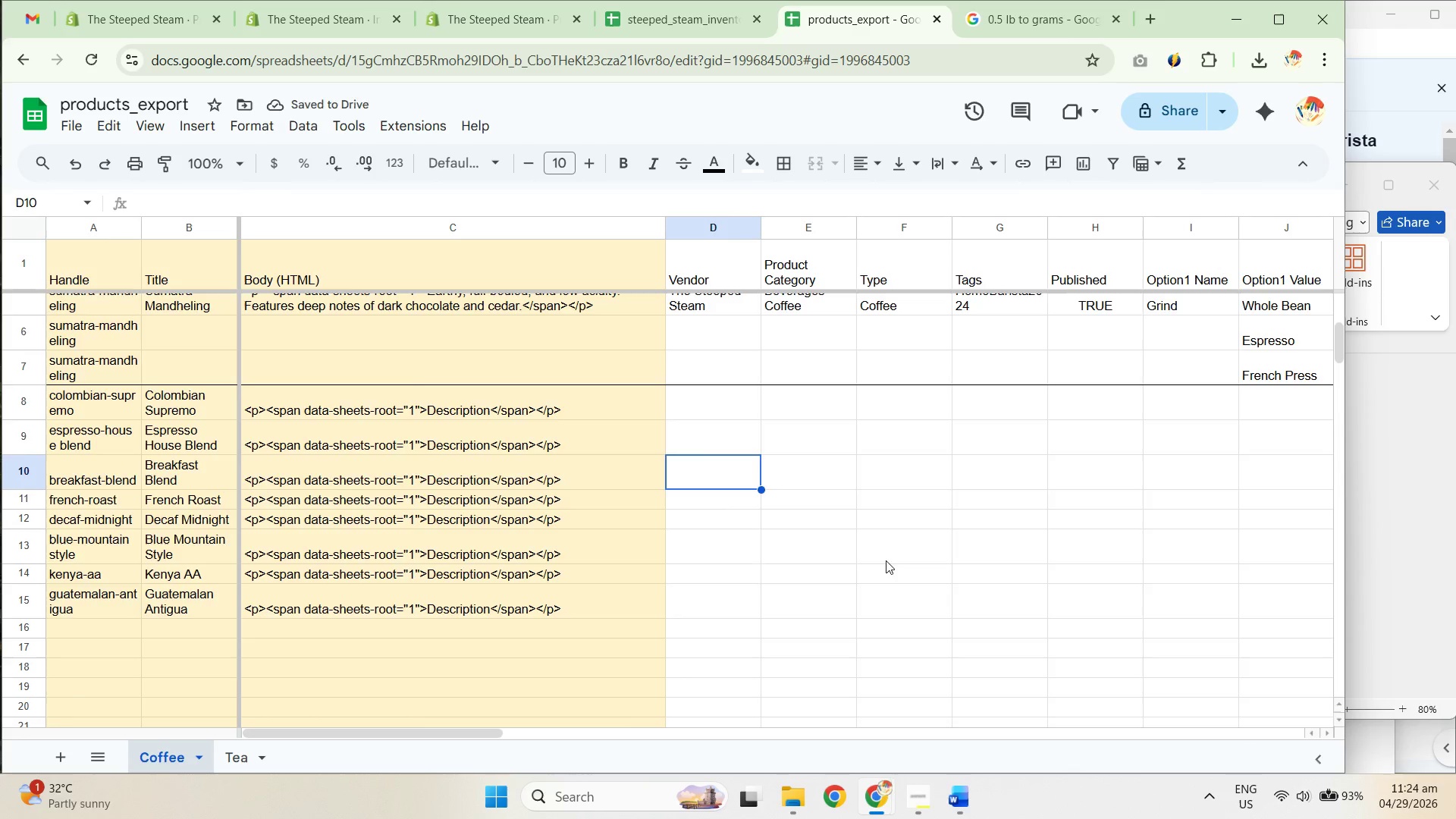 
scroll: coordinate [865, 541], scroll_direction: up, amount: 1.0
 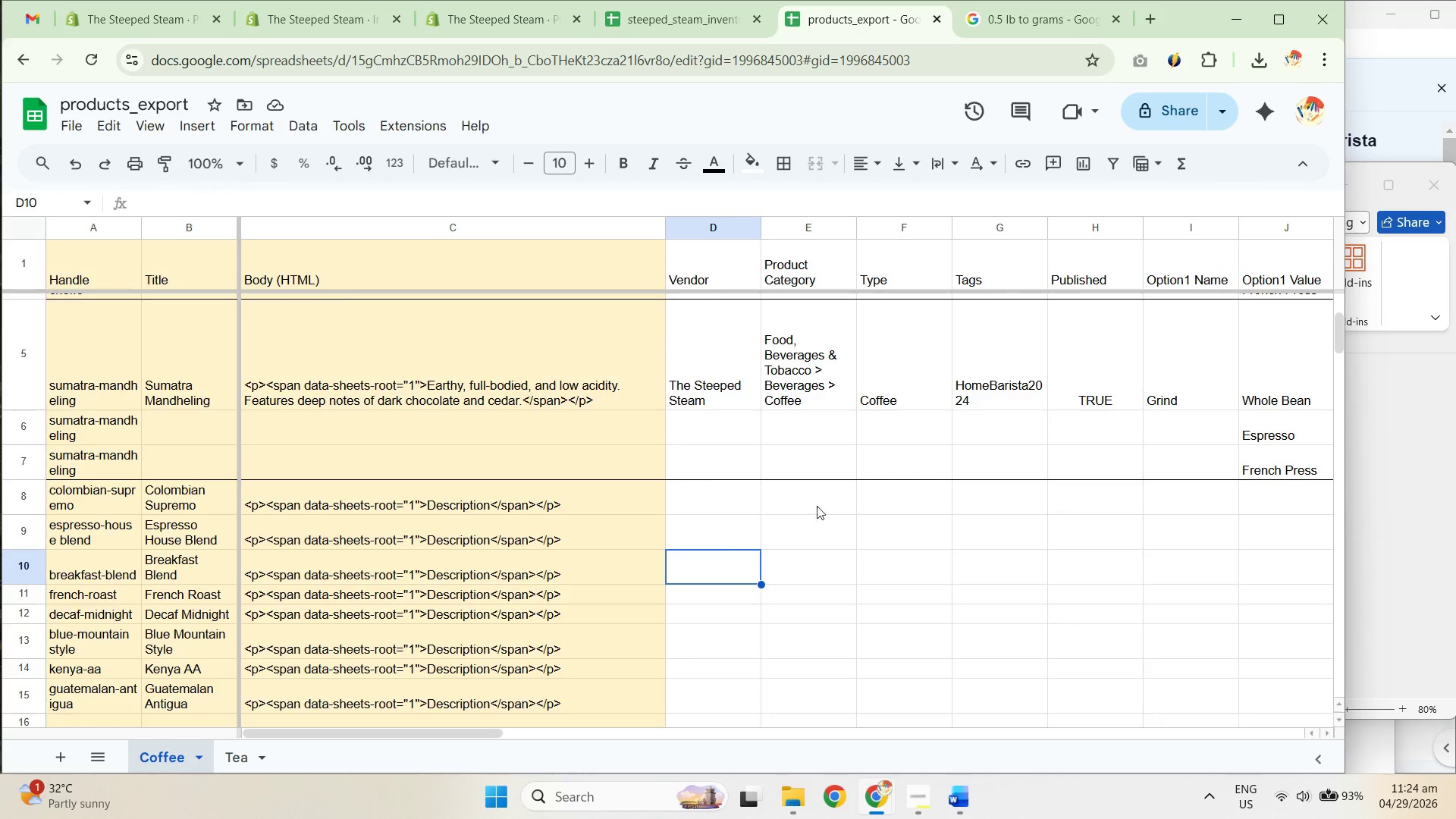 
scroll: coordinate [814, 485], scroll_direction: down, amount: 1.0
 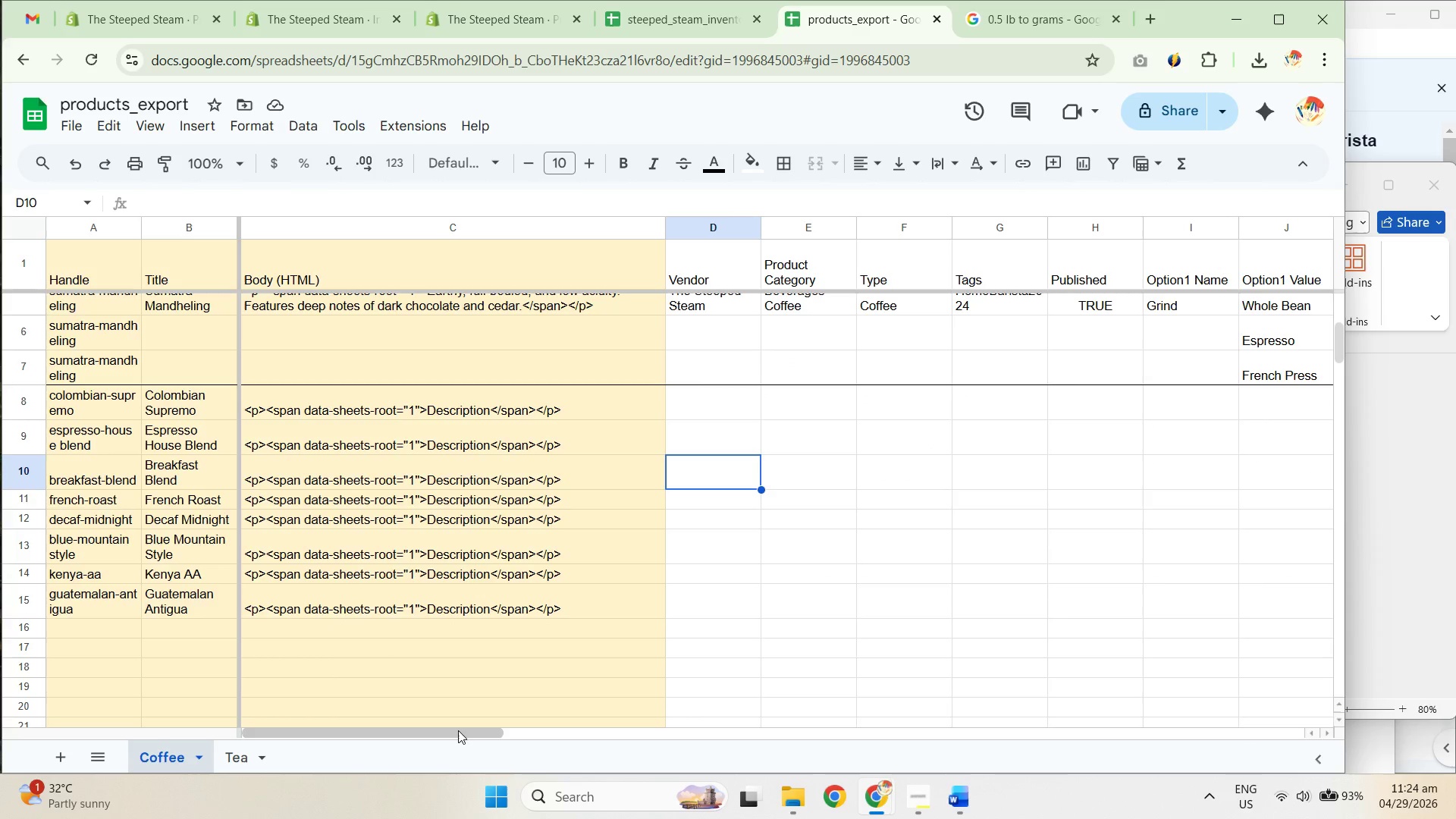 
left_click_drag(start_coordinate=[457, 730], to_coordinate=[793, 739])
 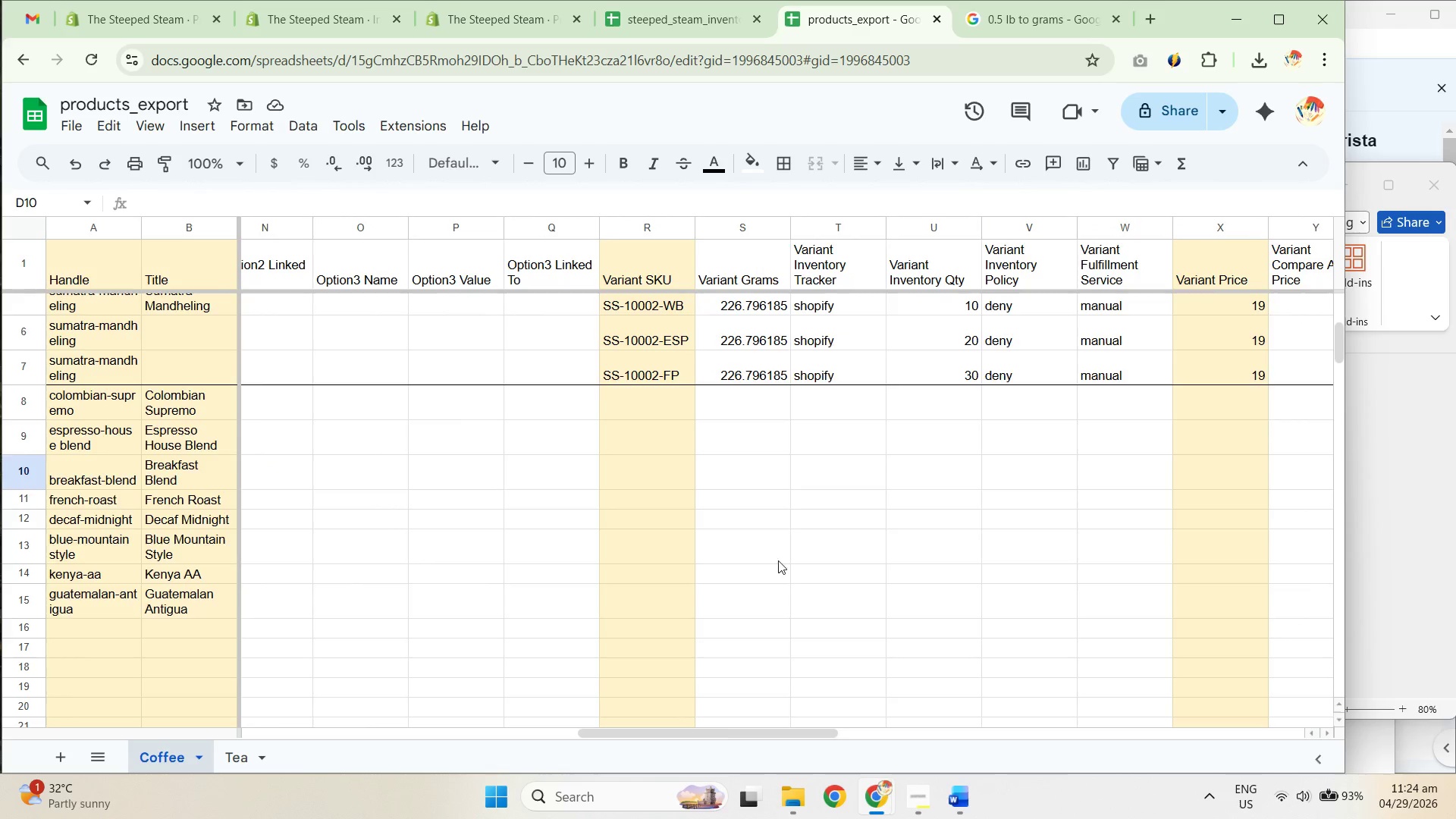 
scroll: coordinate [777, 554], scroll_direction: up, amount: 3.0
 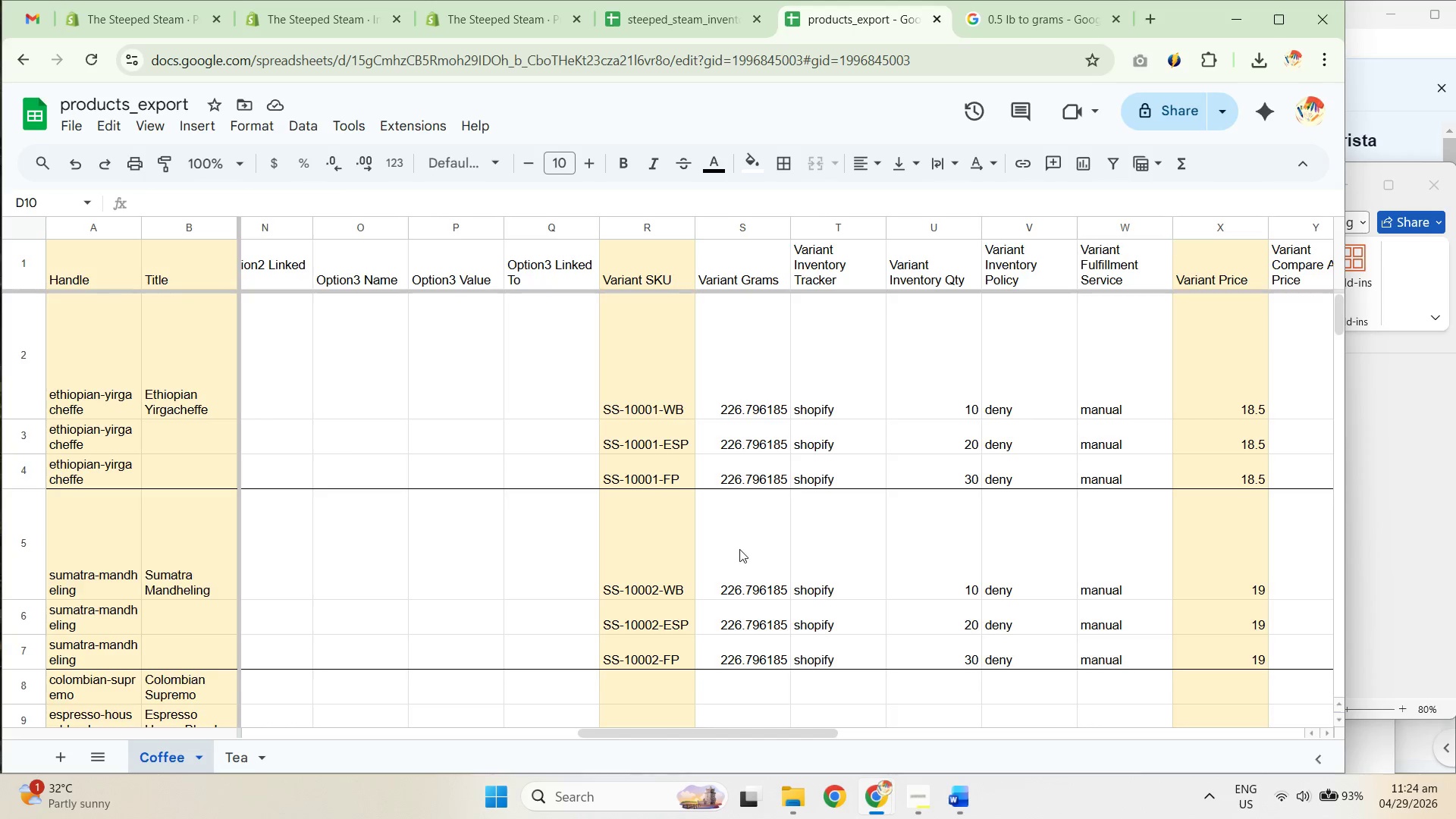 
scroll: coordinate [700, 516], scroll_direction: down, amount: 3.0
 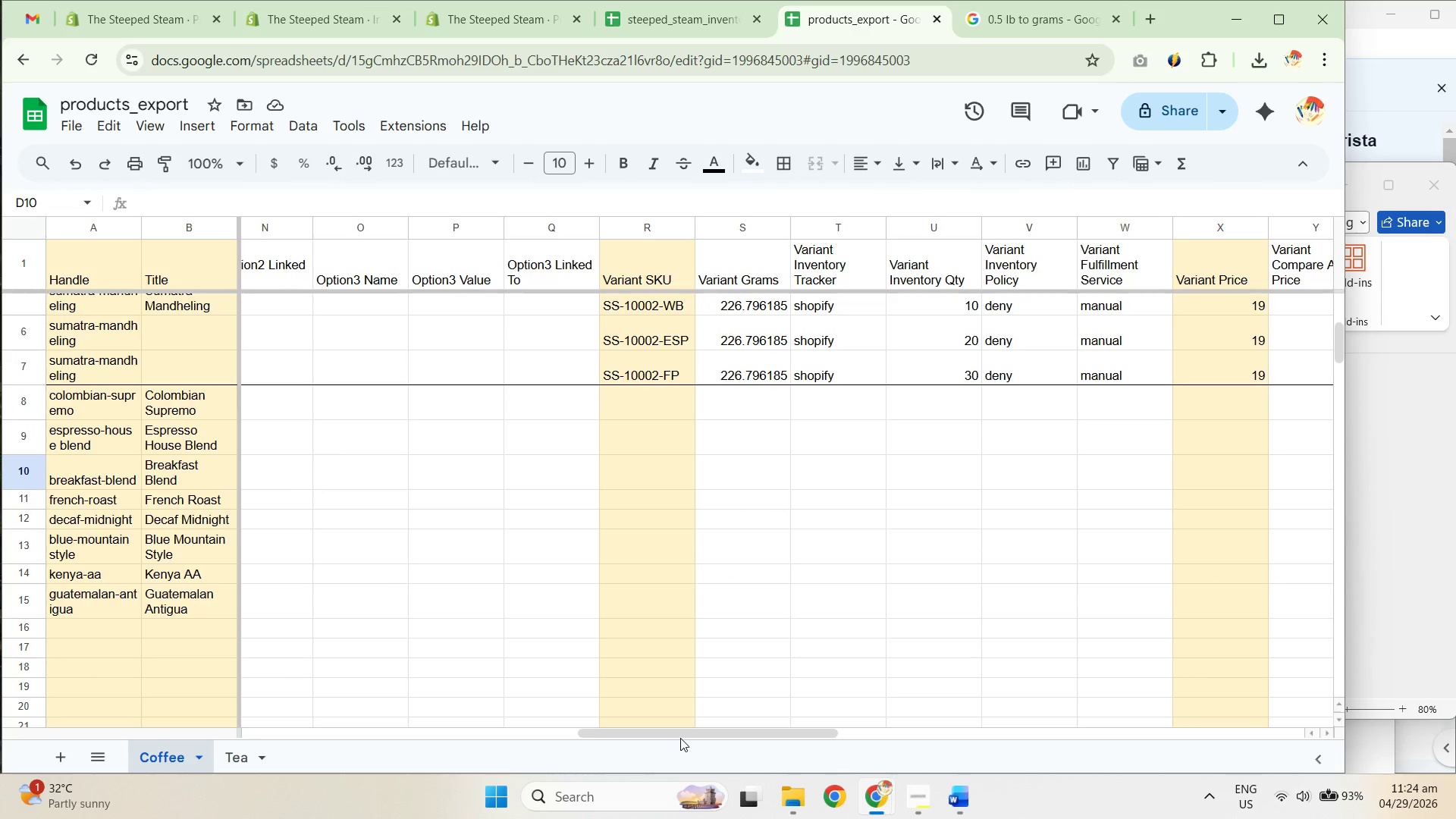 
left_click_drag(start_coordinate=[678, 735], to_coordinate=[999, 691])
 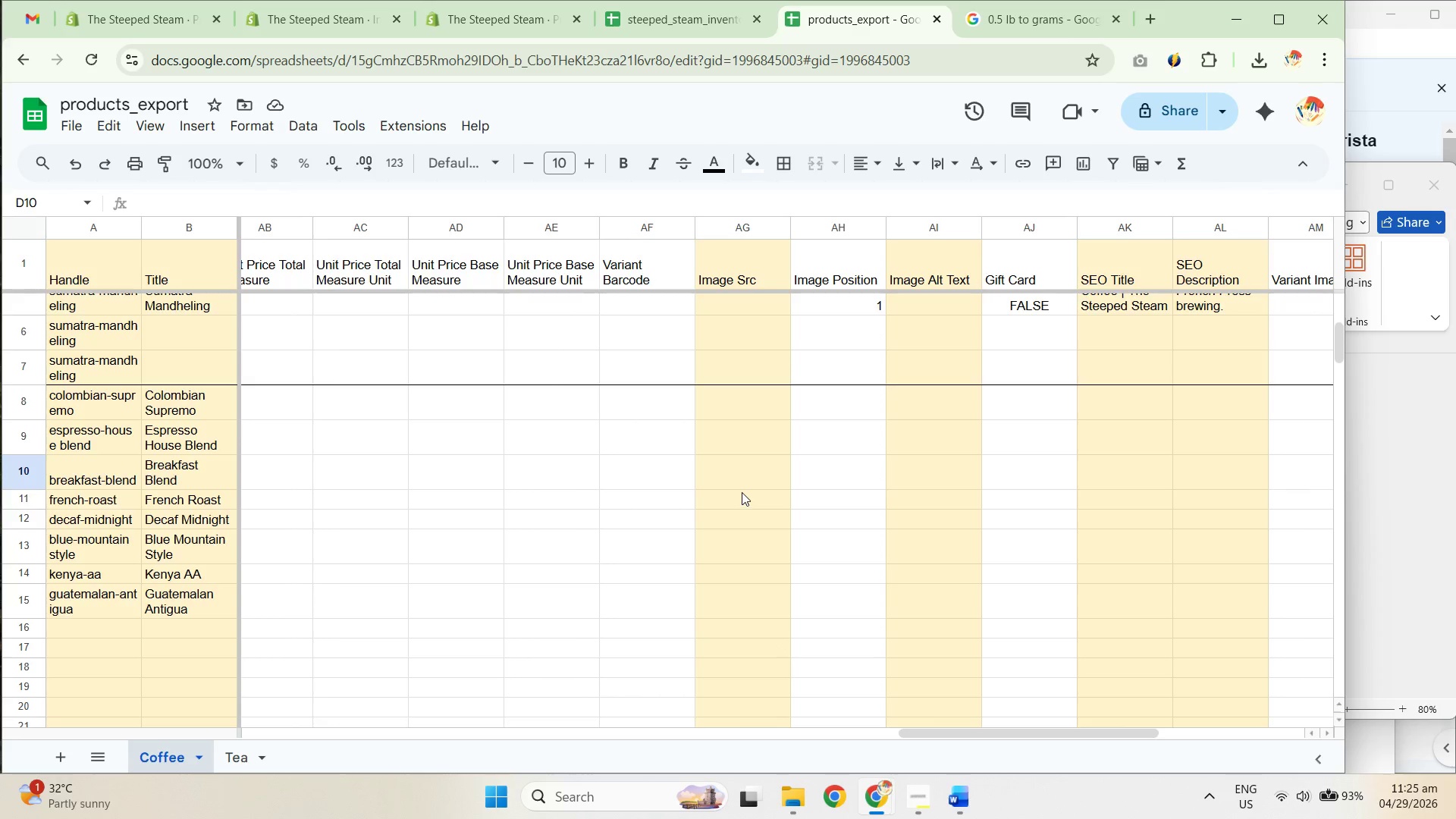 
wait(12.72)
 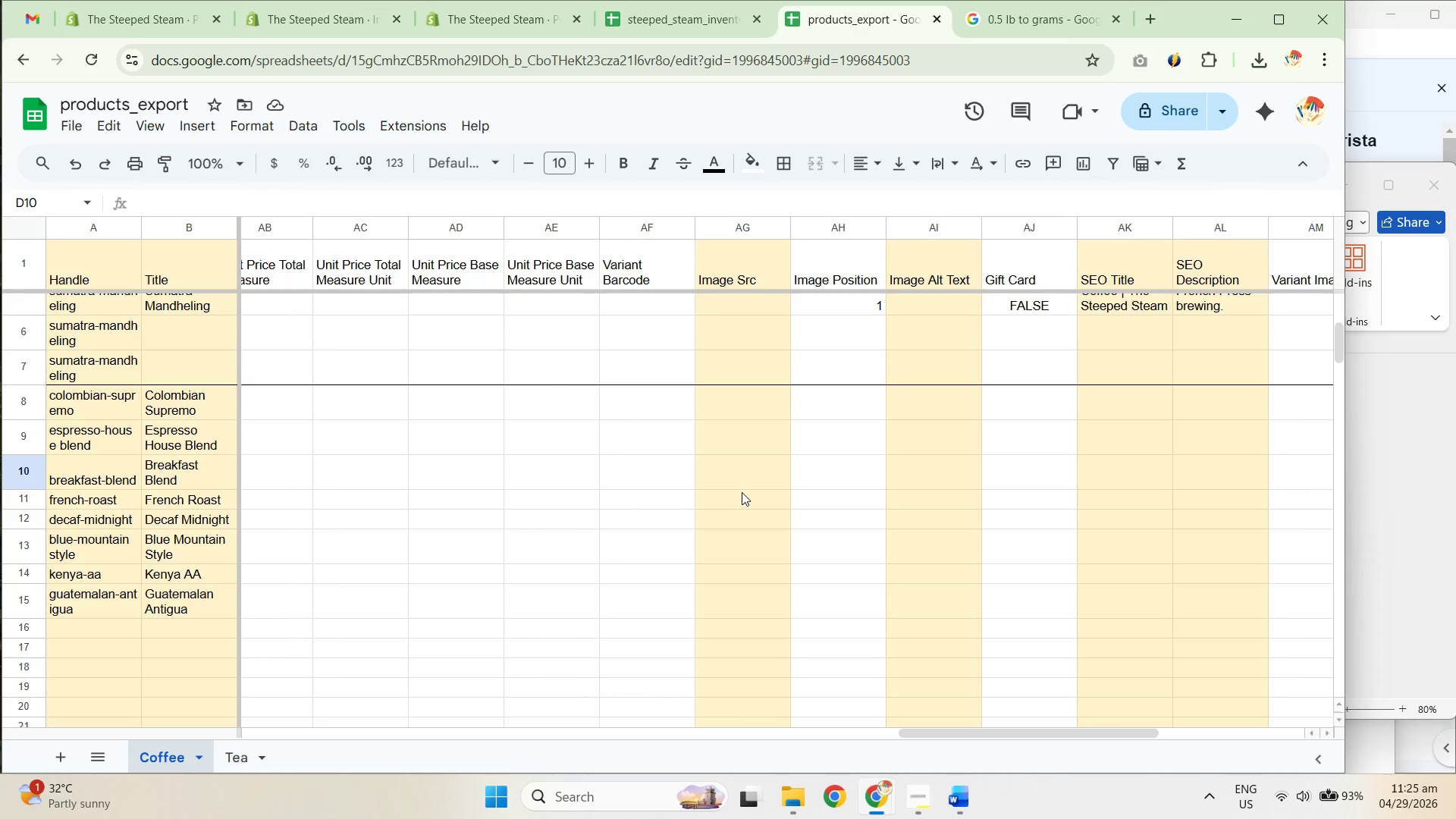 
left_click([1156, 352])
 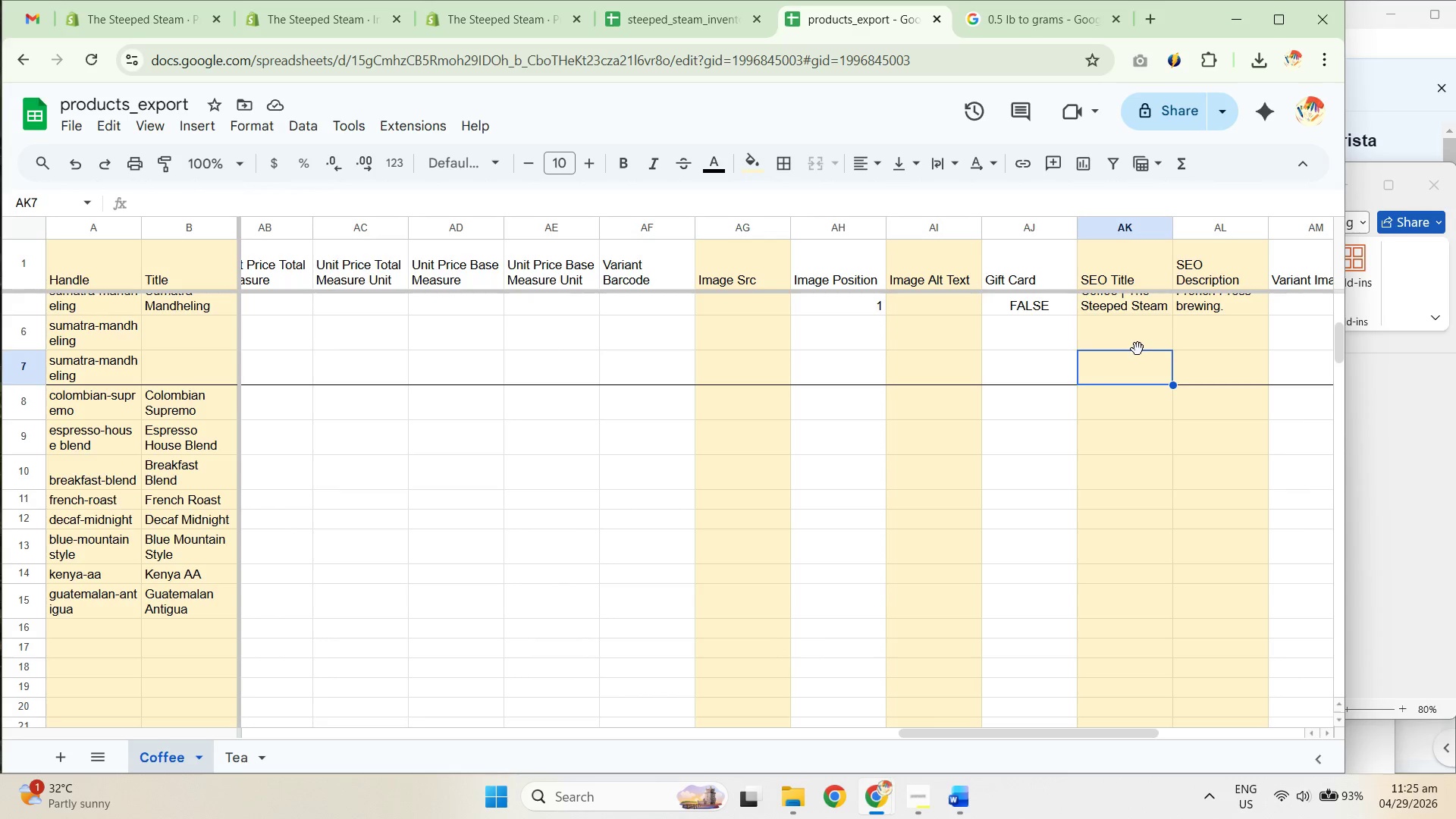 
key(ArrowUp)
 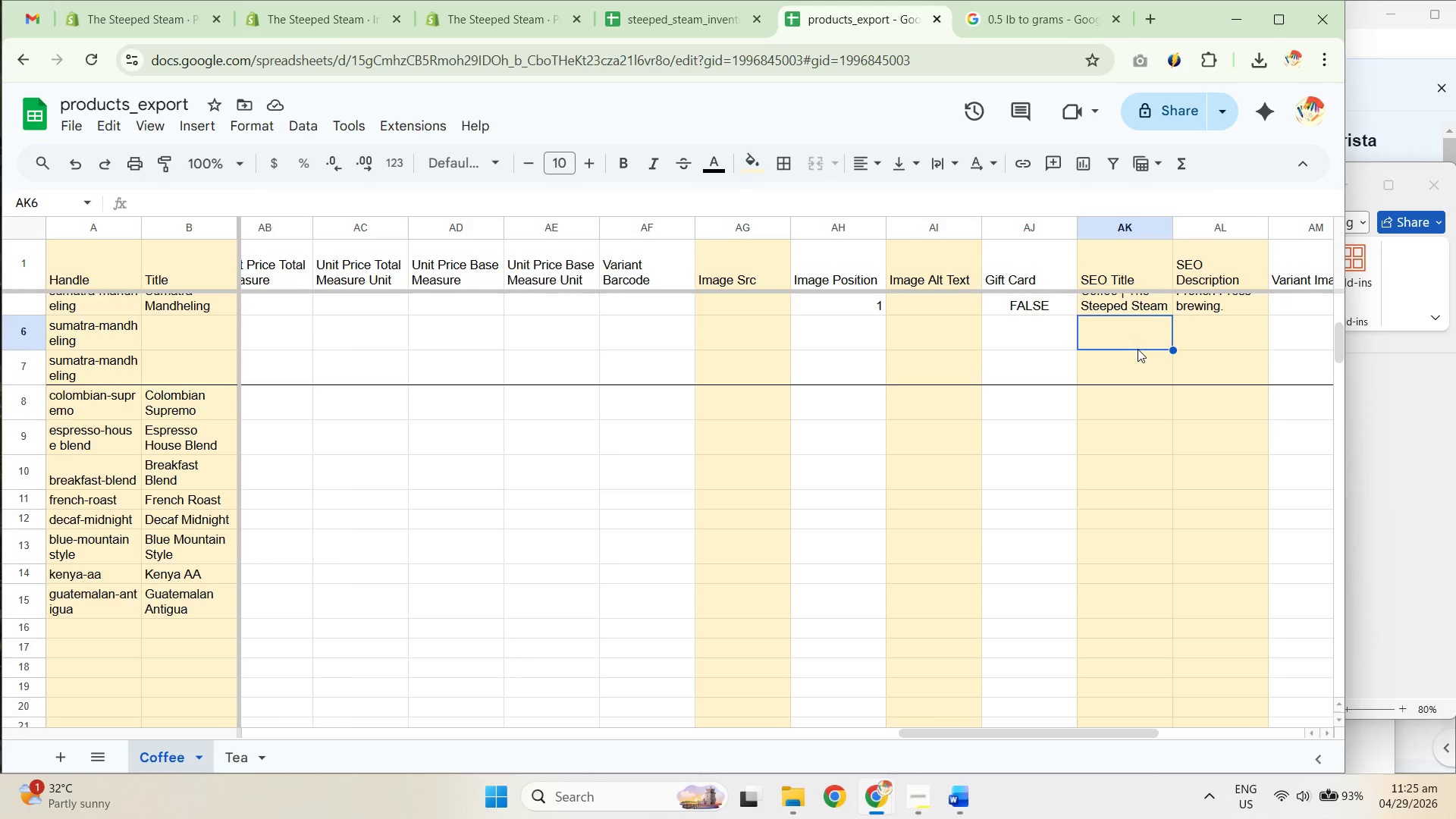 
key(ArrowRight)
 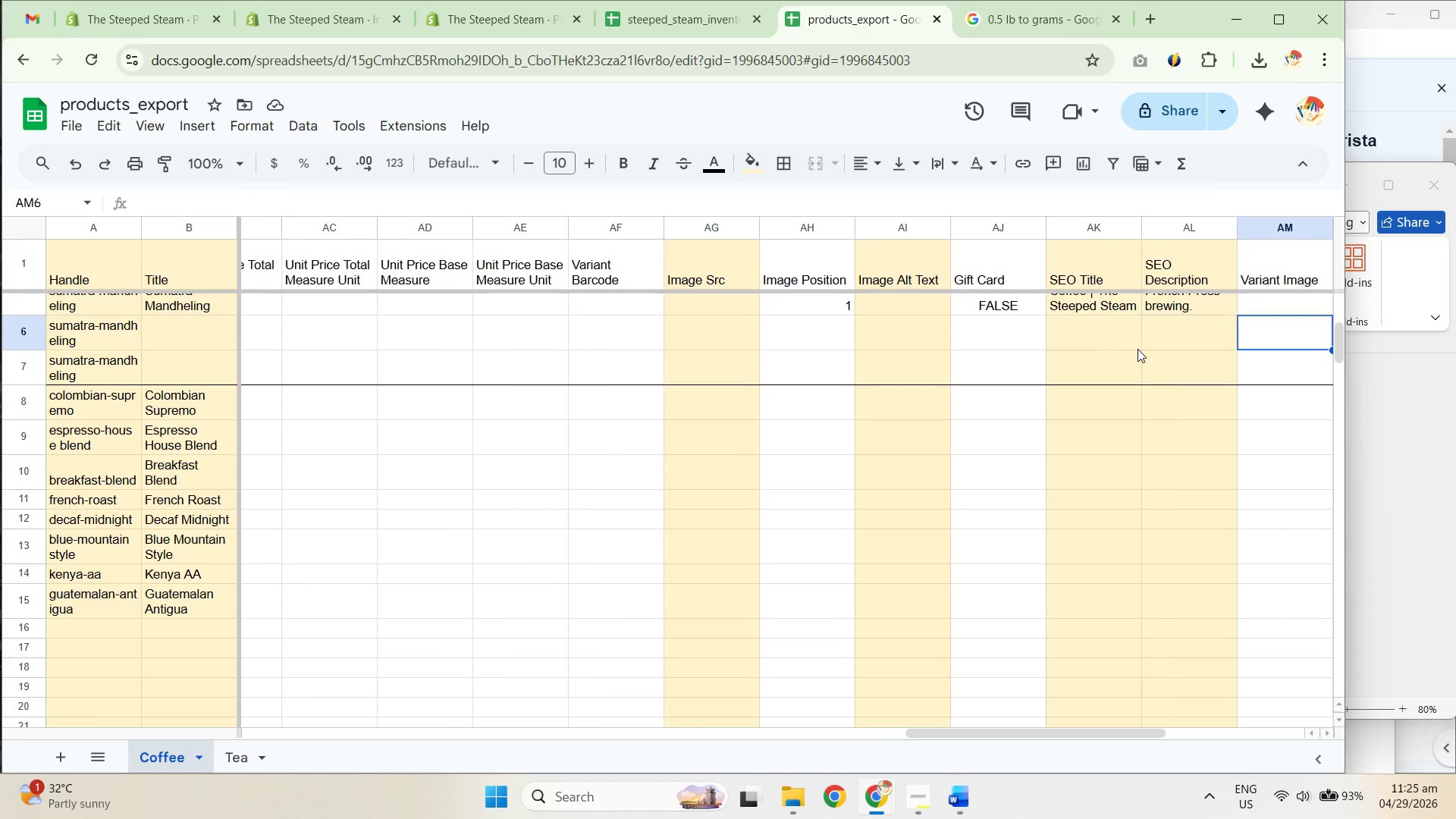 
key(ArrowRight)
 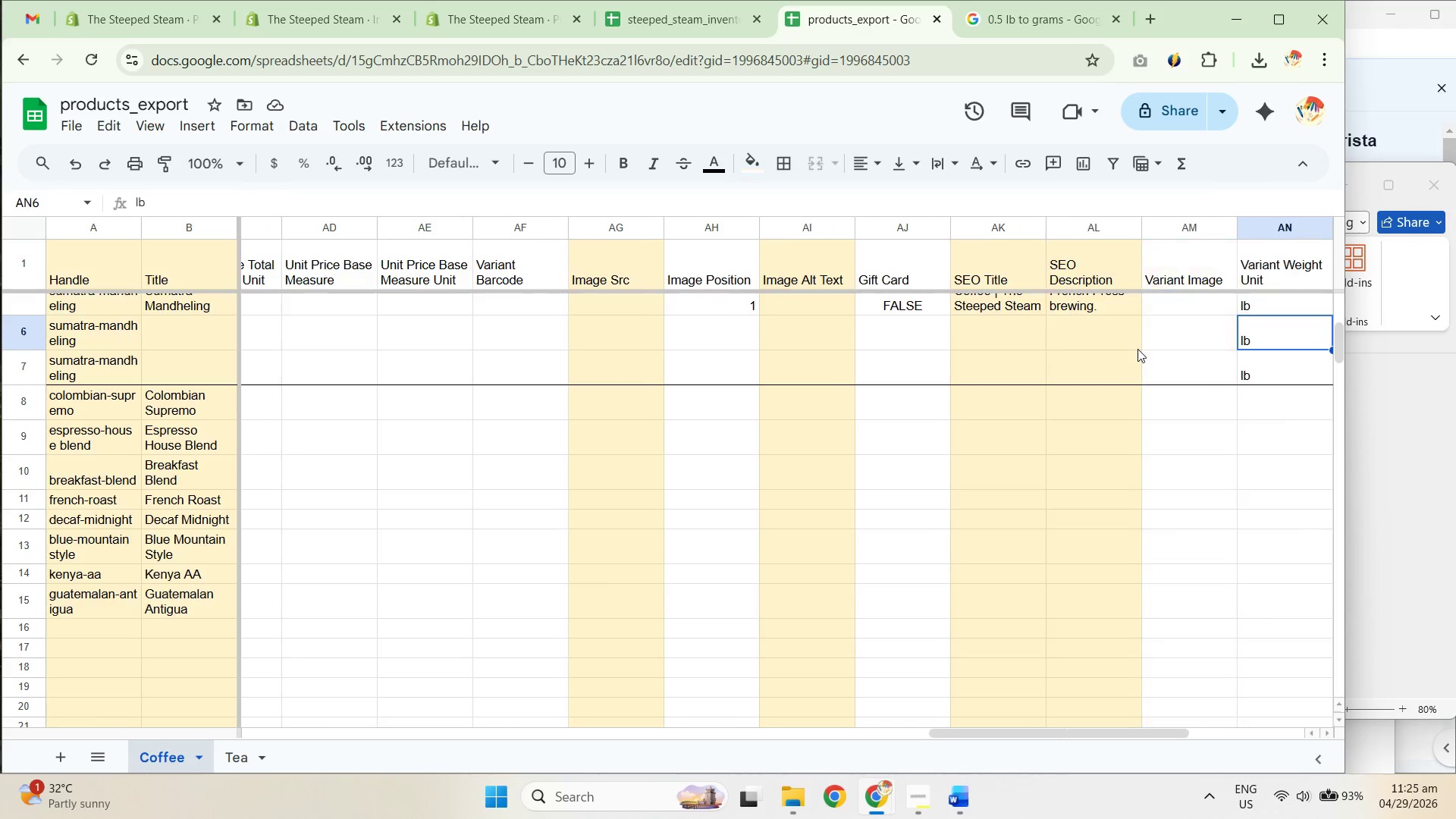 
key(ArrowRight)
 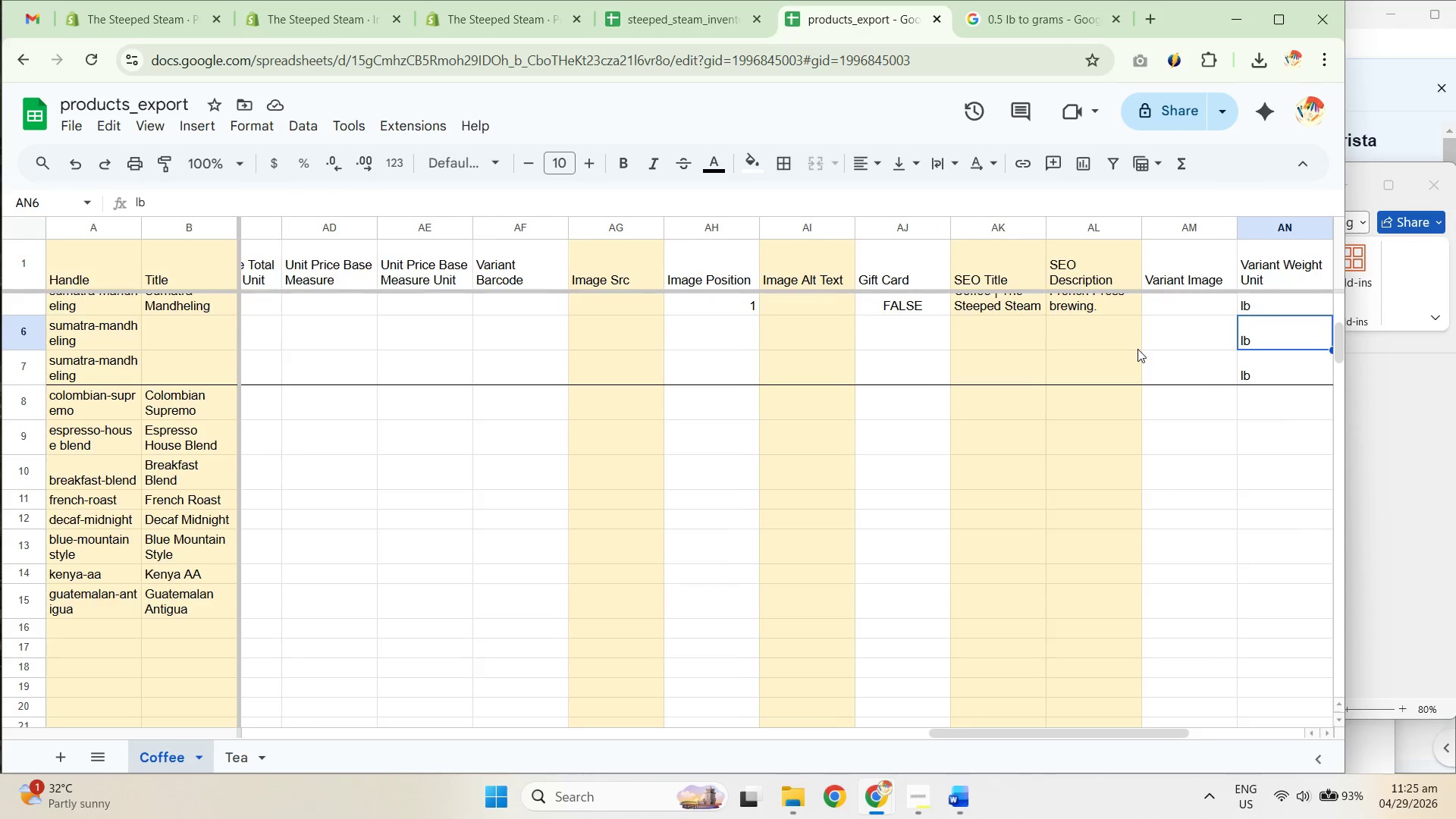 
key(ArrowRight)
 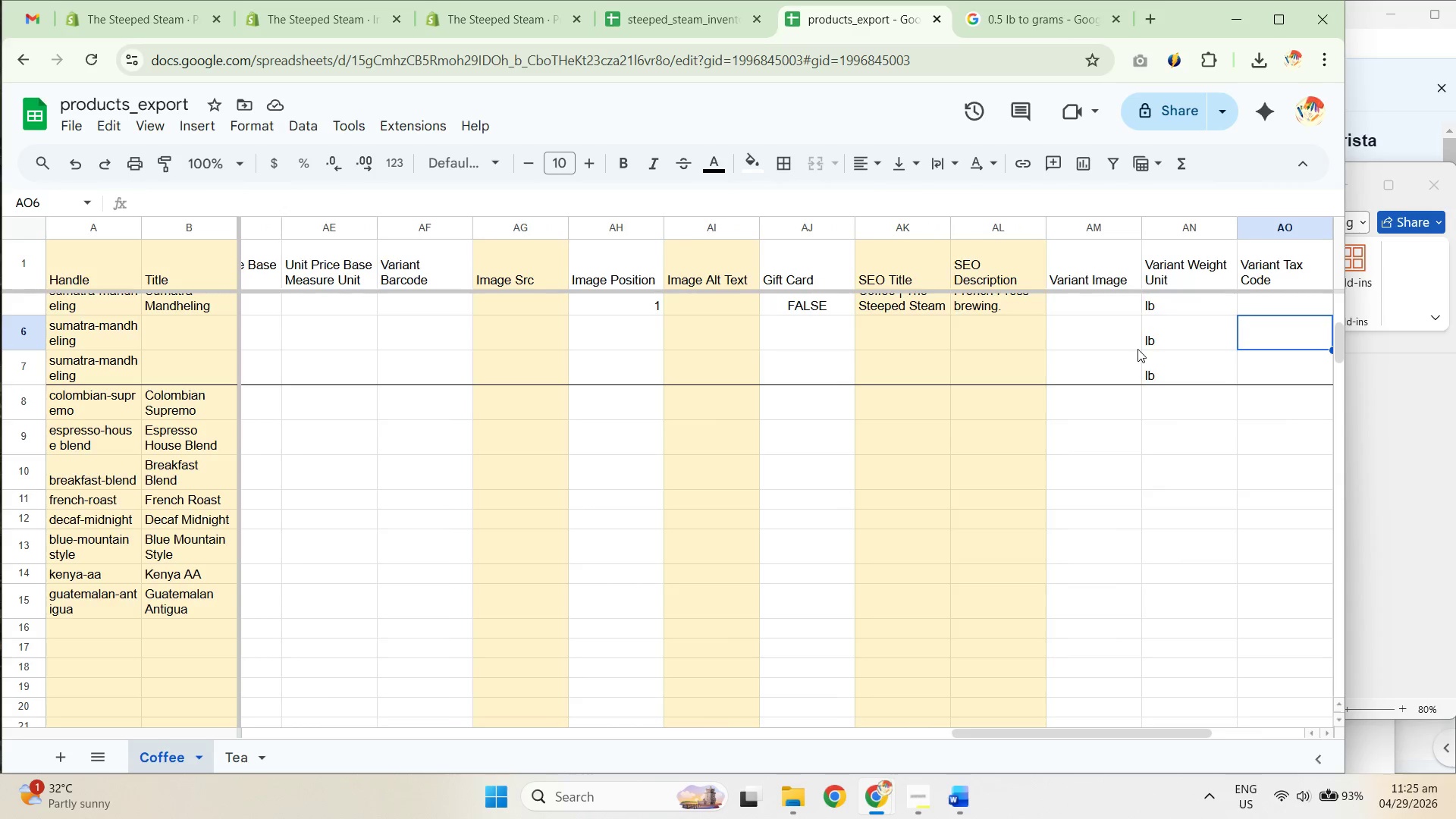 
key(ArrowRight)
 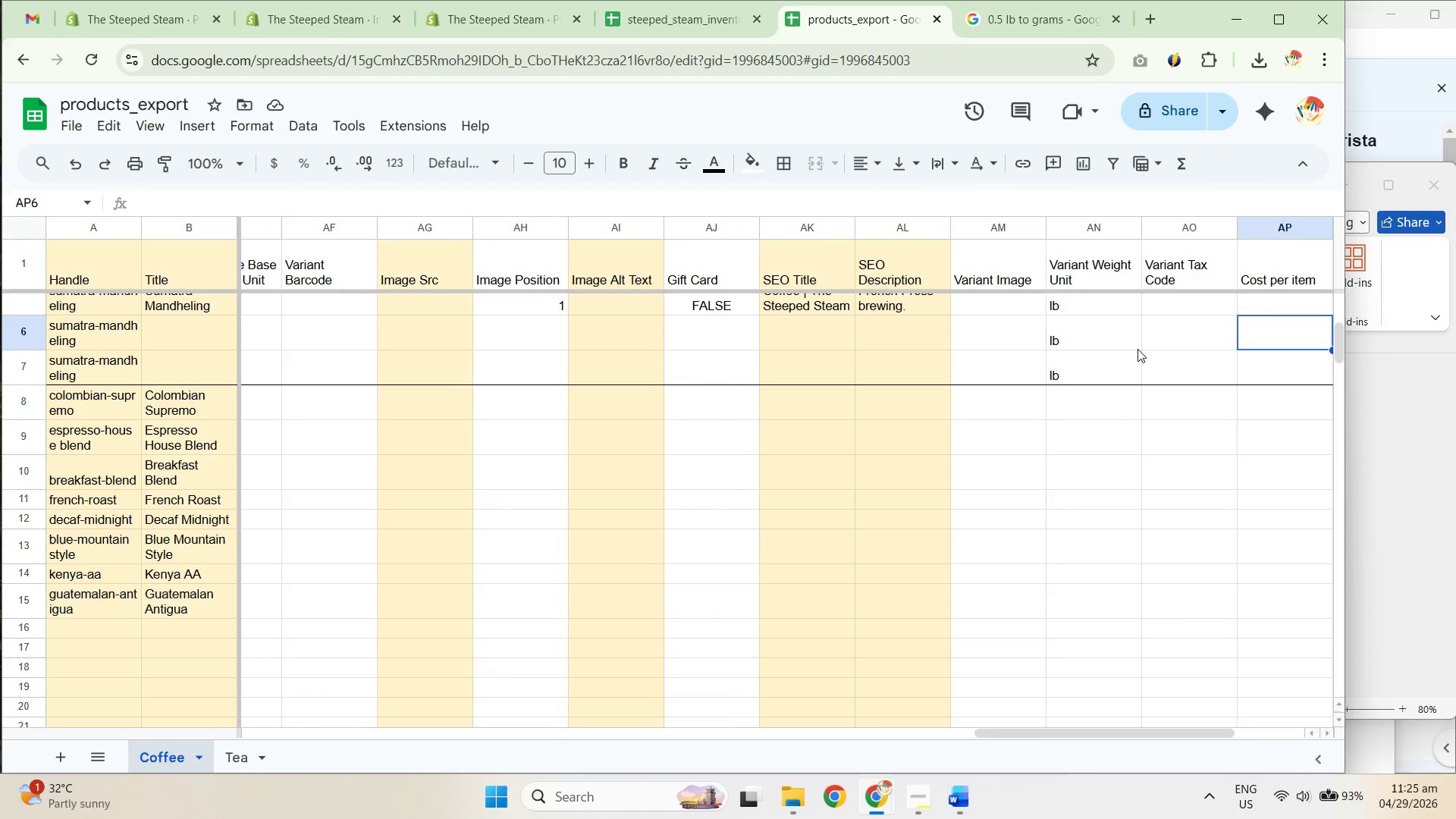 
key(ArrowRight)
 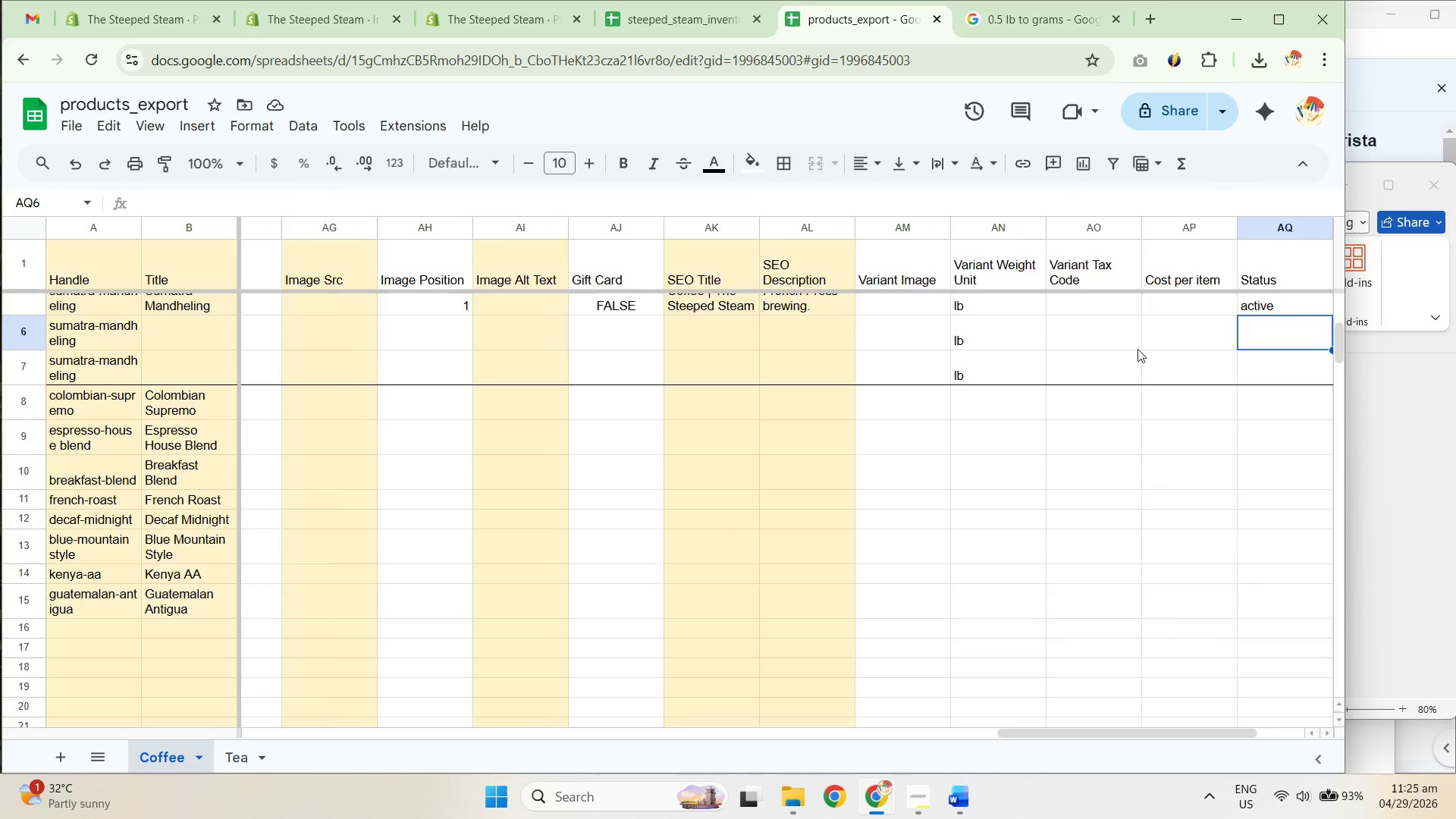 
key(ArrowRight)
 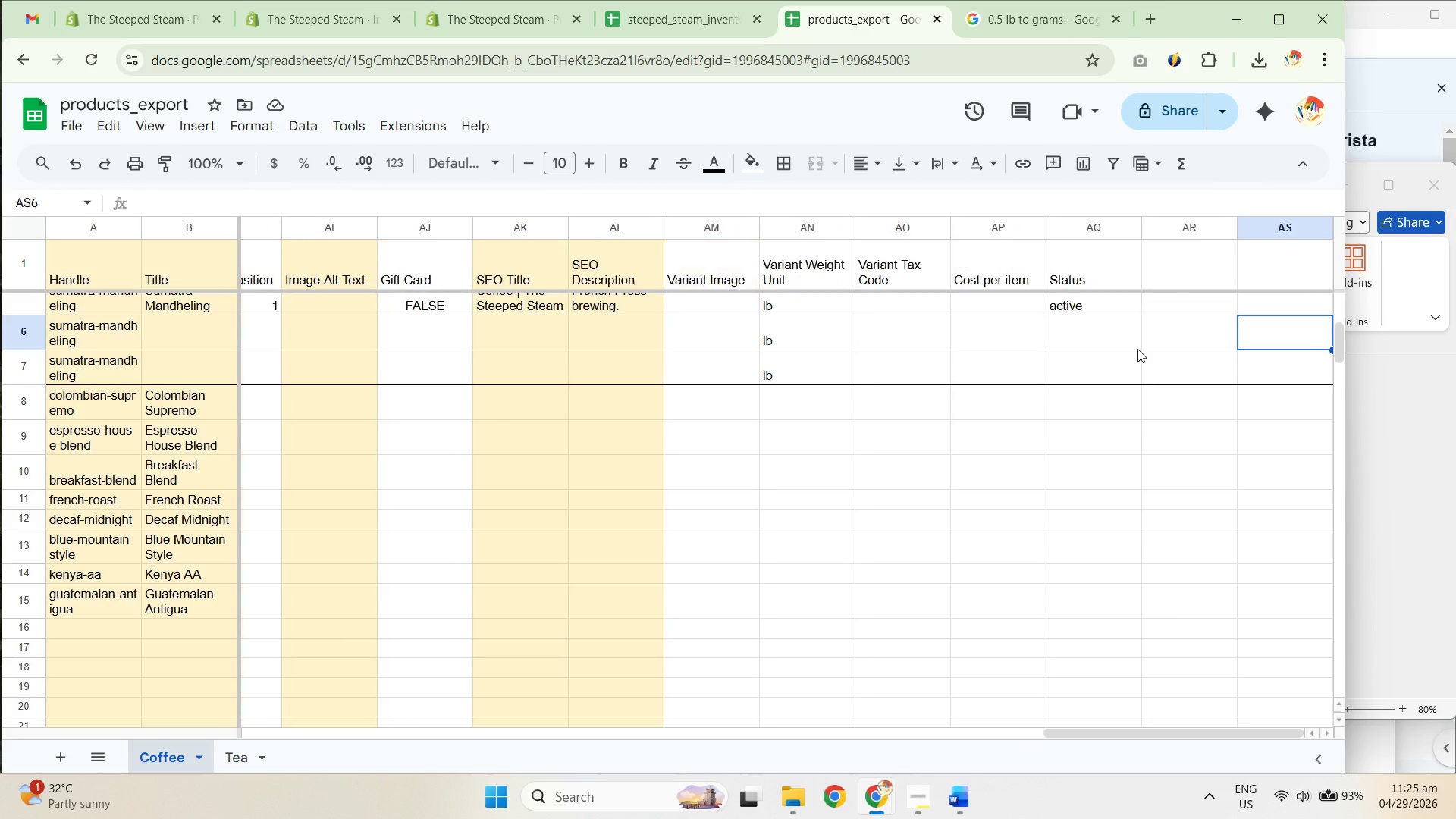 
key(ArrowRight)
 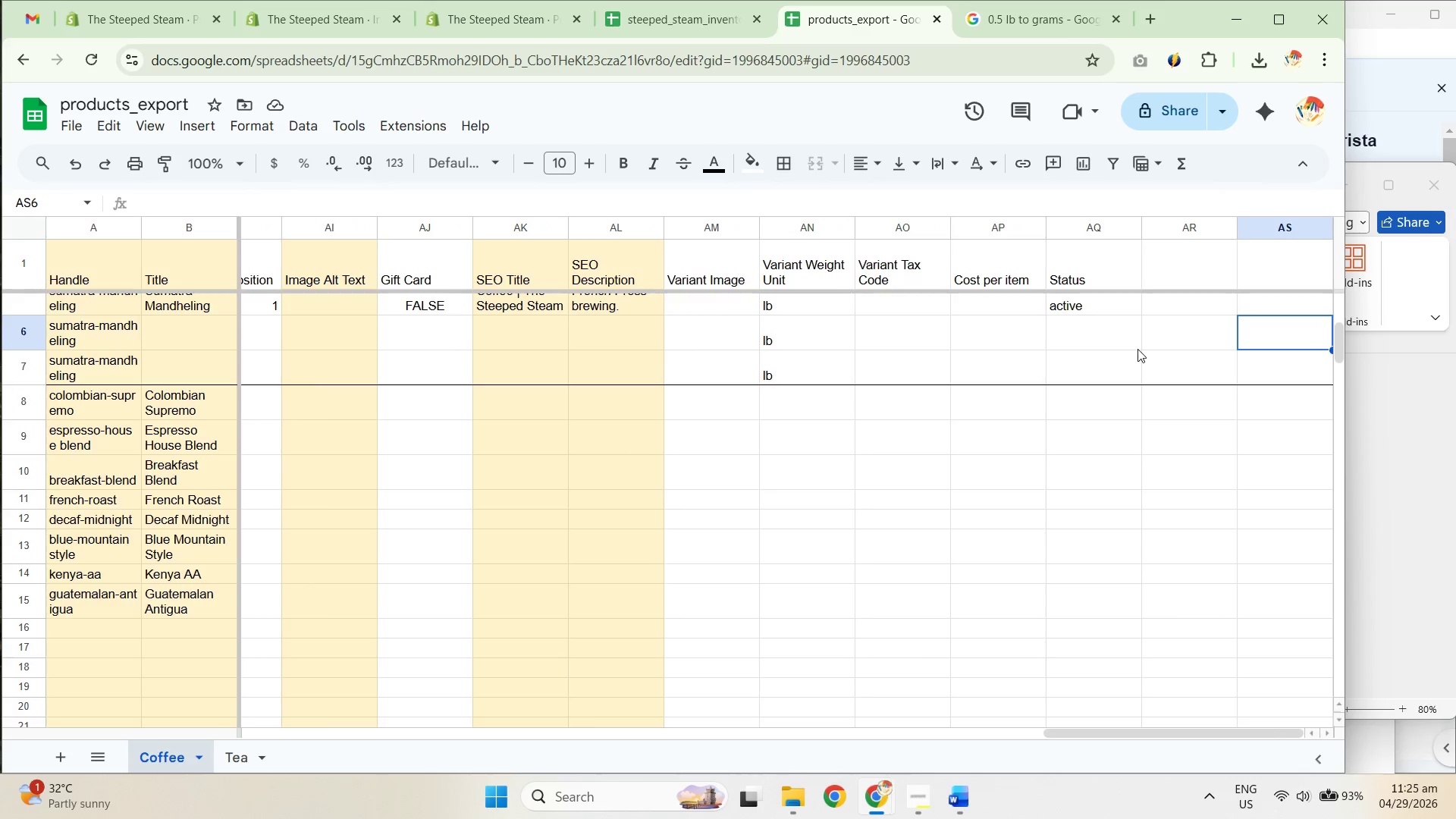 
key(ArrowRight)
 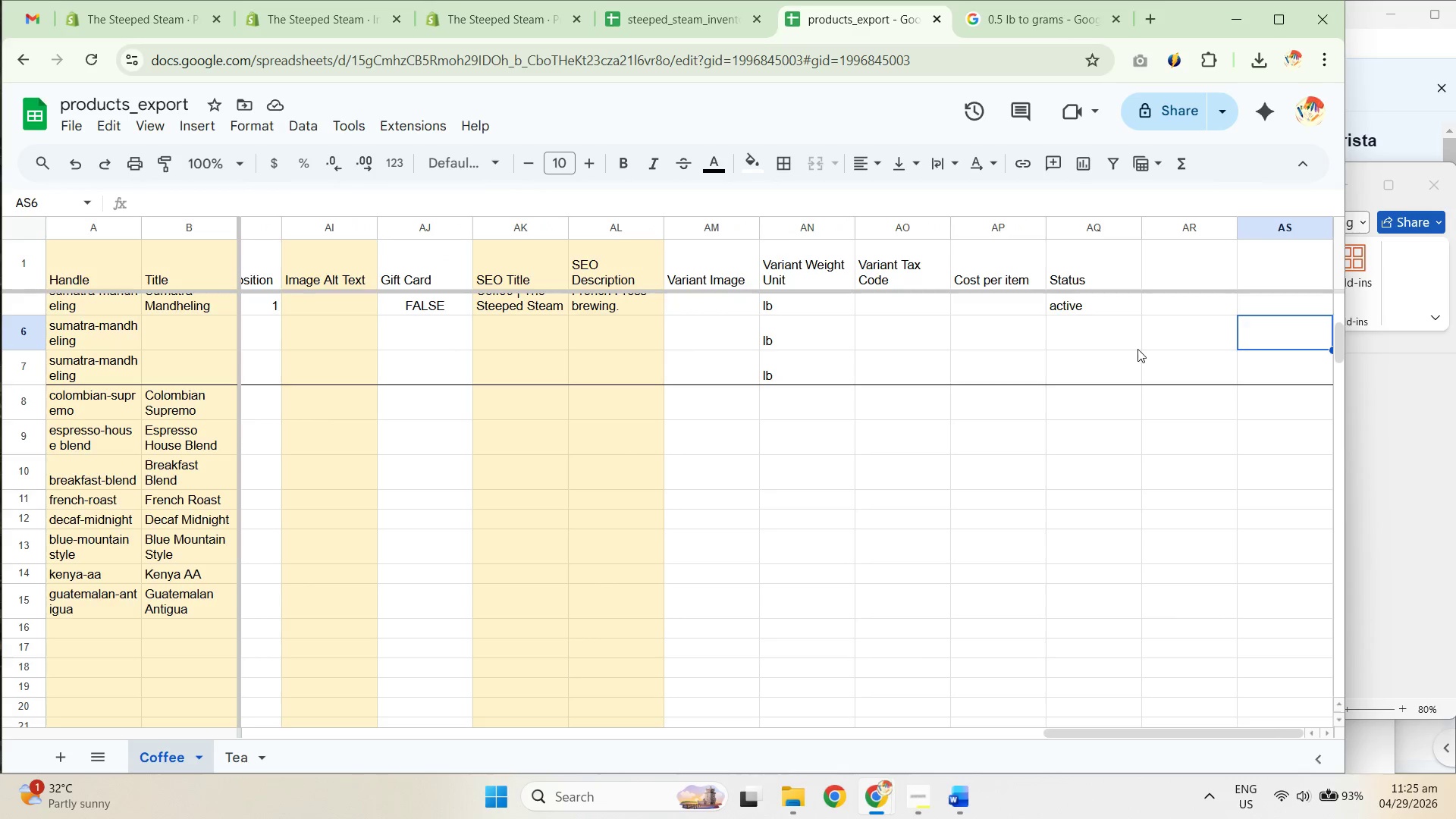 
key(ArrowLeft)
 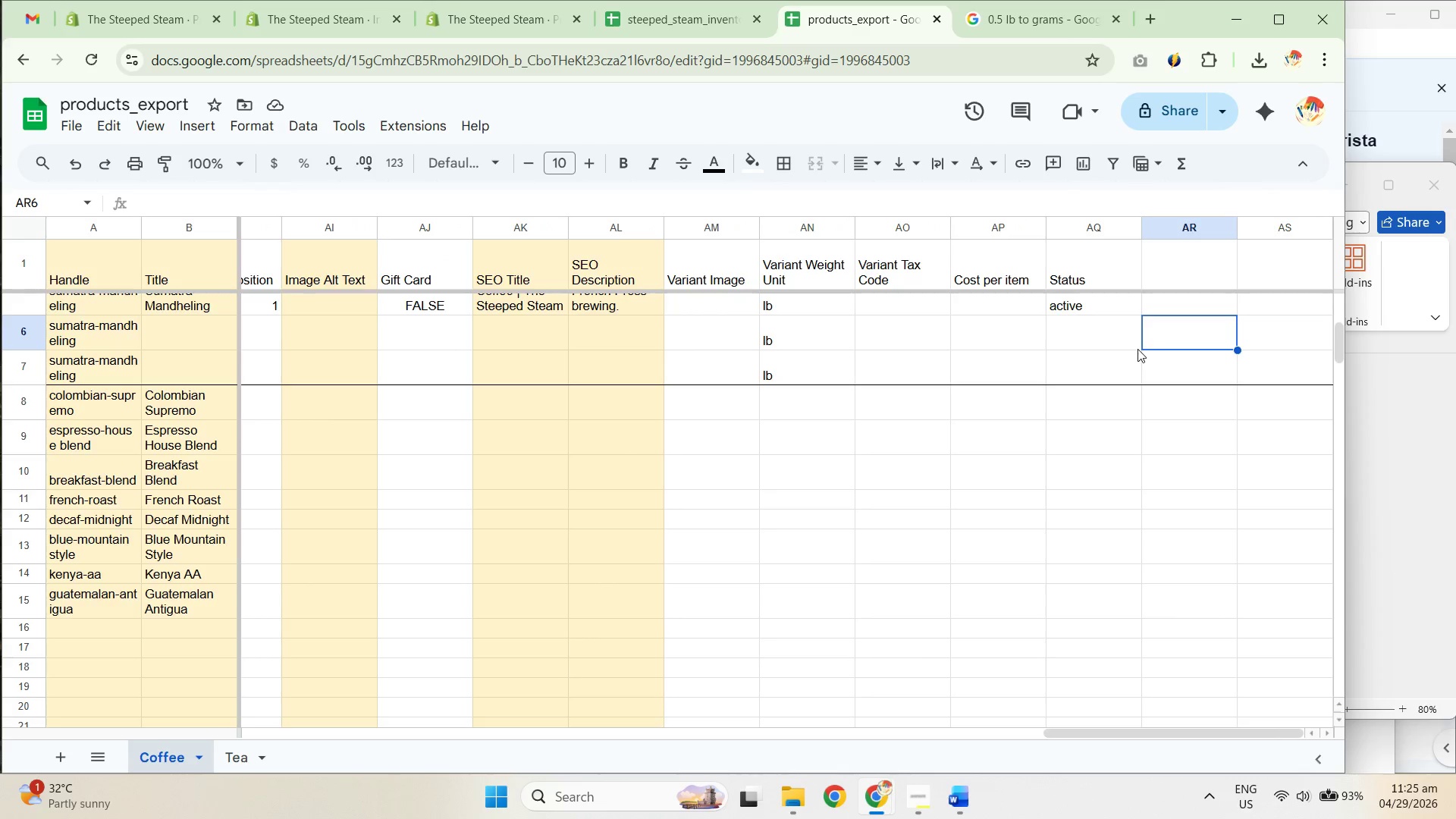 
hold_key(key=ArrowLeft, duration=0.58)
 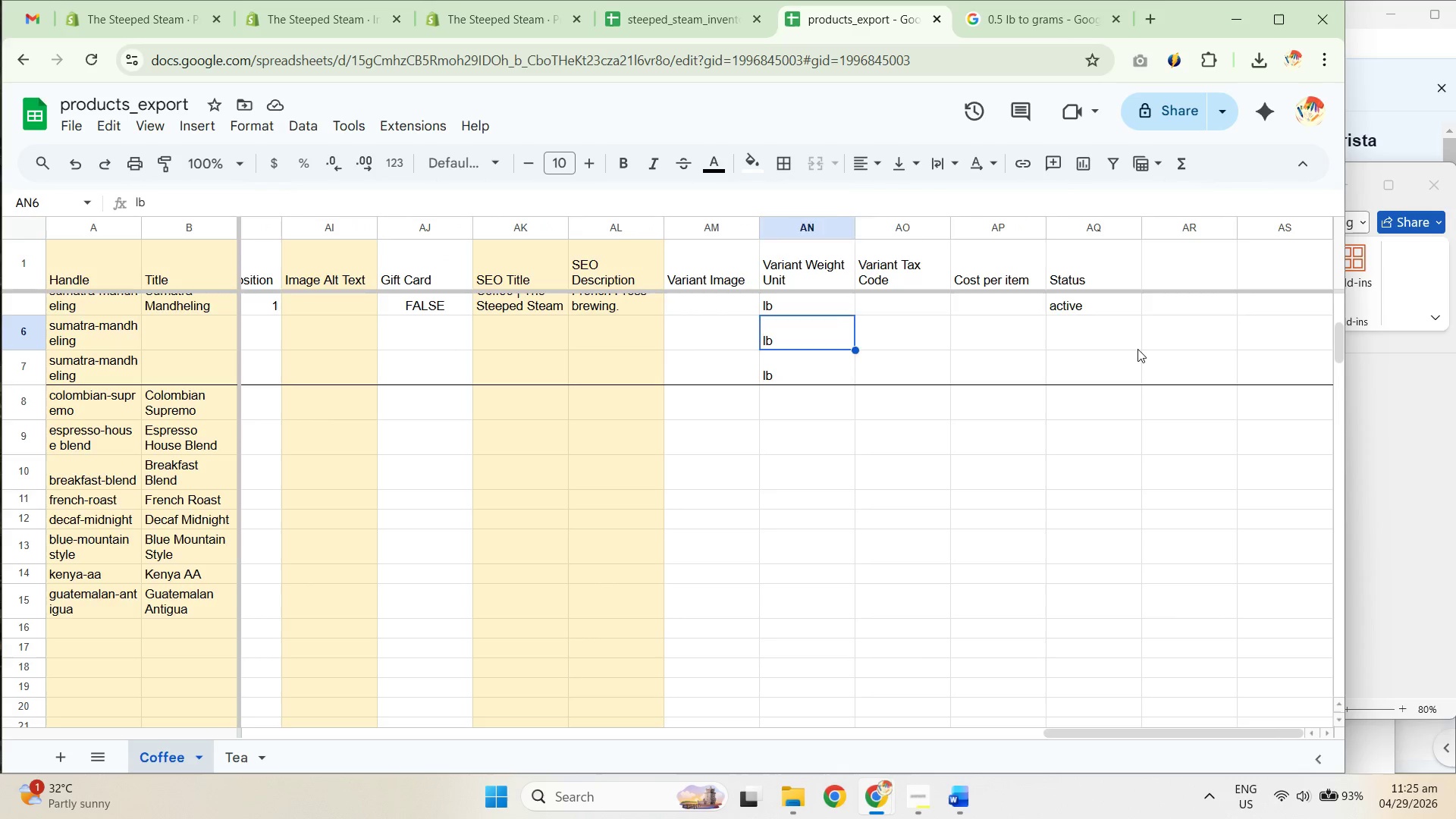 
hold_key(key=ArrowRight, duration=1.16)
 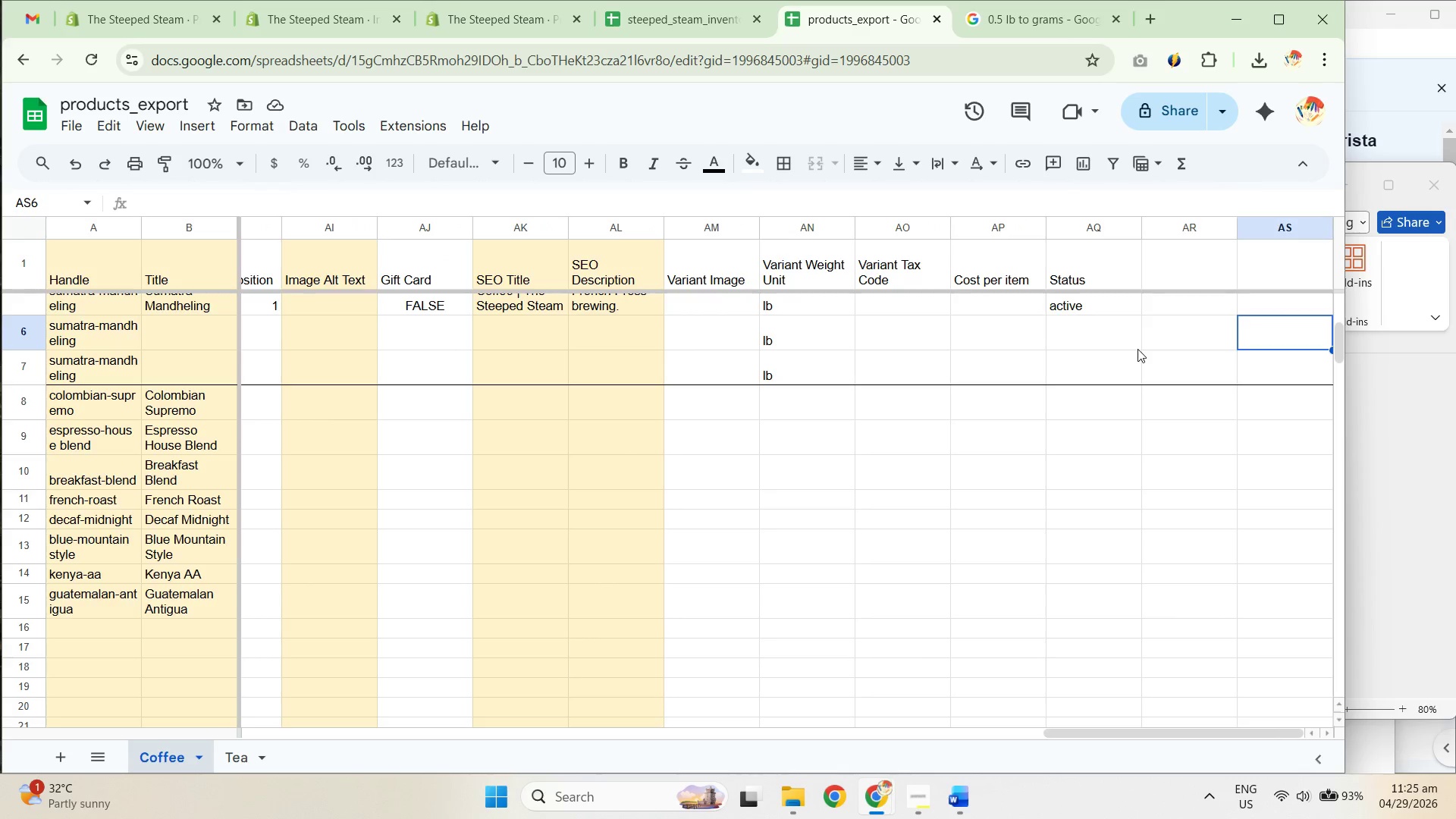 
hold_key(key=ArrowLeft, duration=0.86)
 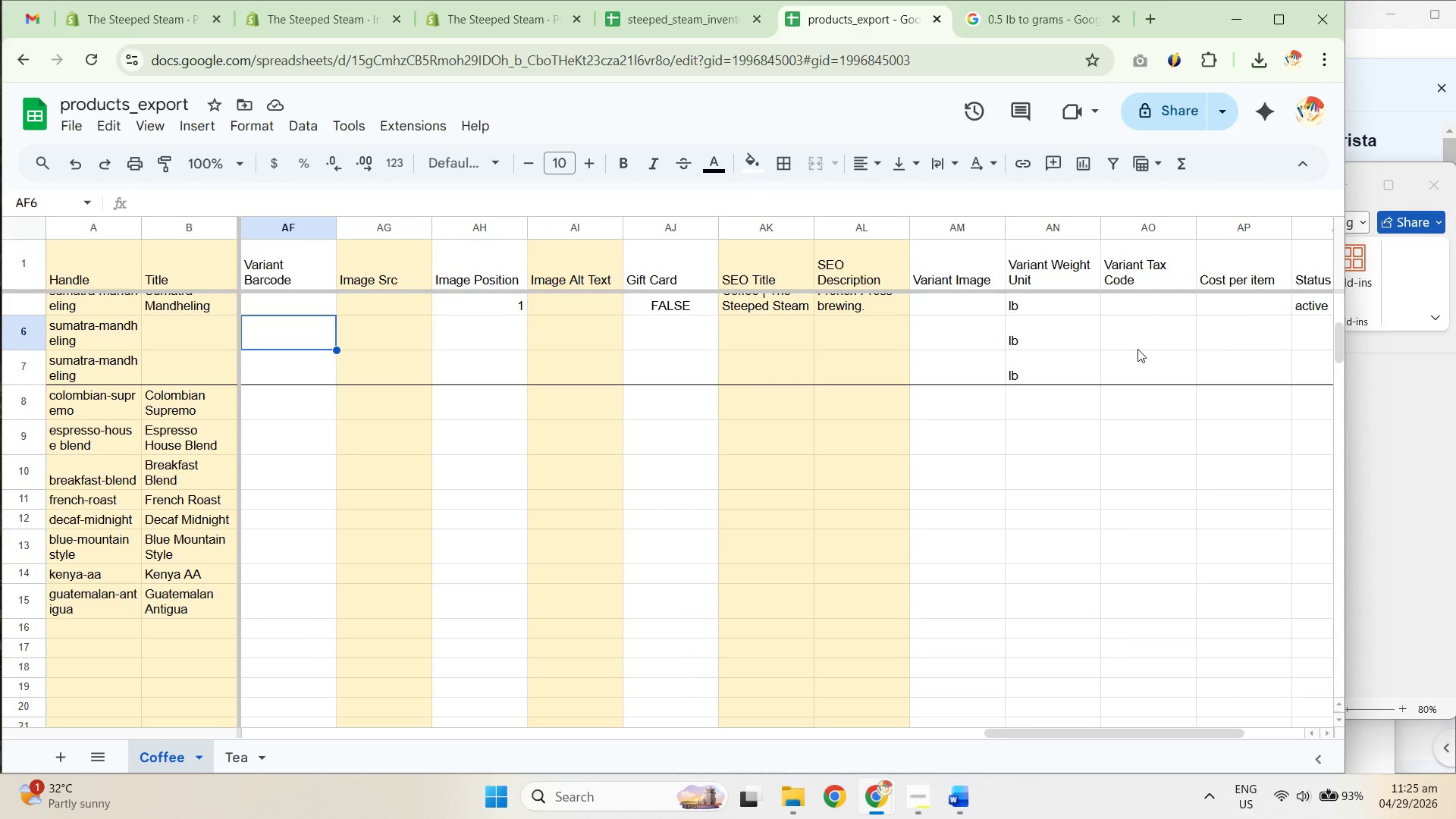 
key(ArrowRight)
 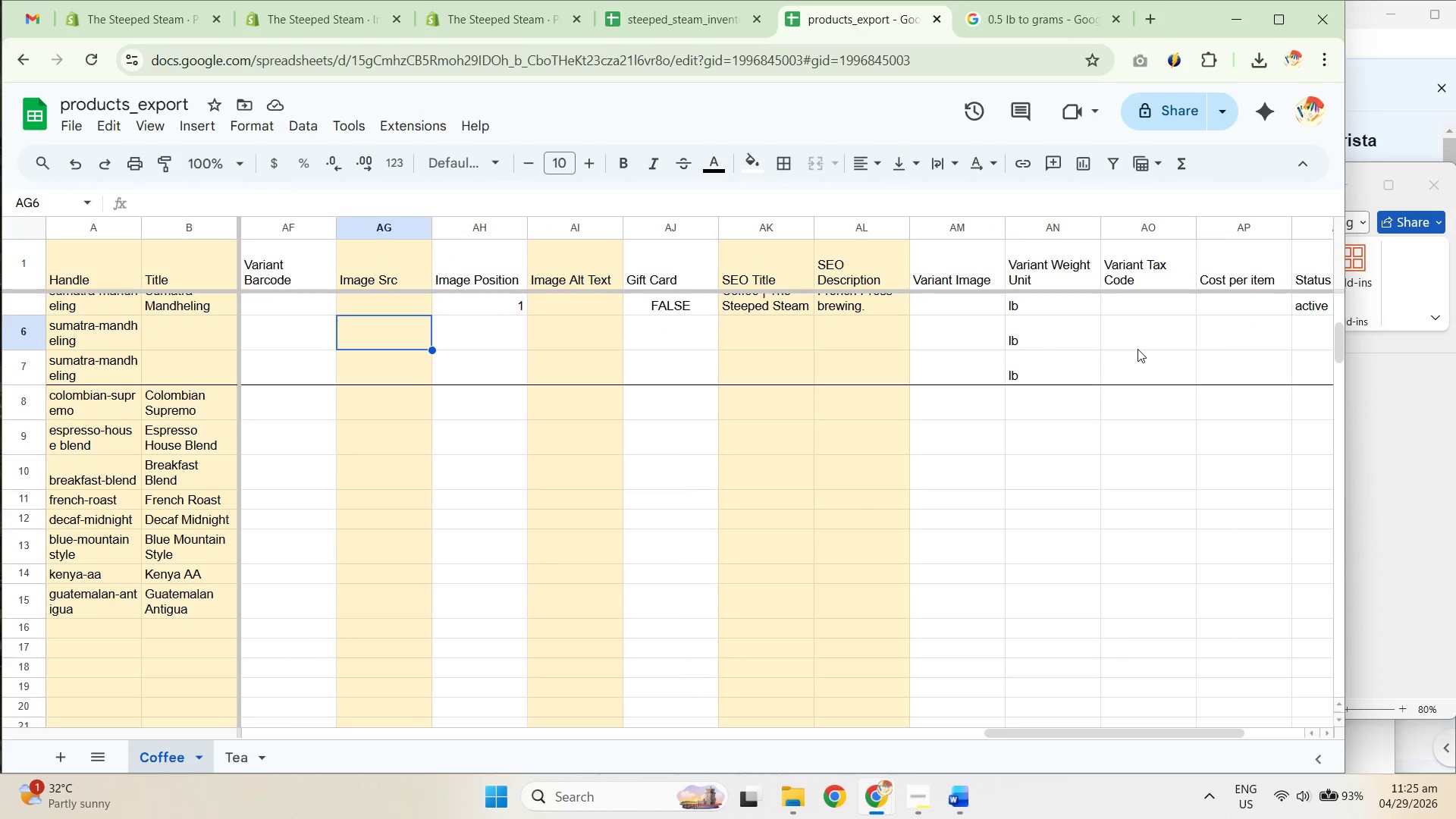 
key(ArrowRight)
 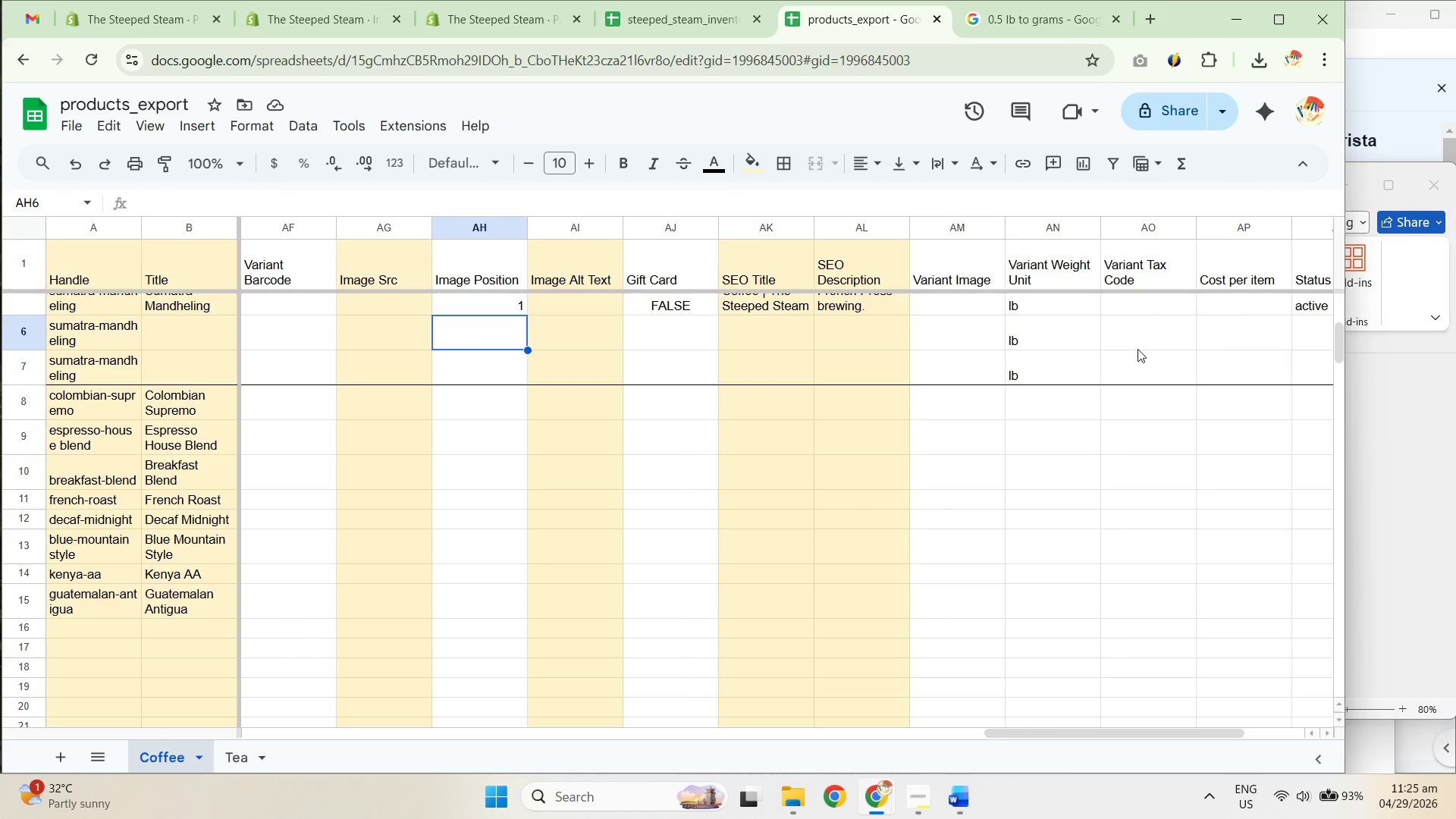 
key(ArrowRight)
 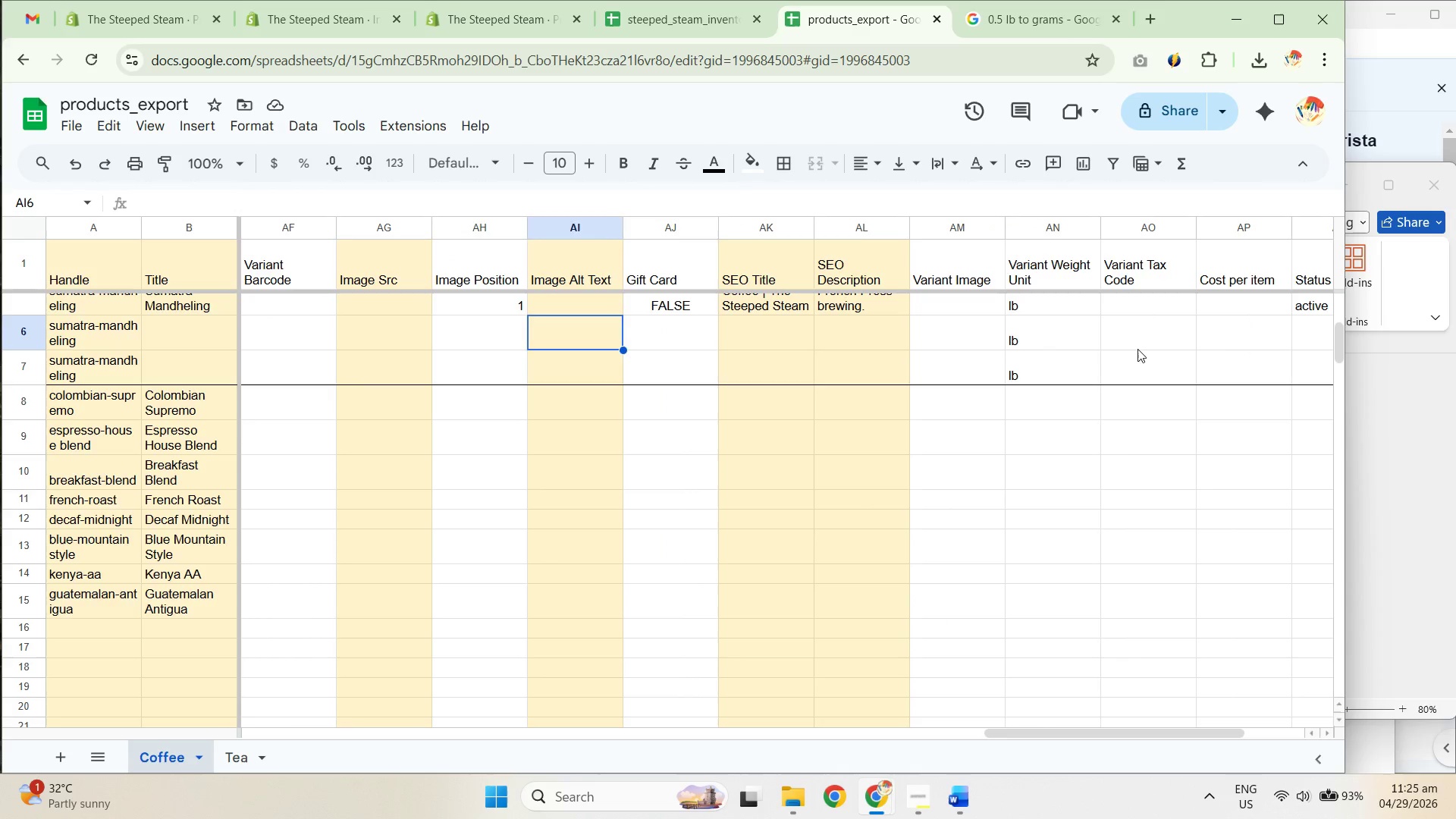 
key(ArrowRight)
 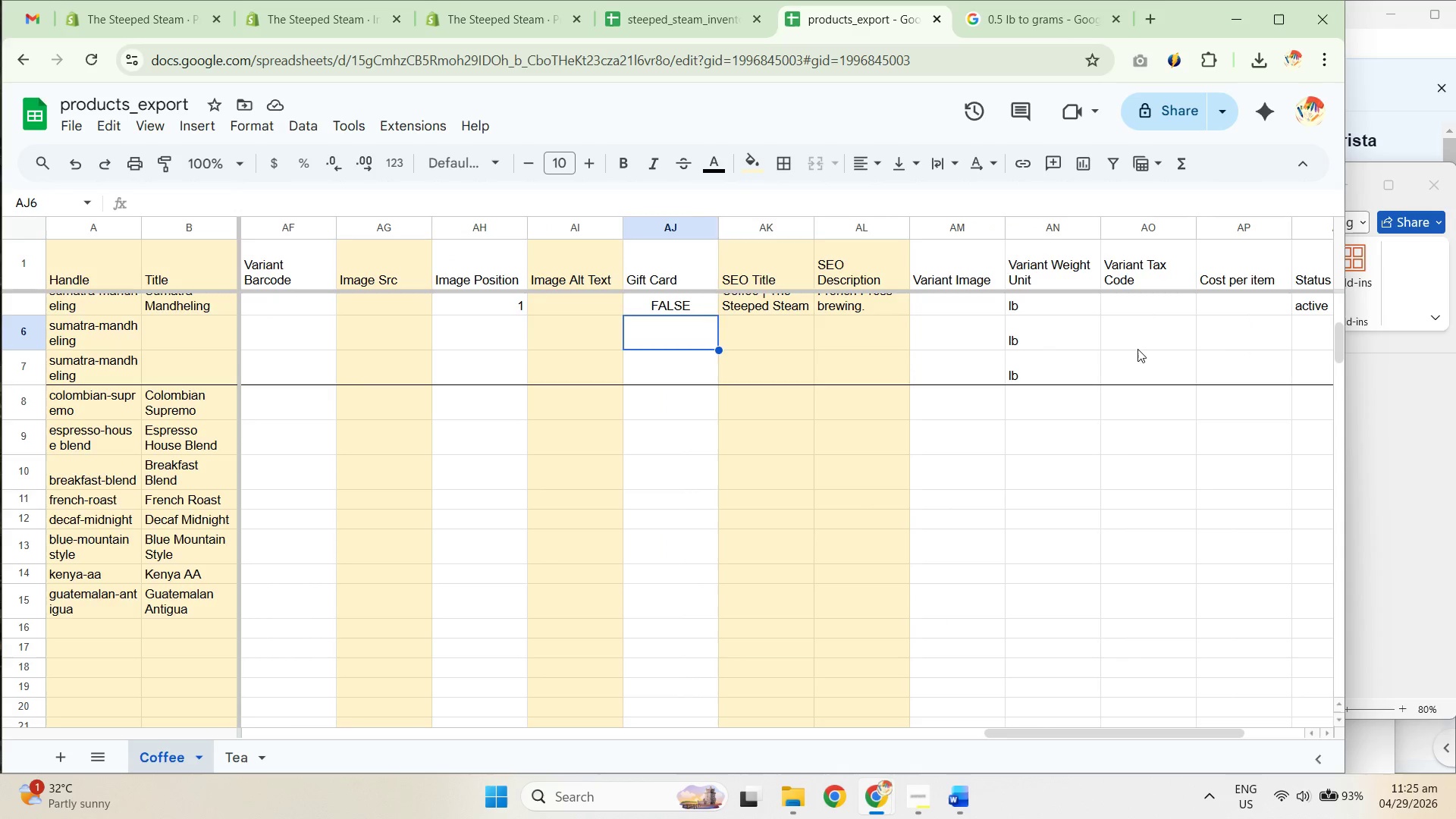 
key(ArrowRight)
 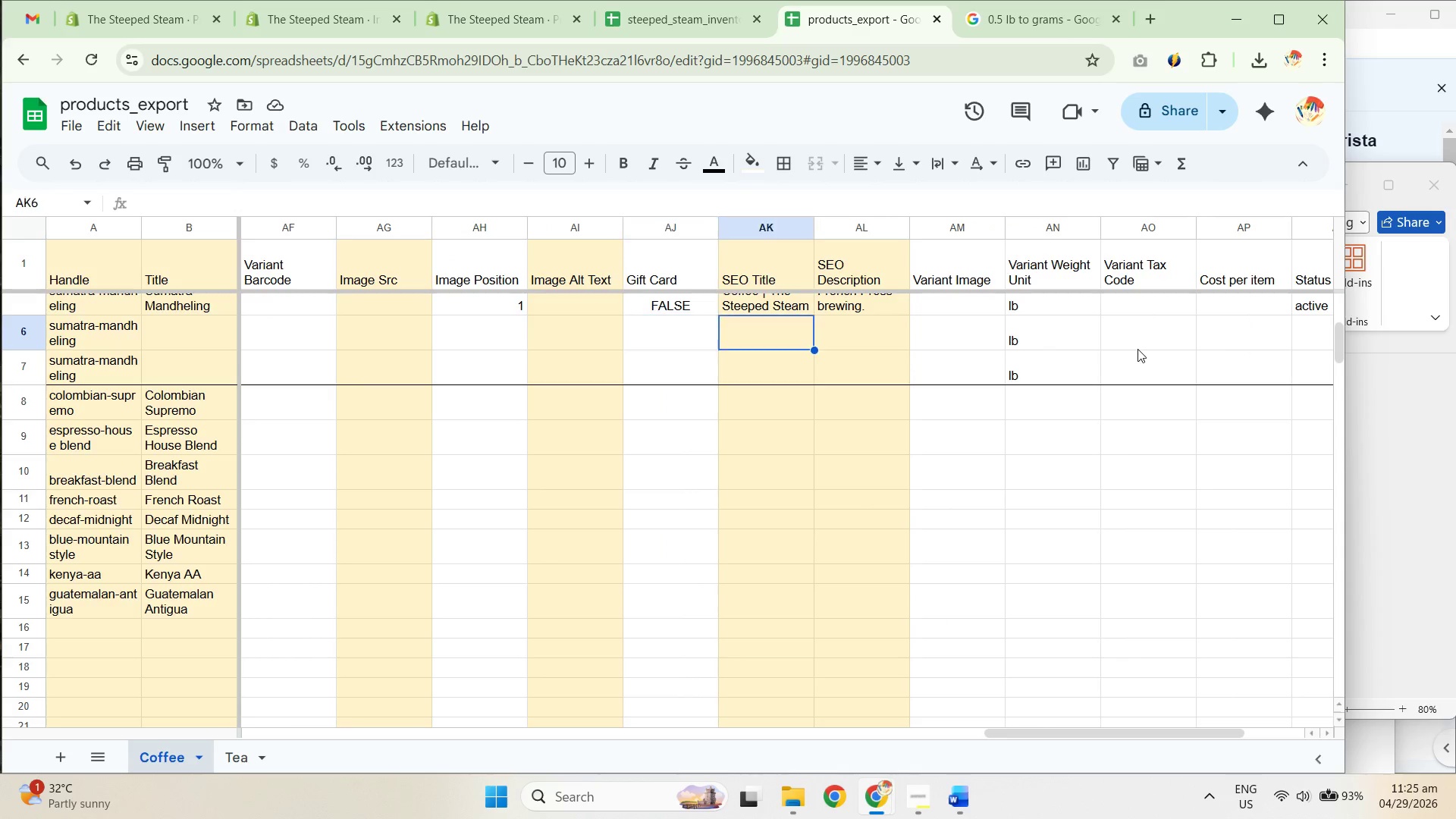 
key(ArrowRight)
 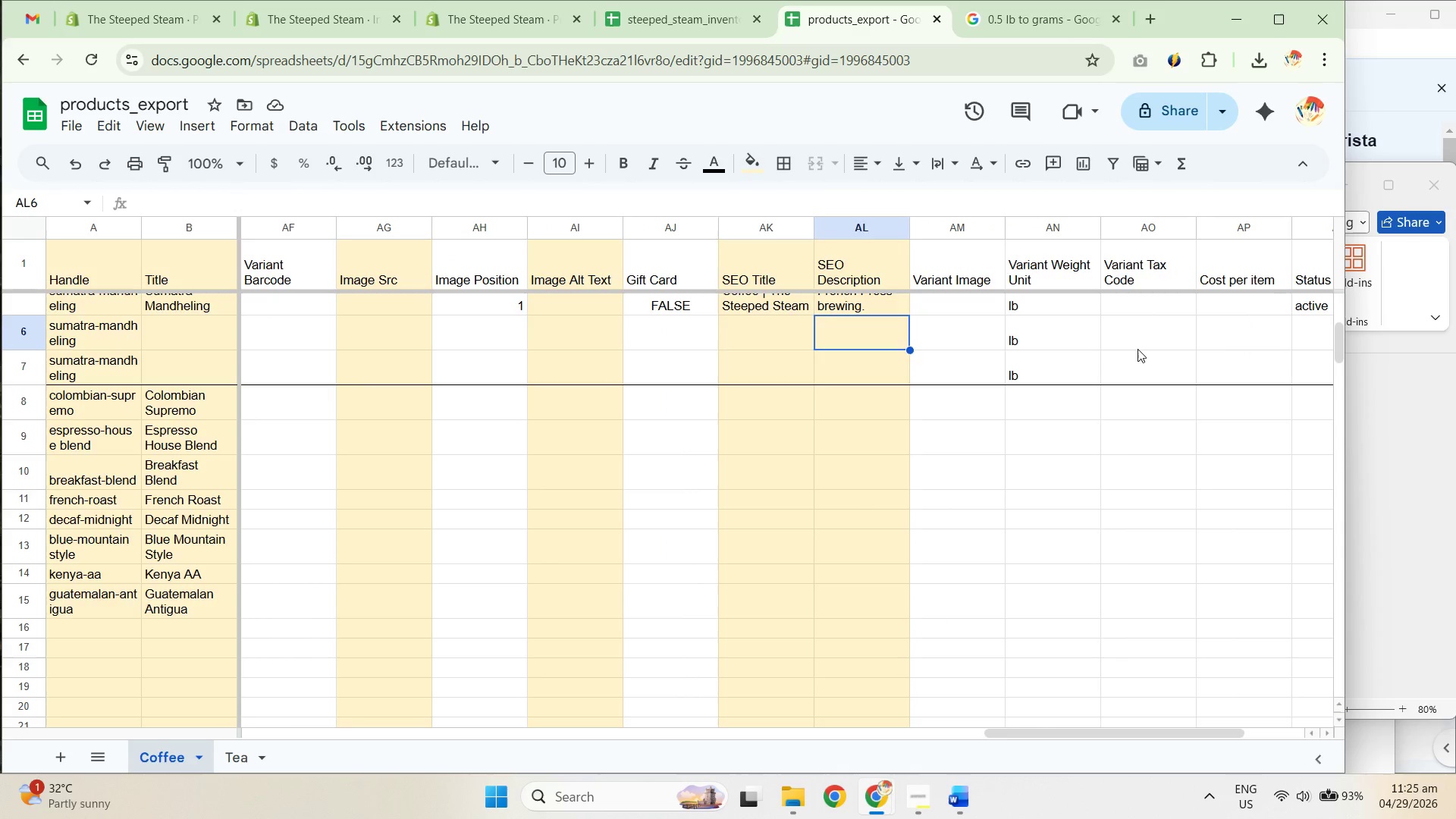 
key(ArrowLeft)
 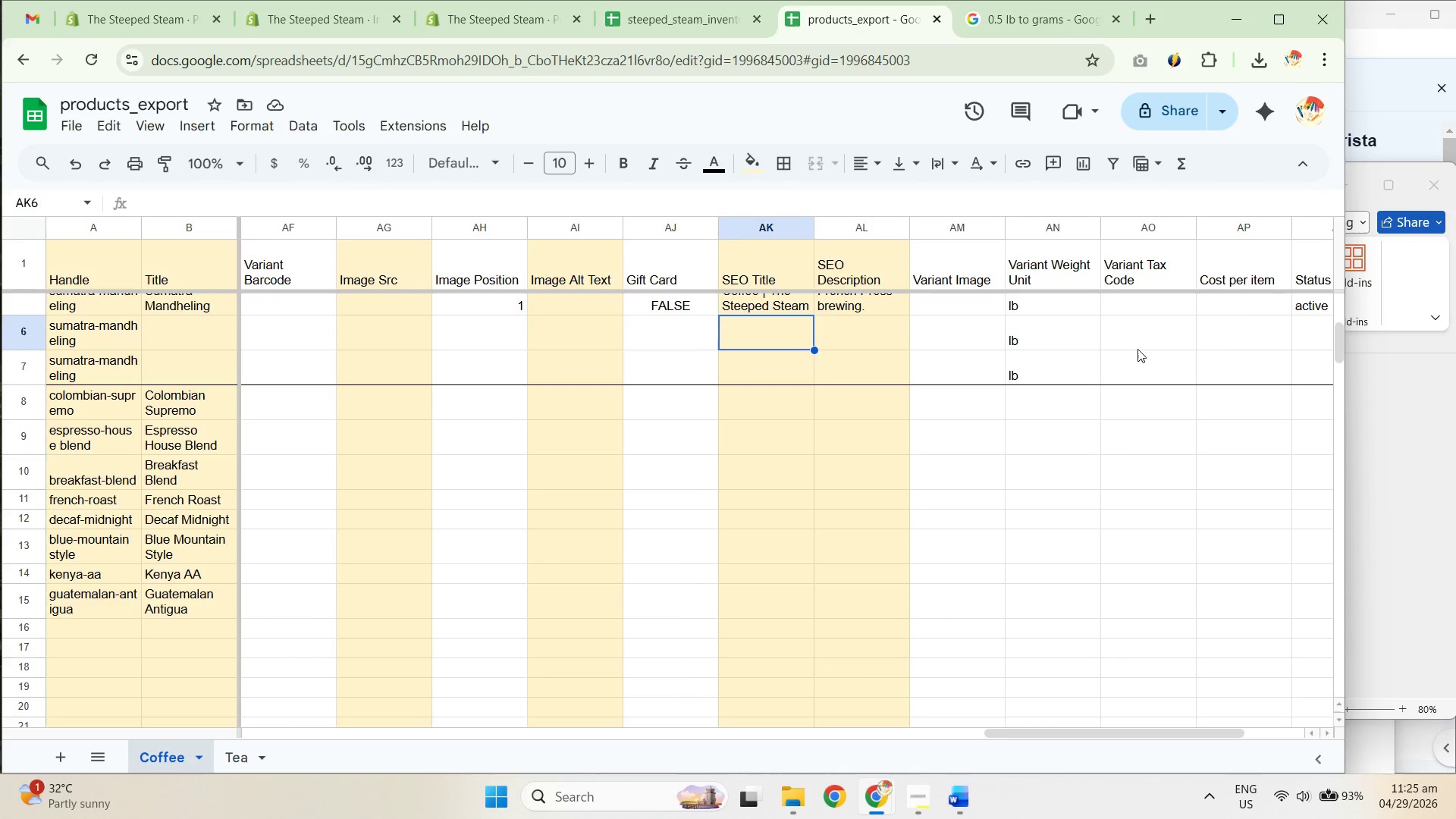 
key(ArrowLeft)
 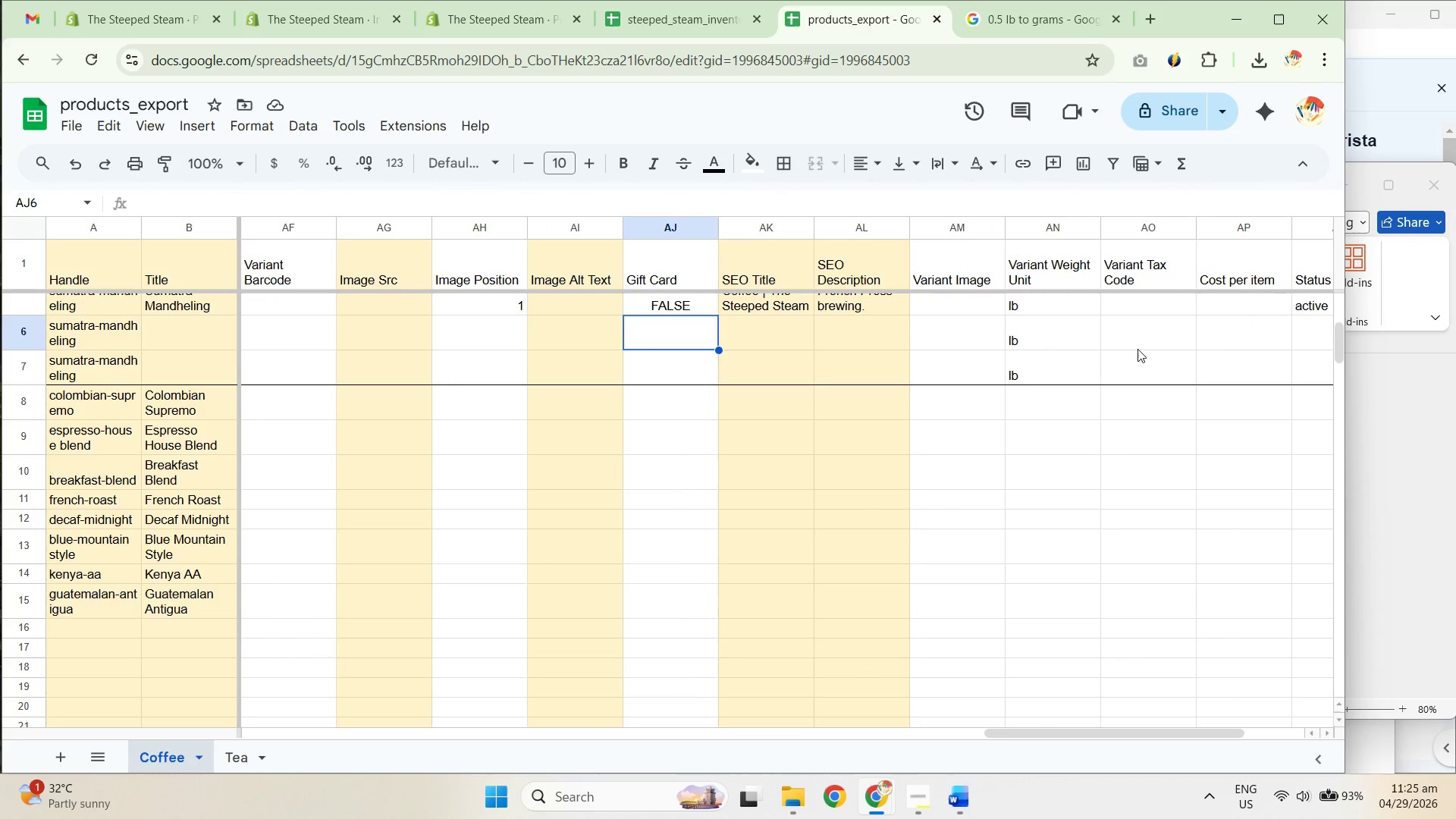 
key(ArrowDown)
 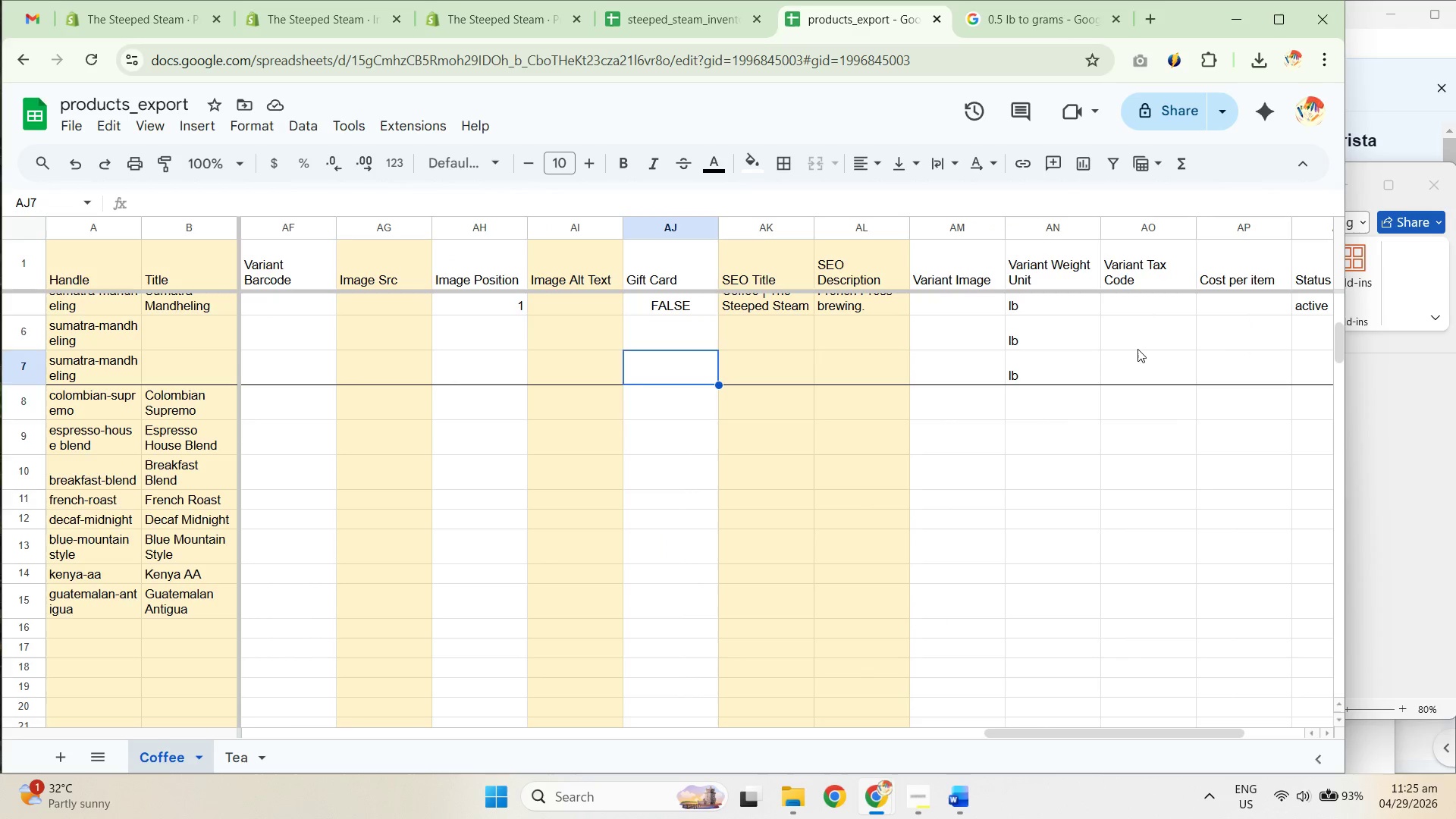 
key(ArrowDown)
 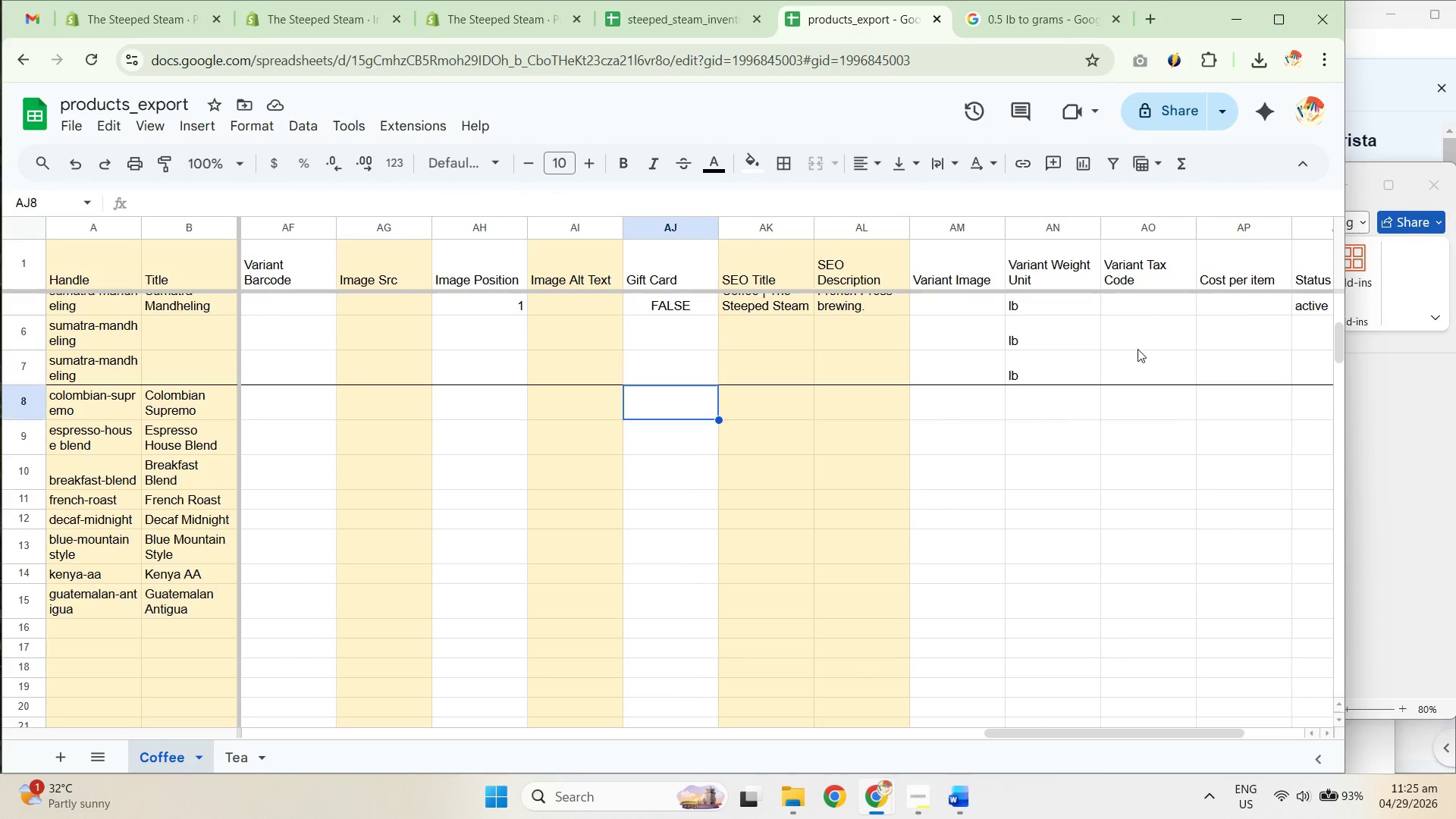 
key(ArrowRight)
 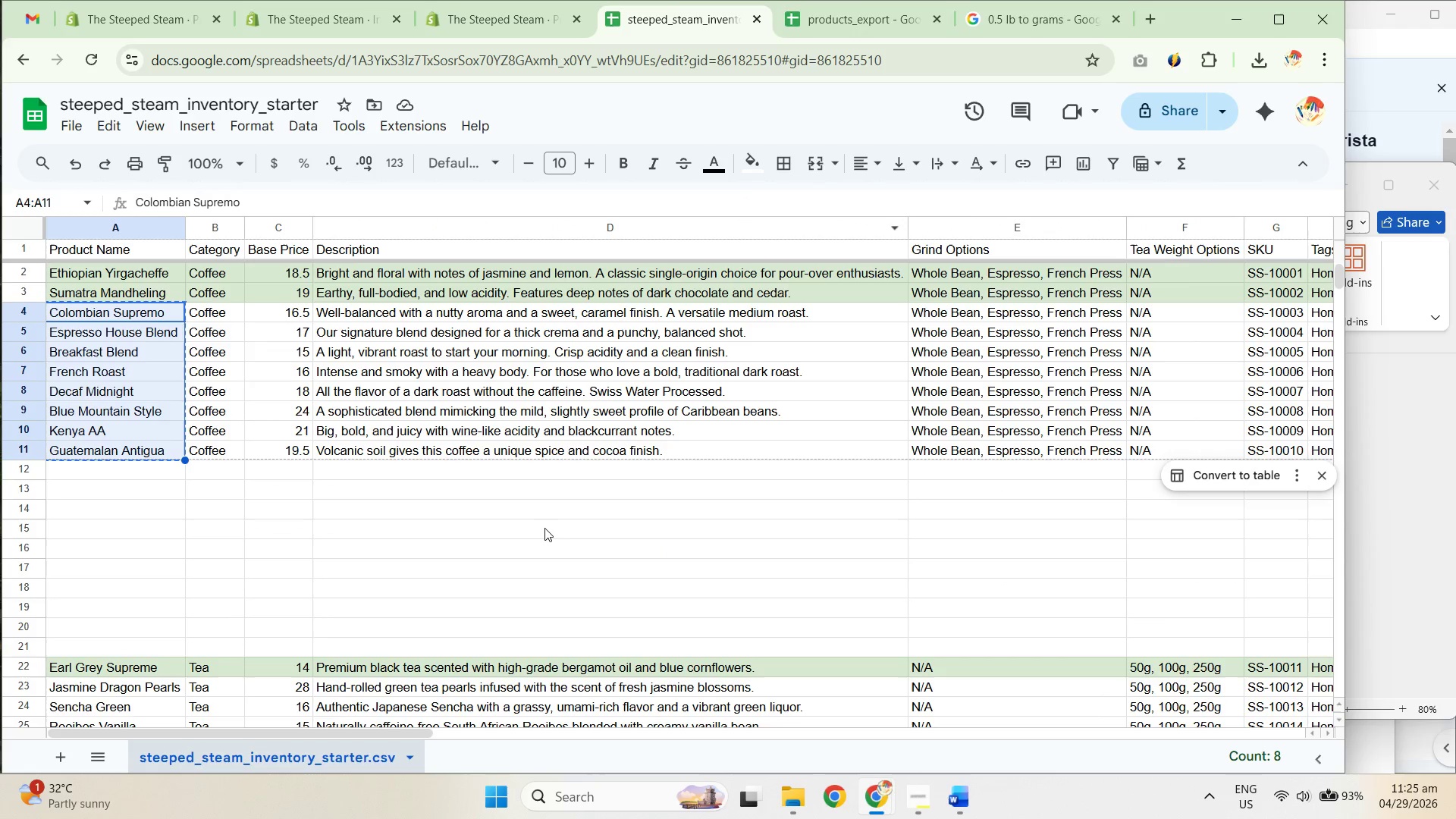 
left_click_drag(start_coordinate=[406, 733], to_coordinate=[669, 726])
 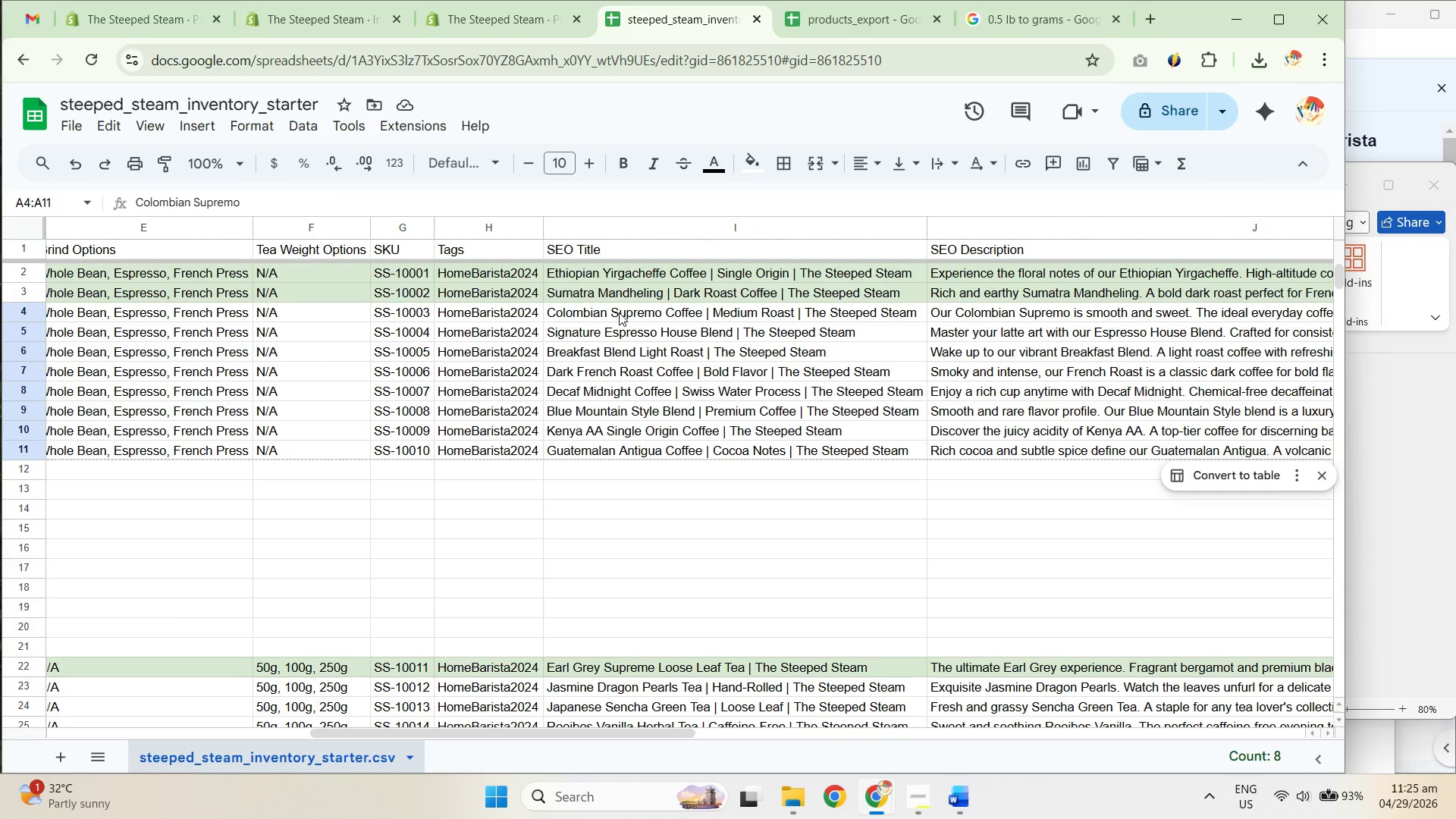 
left_click_drag(start_coordinate=[623, 314], to_coordinate=[632, 450])
 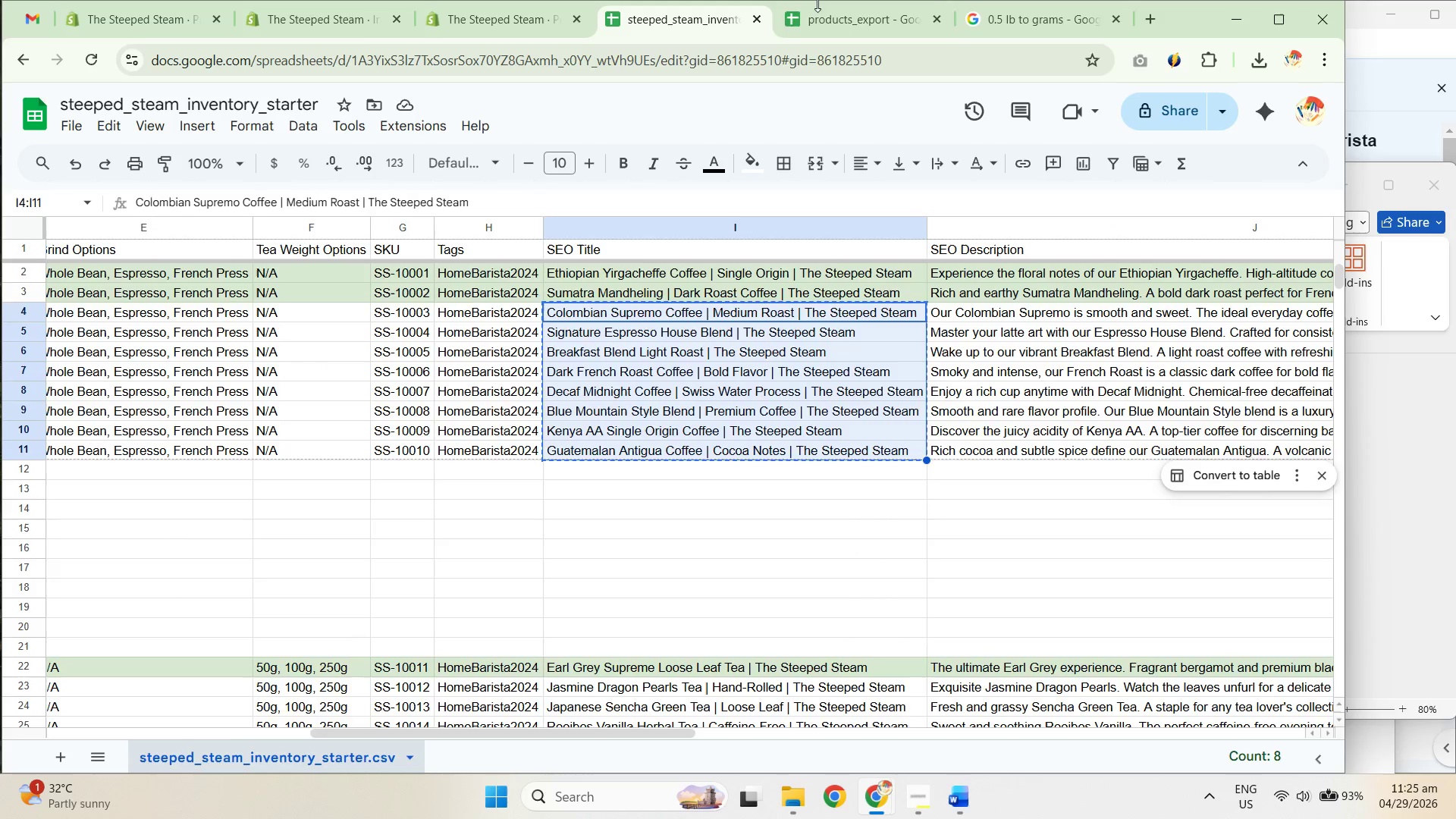 
key(Control+C)
 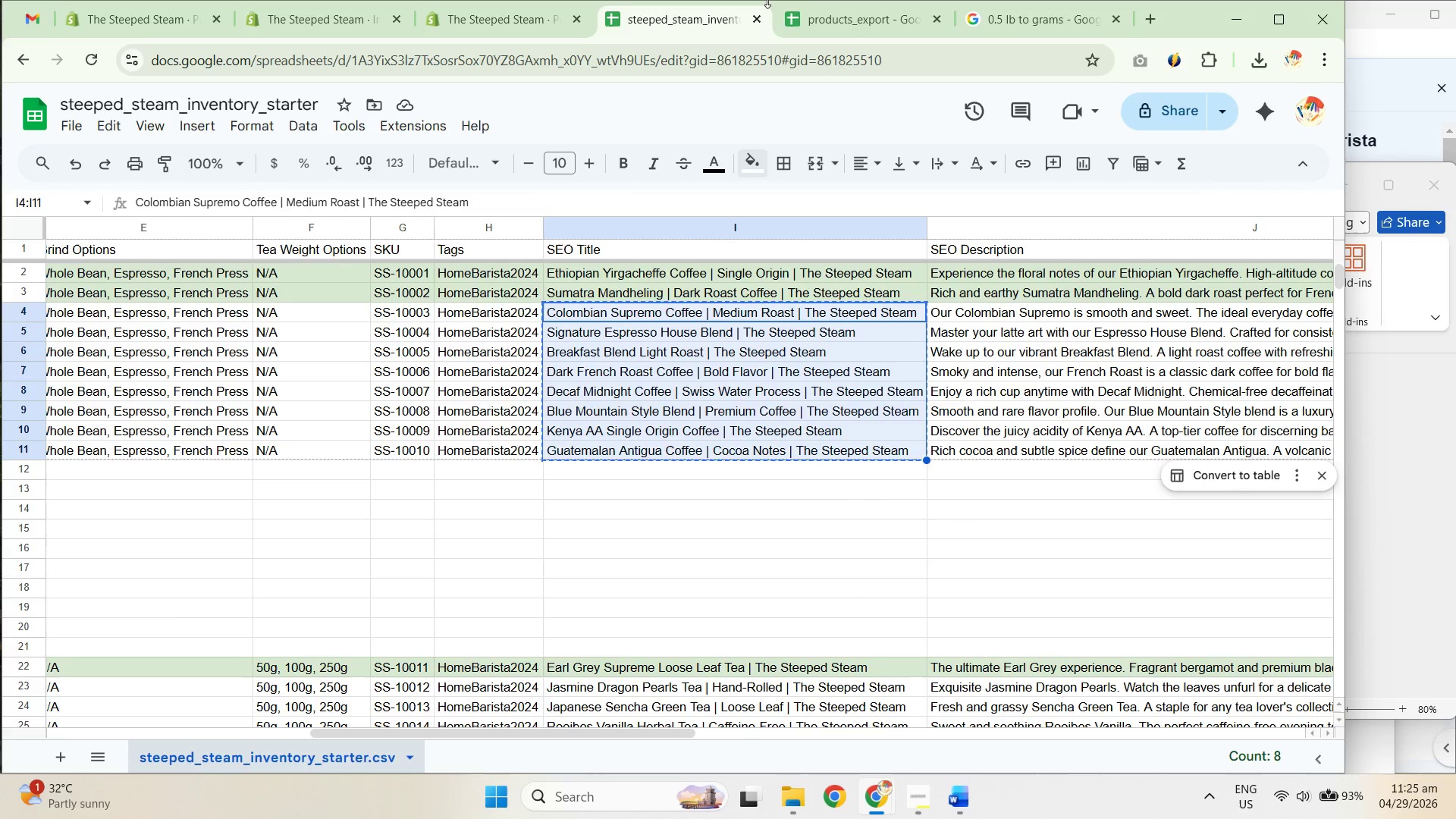 
key(Control+C)
 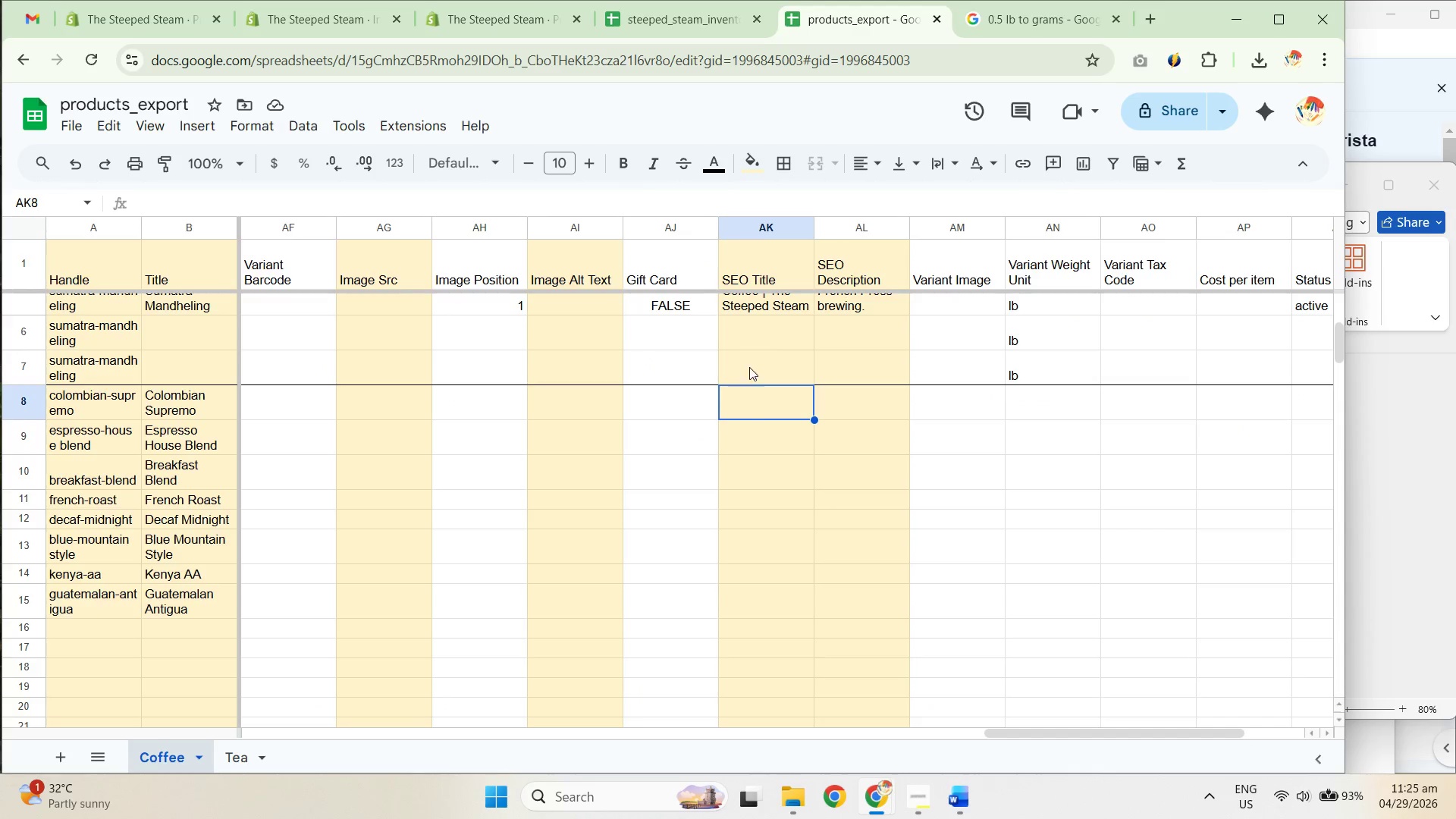 
key(Control+Shift+ShiftLeft)
 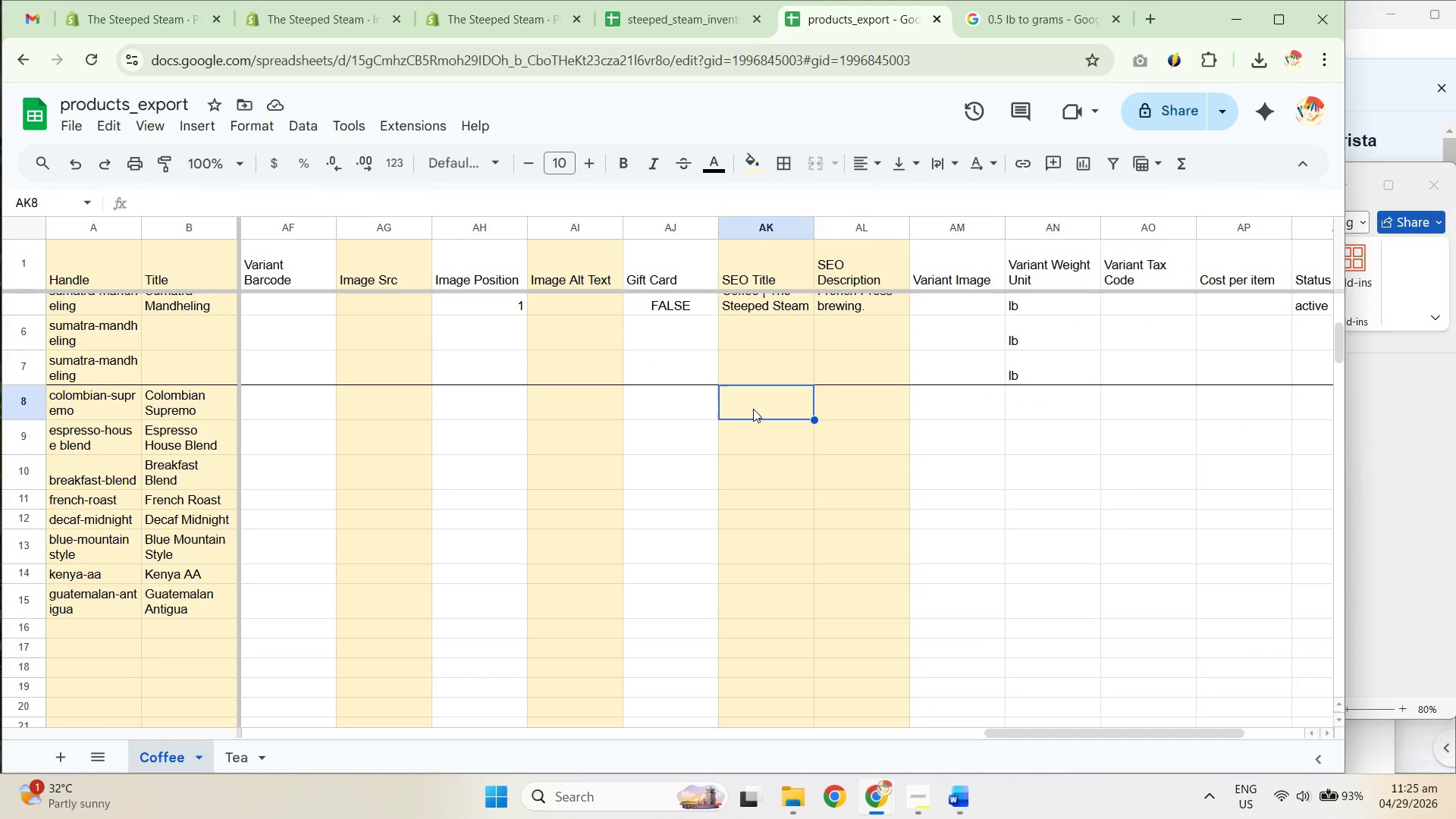 
key(Control+Shift+V)
 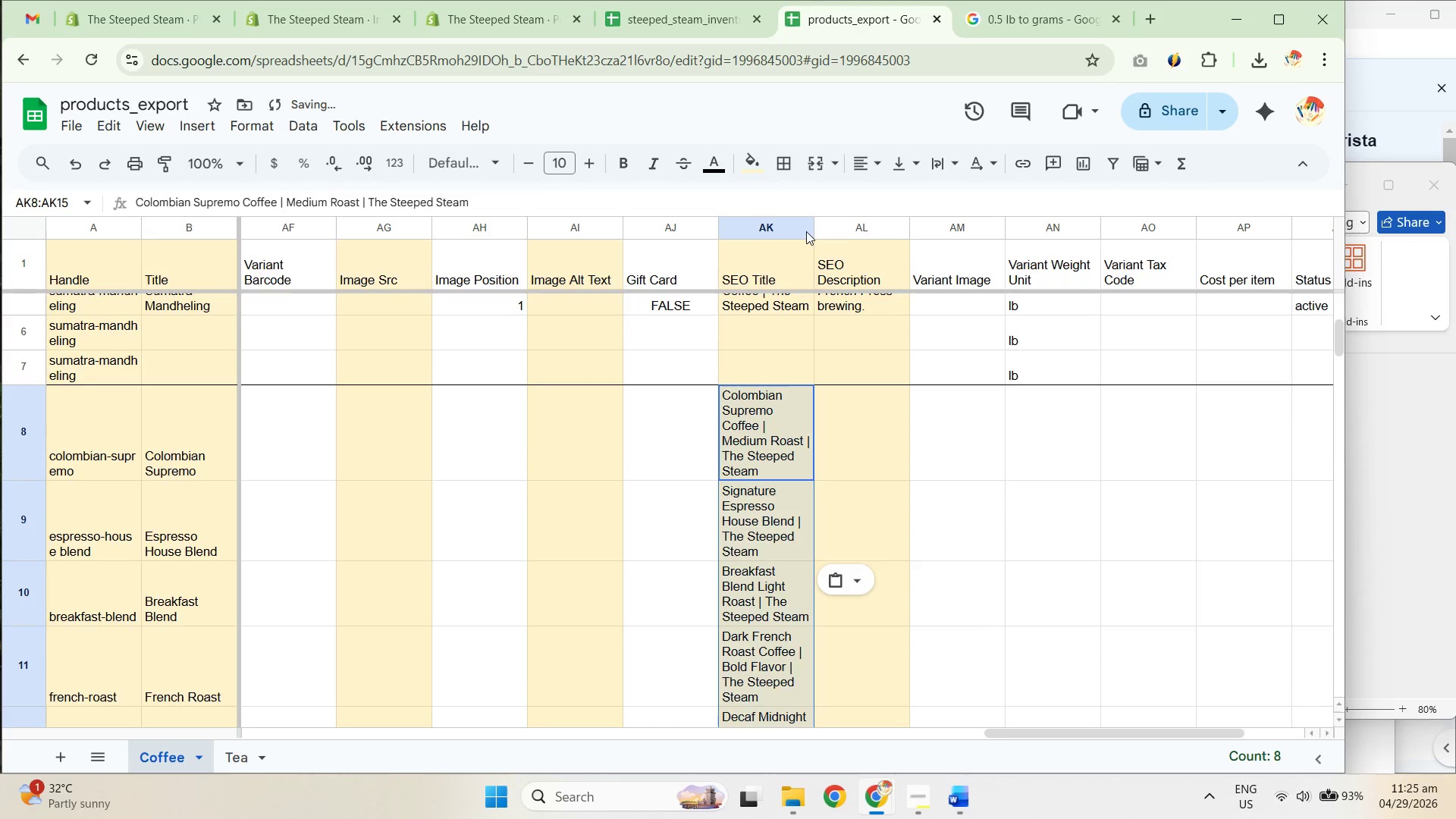 
left_click_drag(start_coordinate=[756, 231], to_coordinate=[857, 226])
 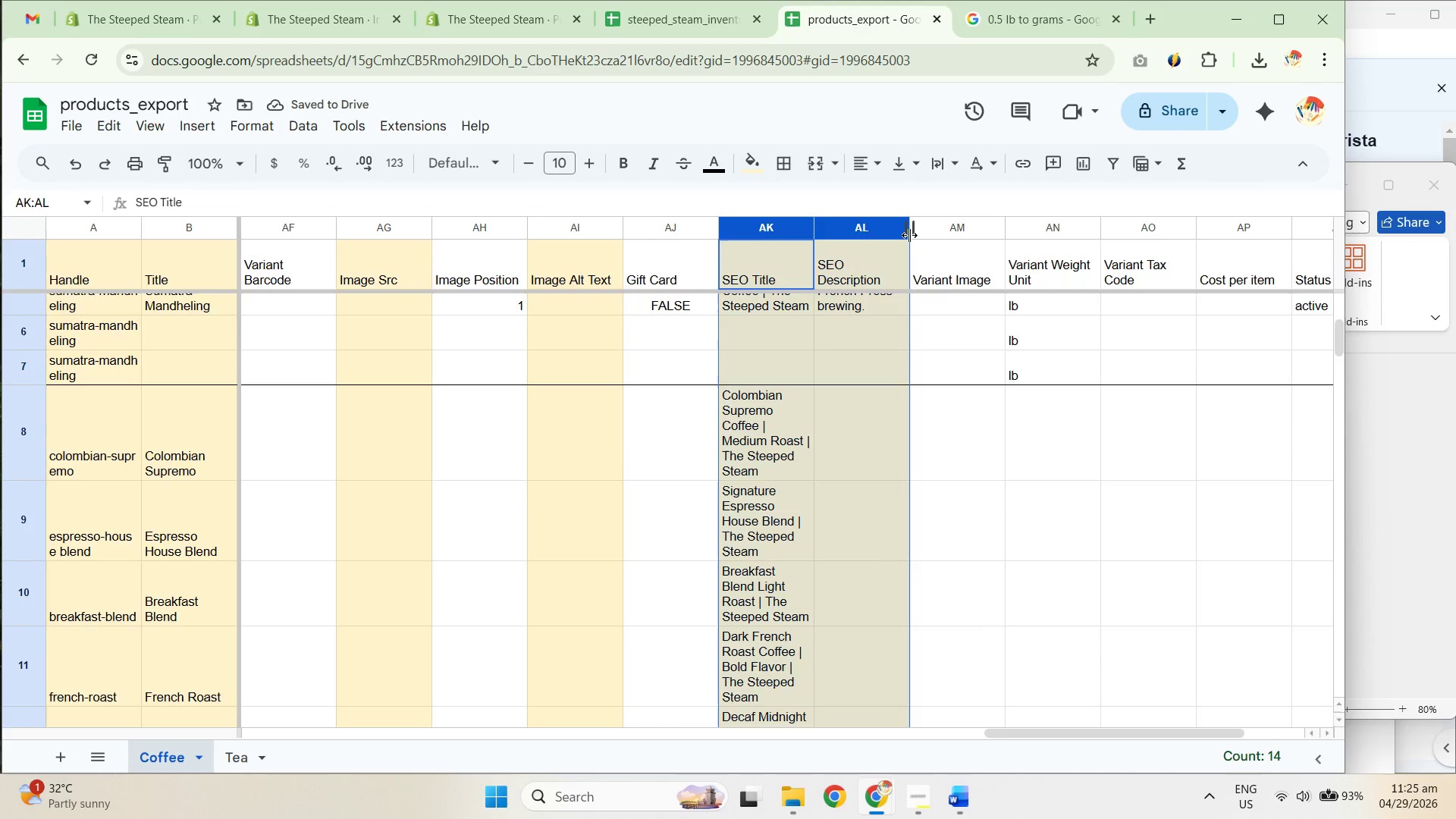 
left_click_drag(start_coordinate=[909, 235], to_coordinate=[953, 240])
 